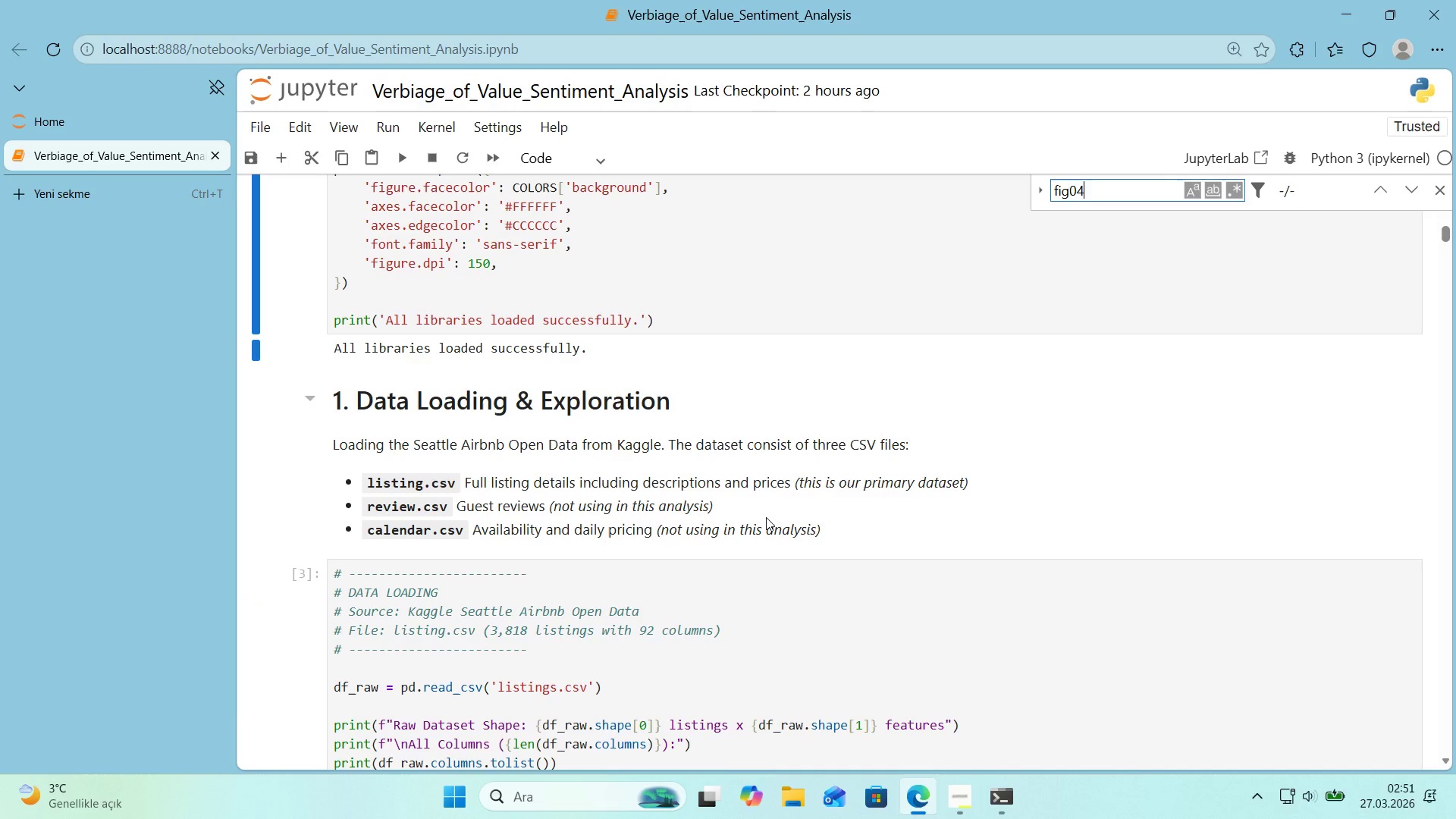 
key(4)
 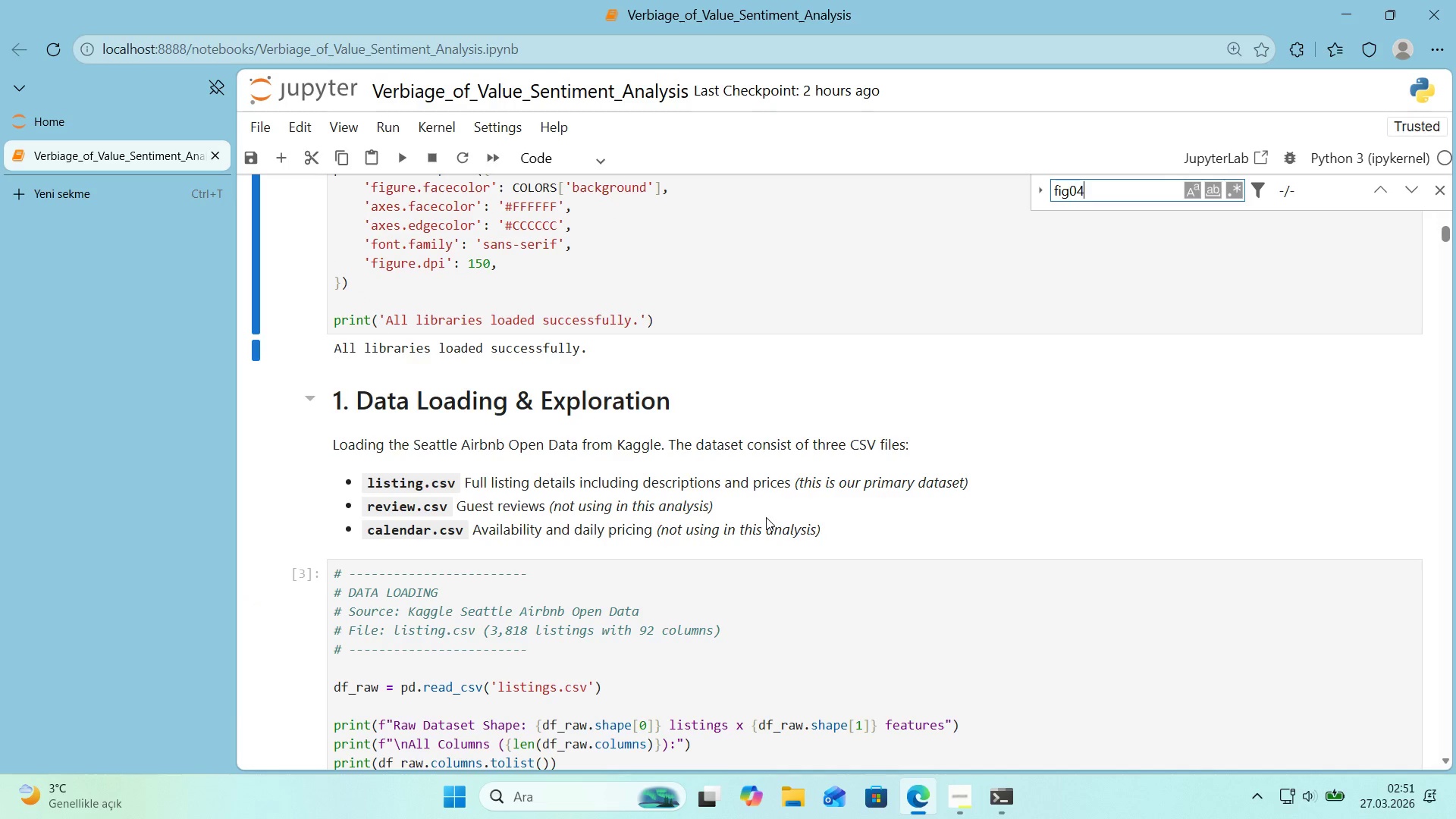 
key(Enter)
 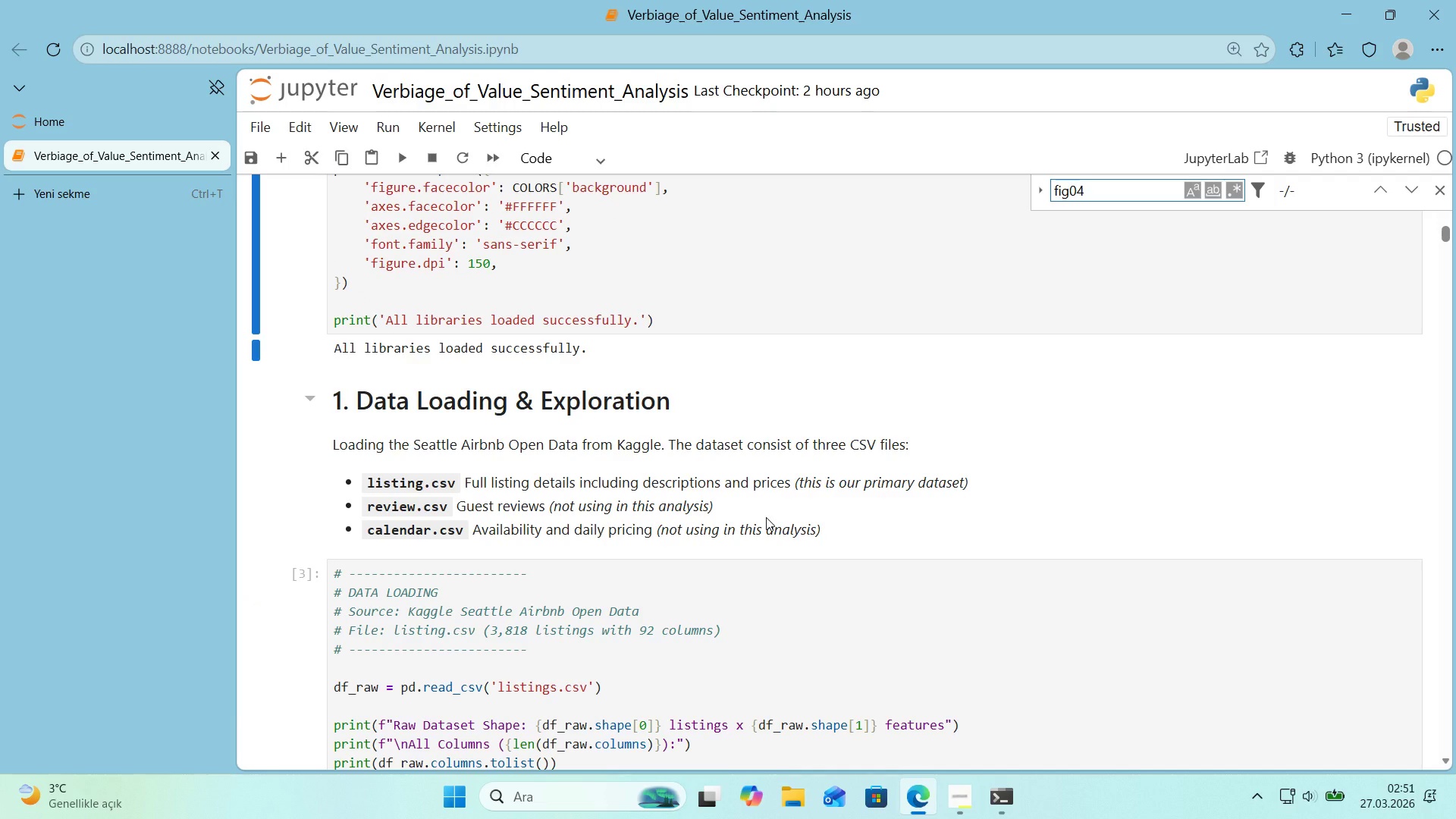 
key(Backspace)
 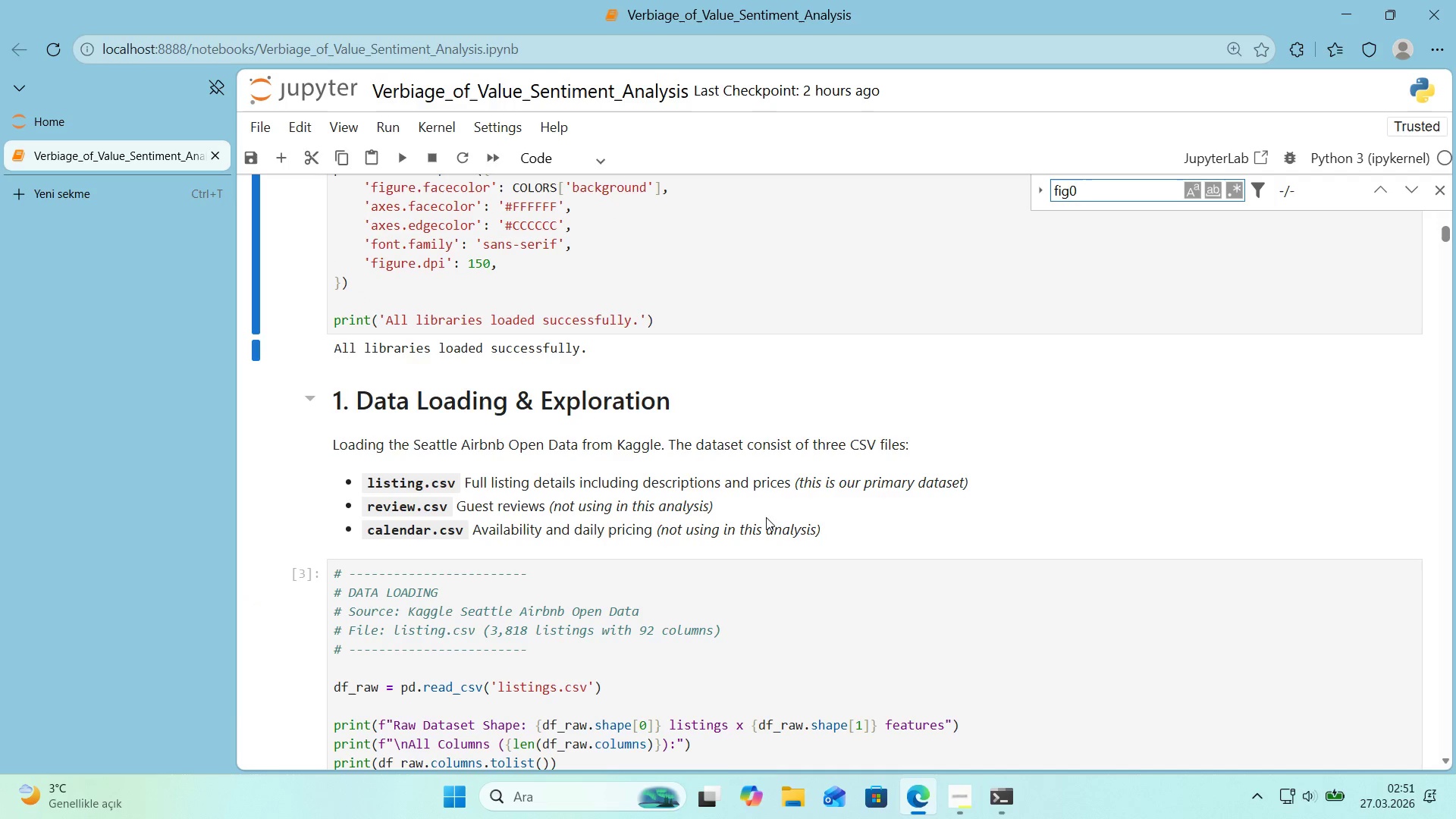 
key(5)
 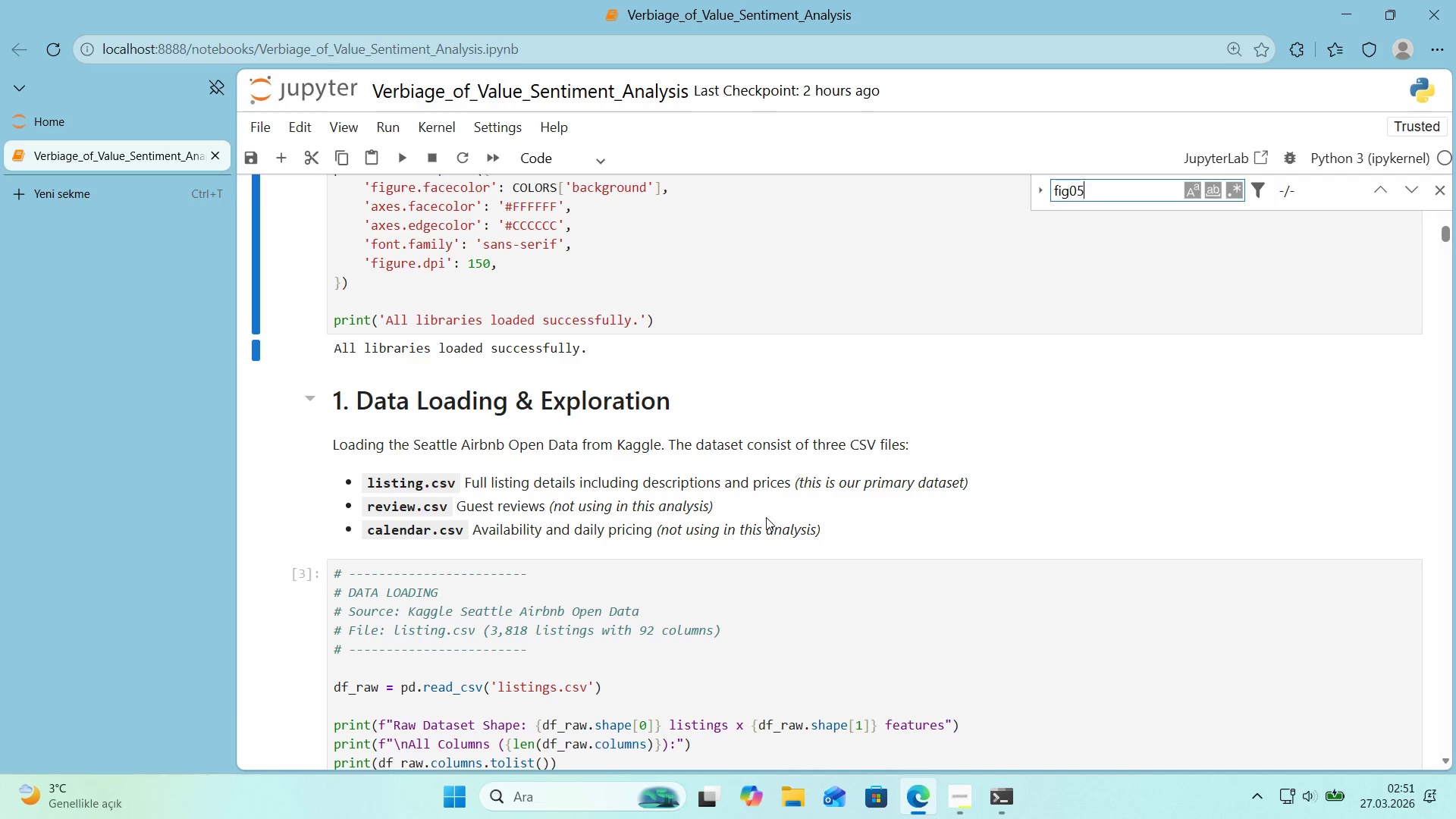 
key(Enter)
 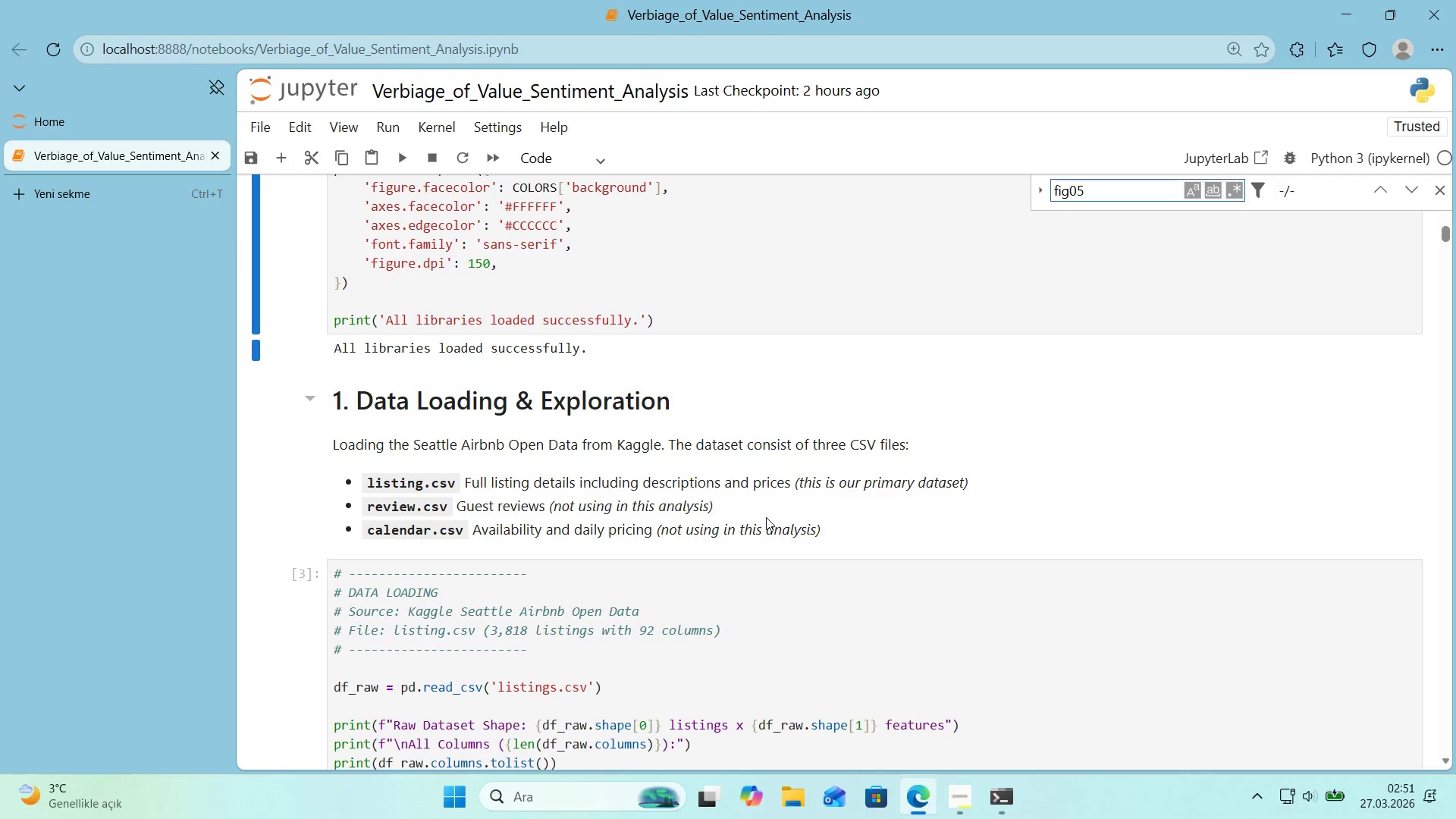 
key(Backspace)
 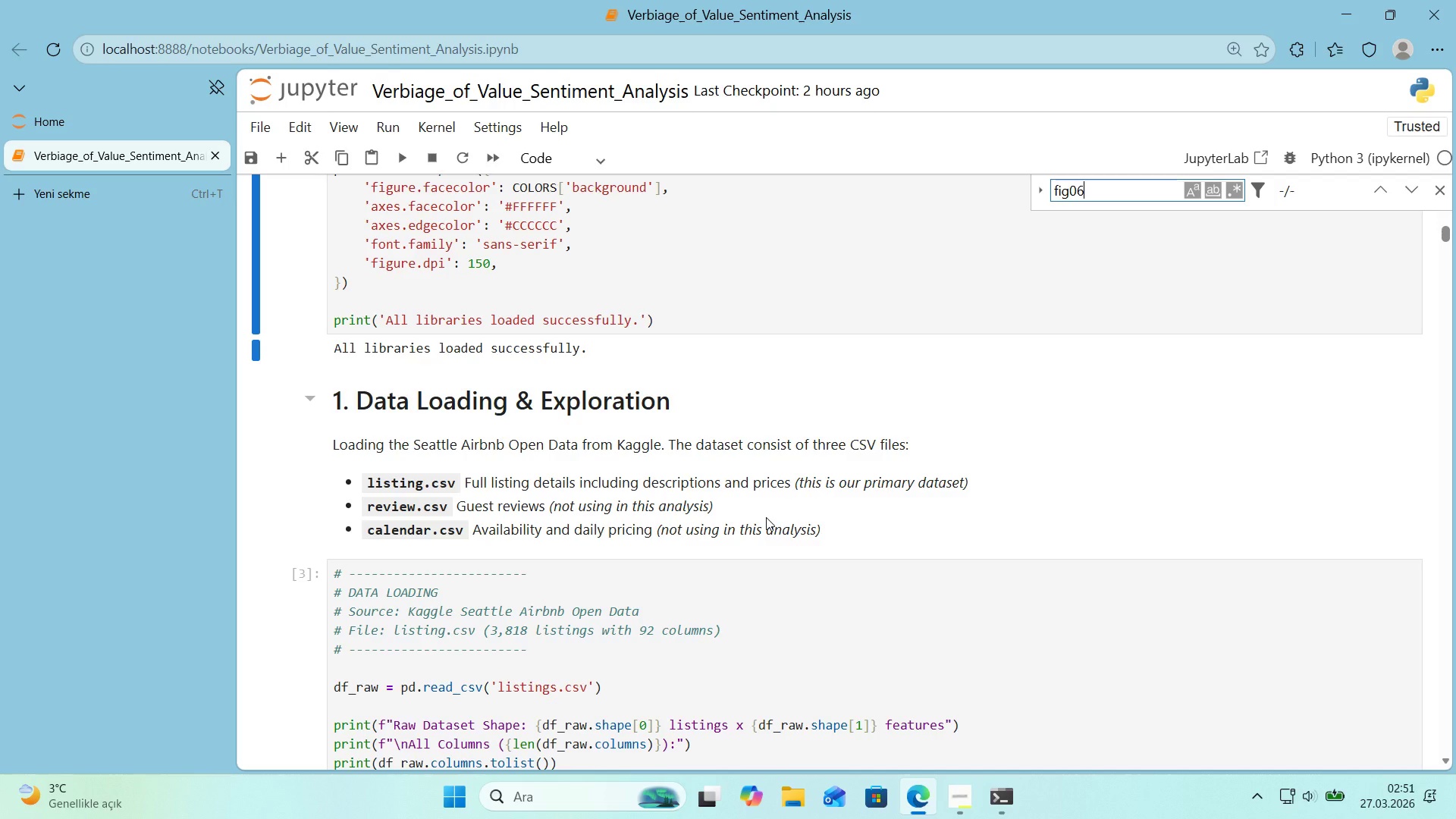 
key(6)
 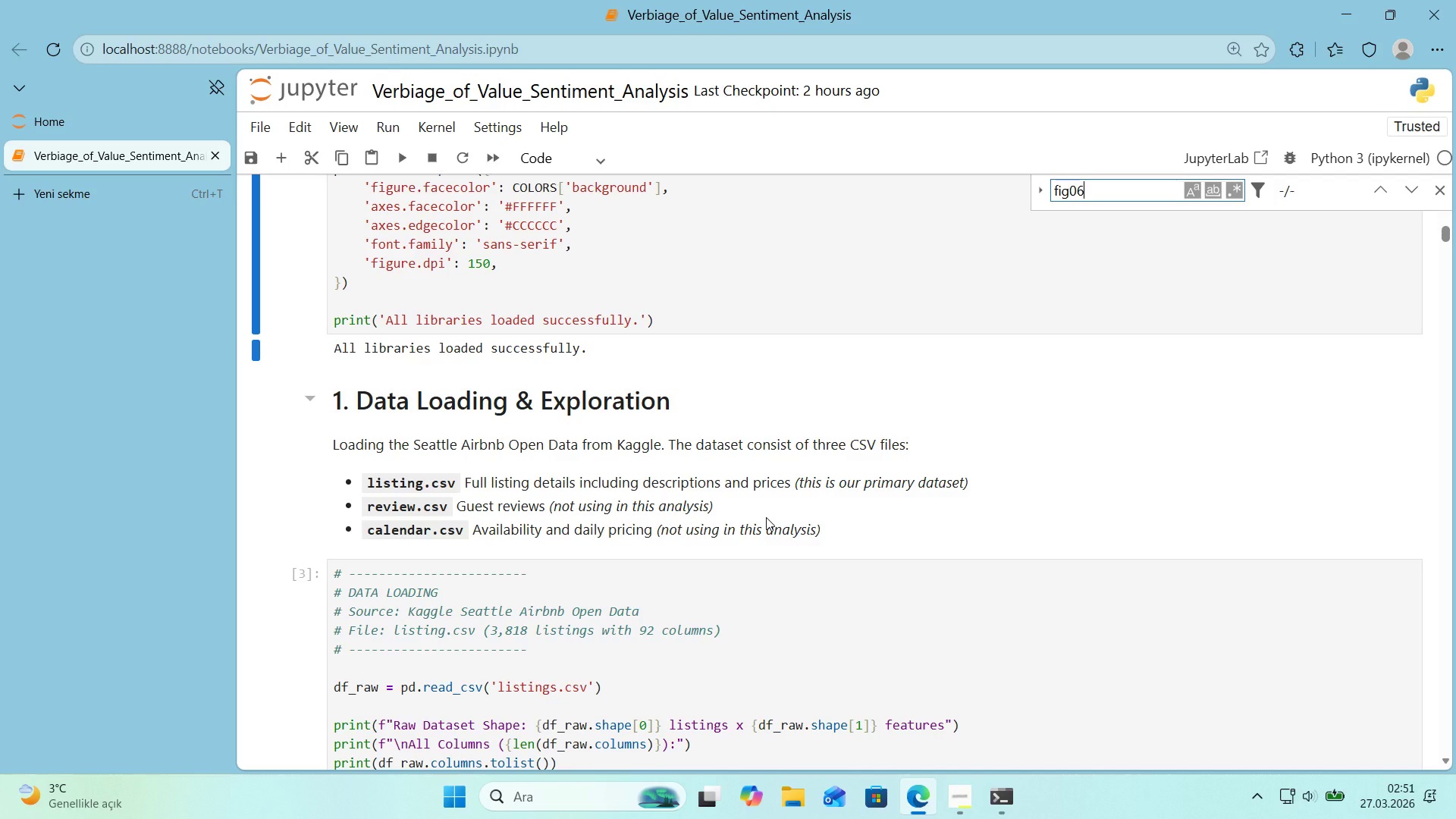 
key(Enter)
 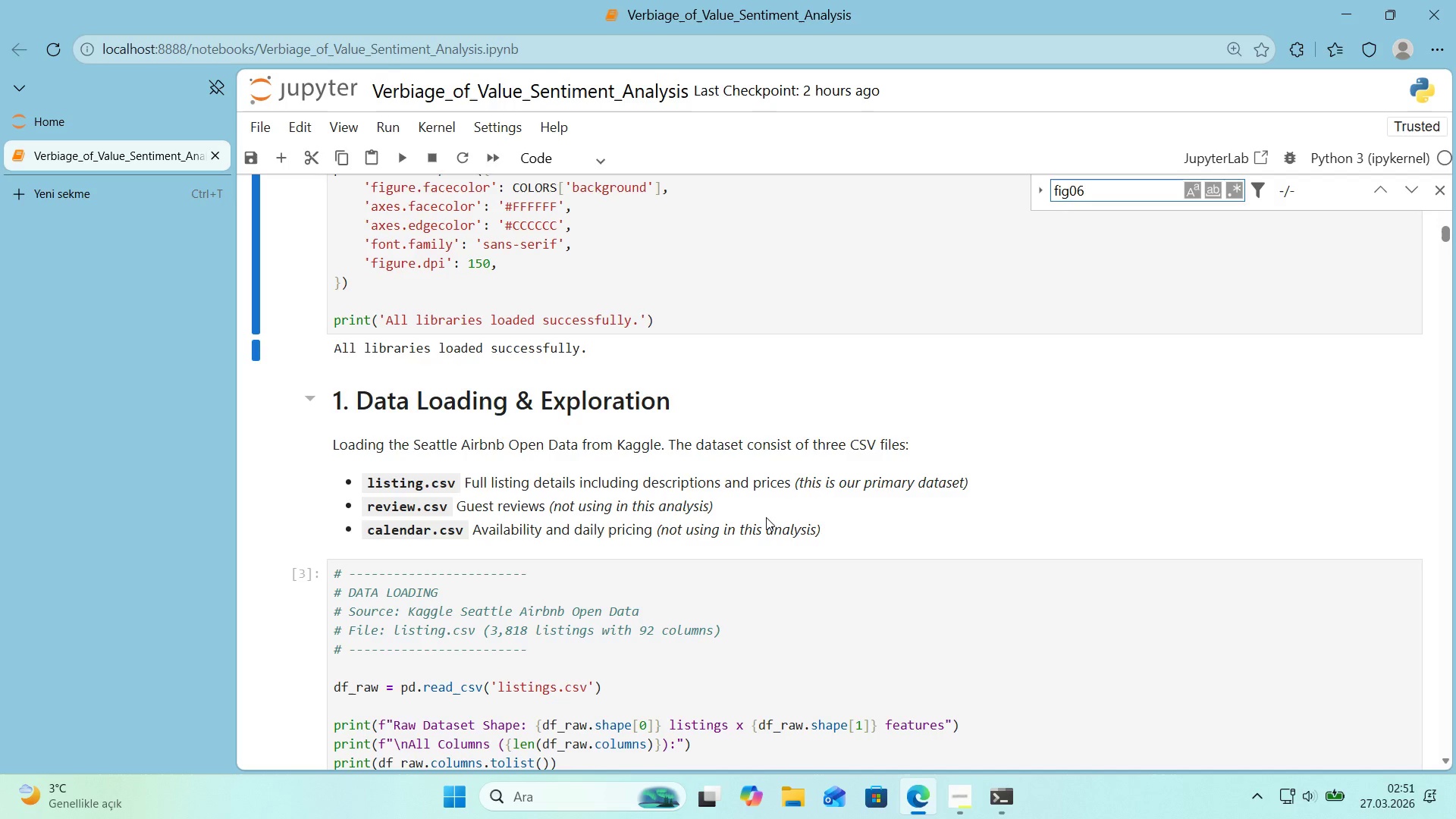 
key(Escape)
 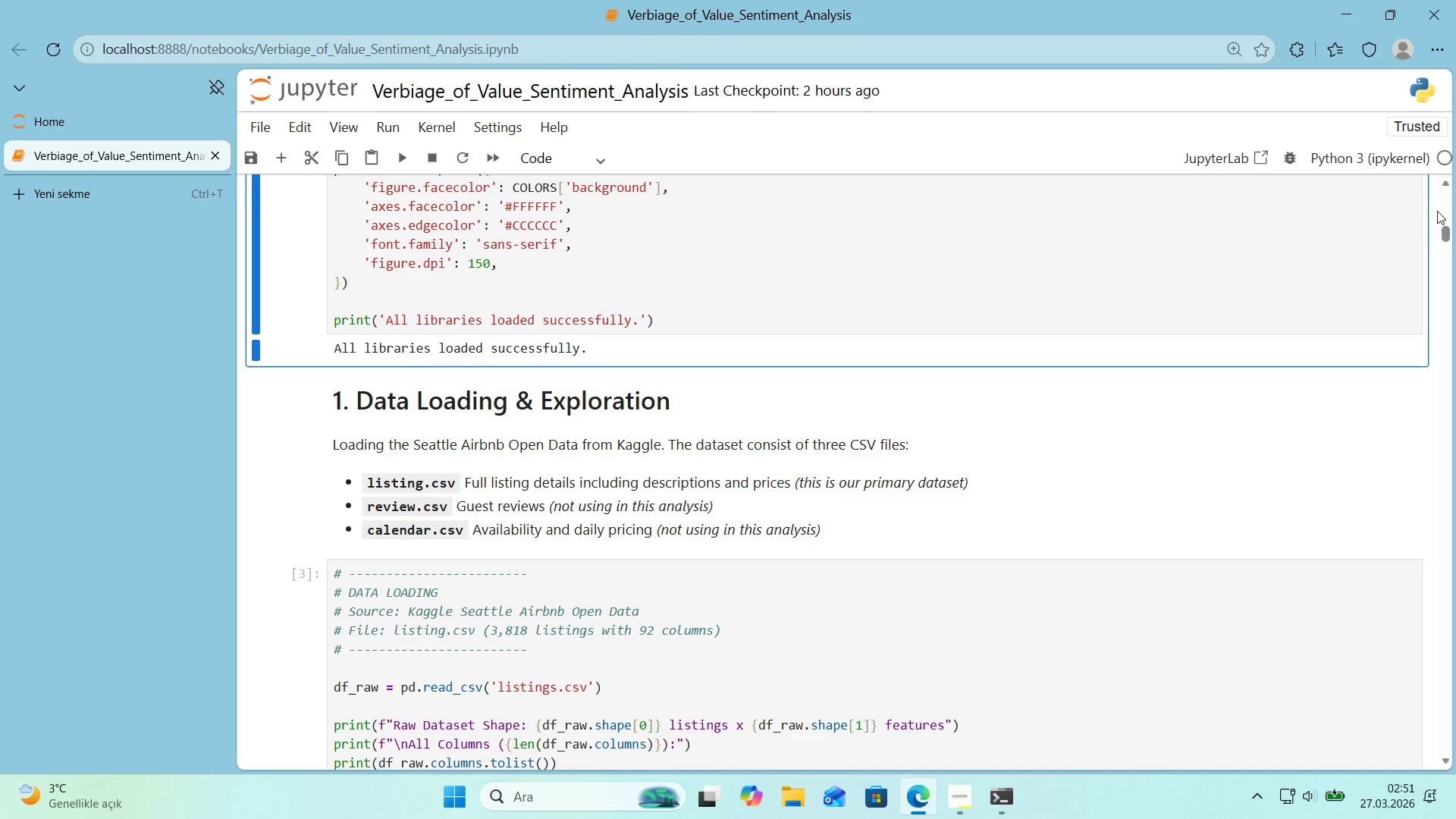 
left_click_drag(start_coordinate=[1440, 234], to_coordinate=[1413, 792])
 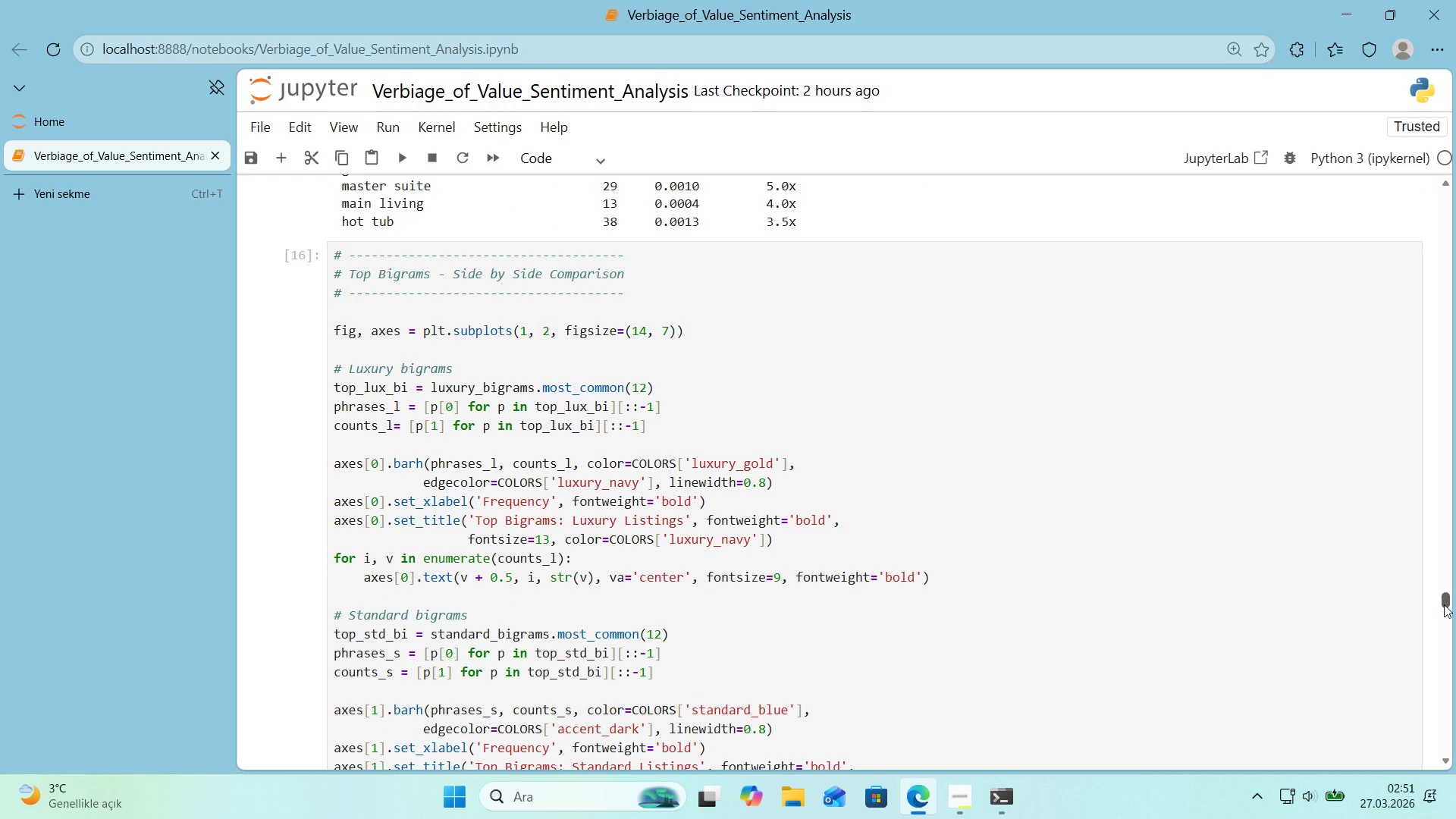 
left_click_drag(start_coordinate=[1444, 604], to_coordinate=[1450, 797])
 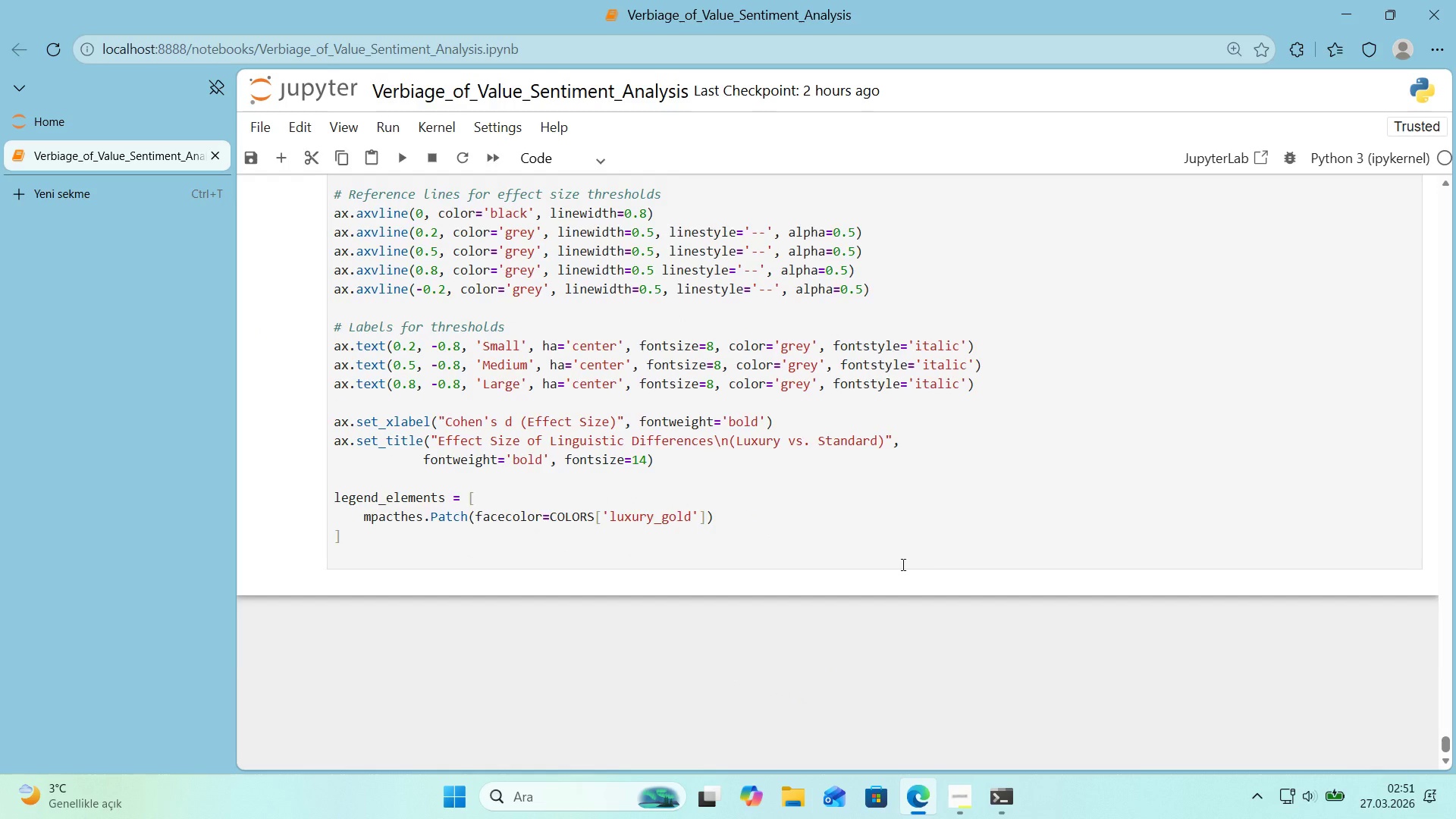 
scroll: coordinate [837, 544], scroll_direction: up, amount: 44.0
 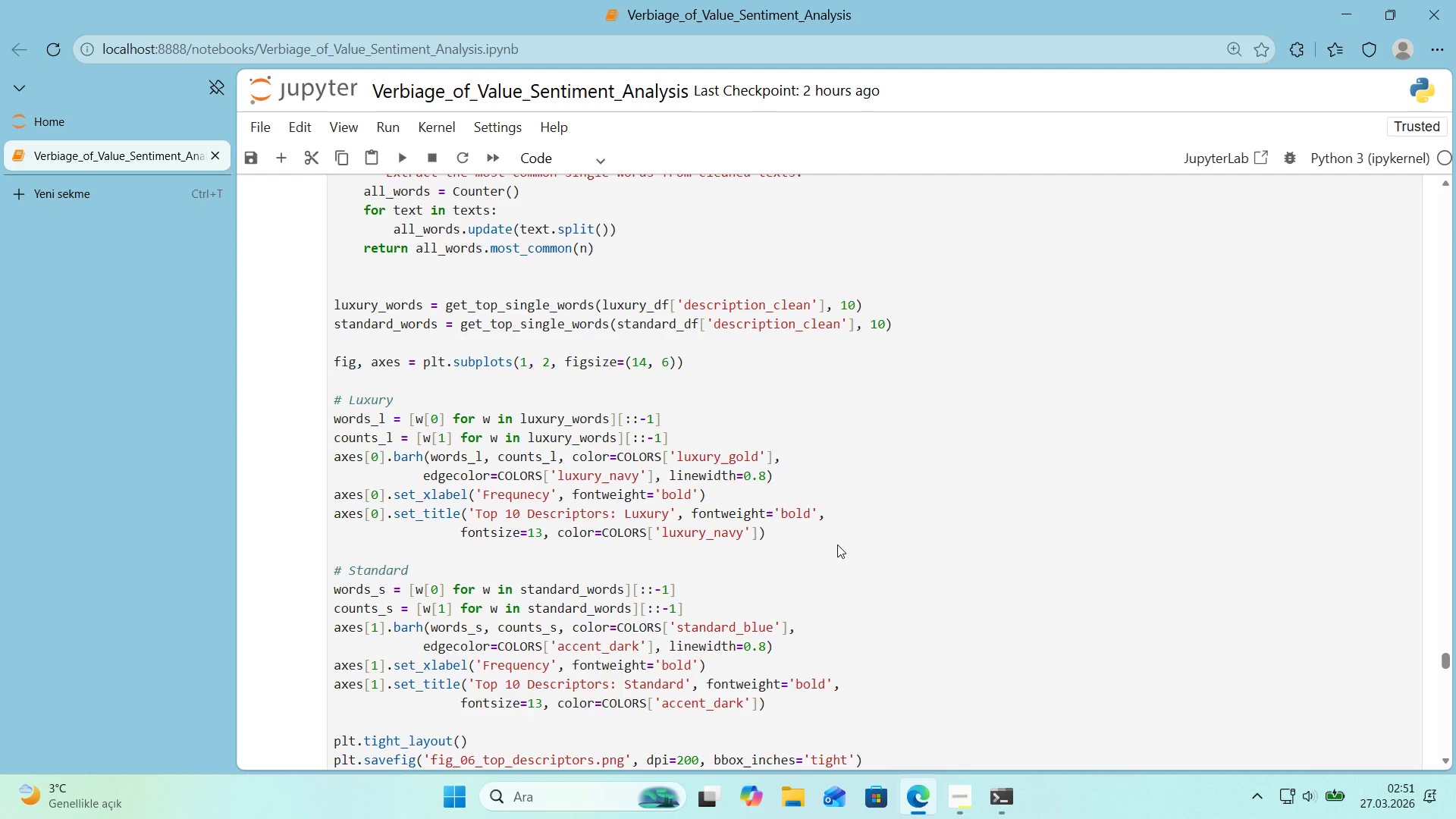 
scroll: coordinate [837, 544], scroll_direction: down, amount: 2.0
 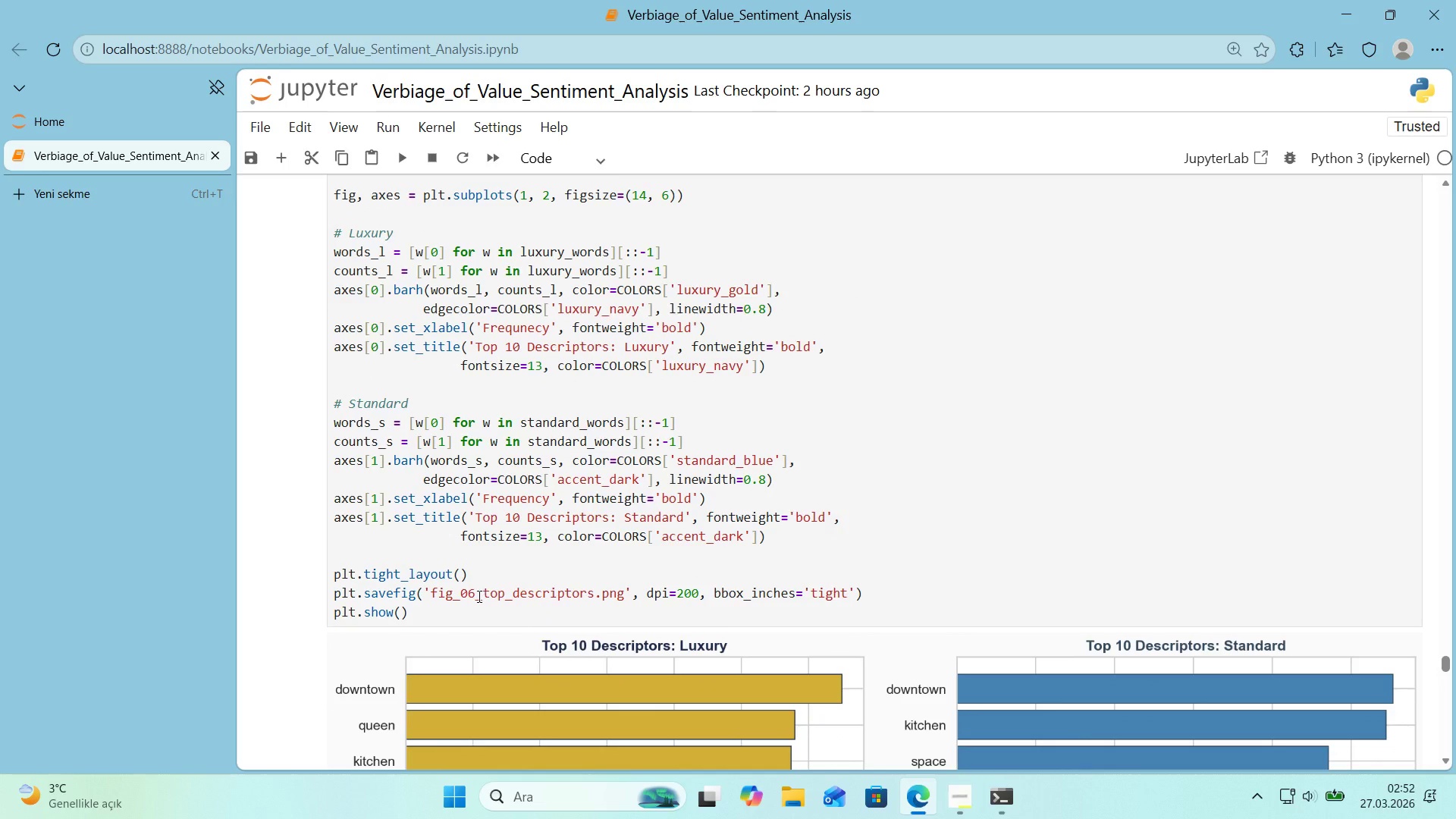 
left_click_drag(start_coordinate=[473, 595], to_coordinate=[437, 598])
 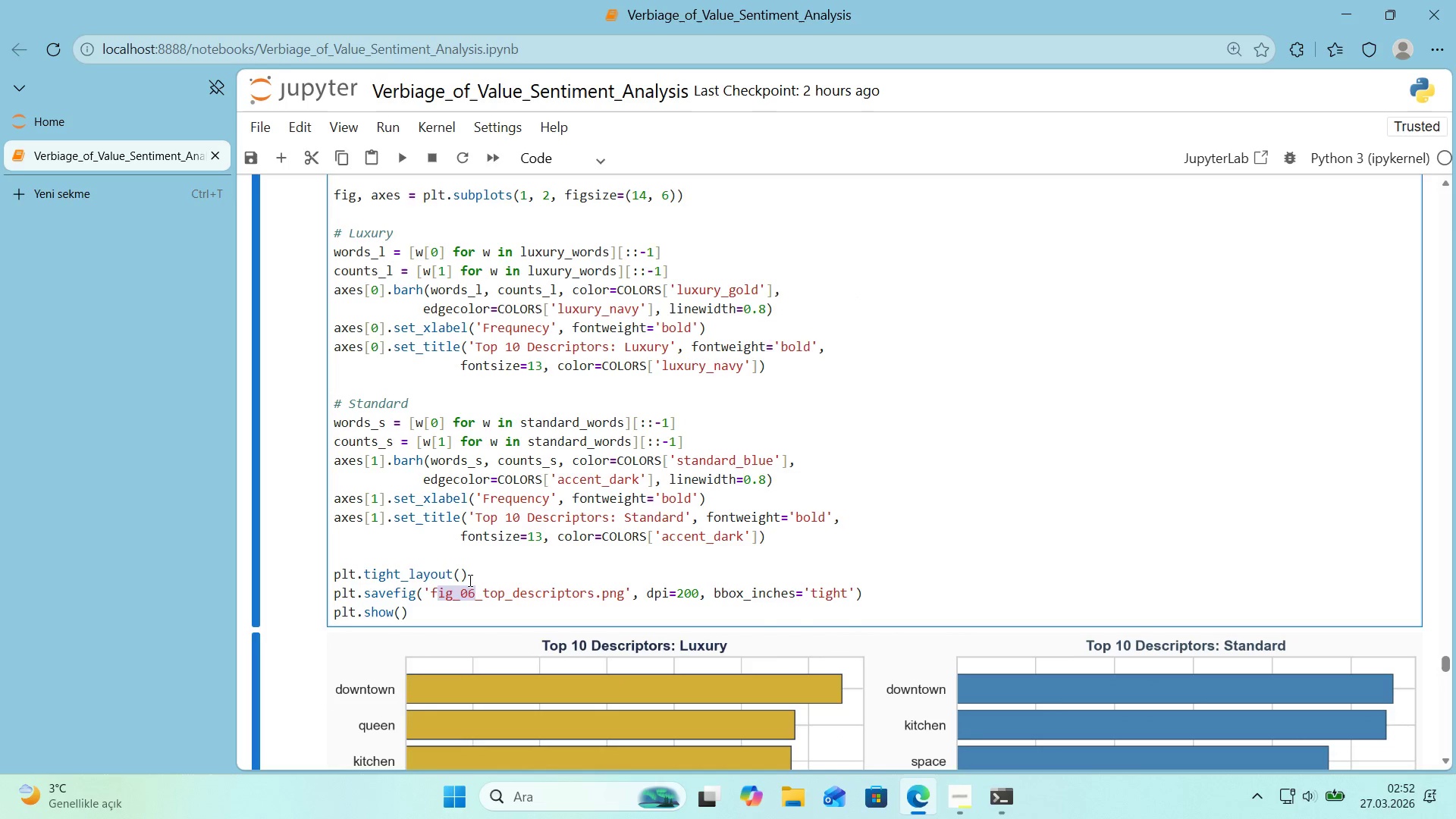 
left_click([469, 580])
 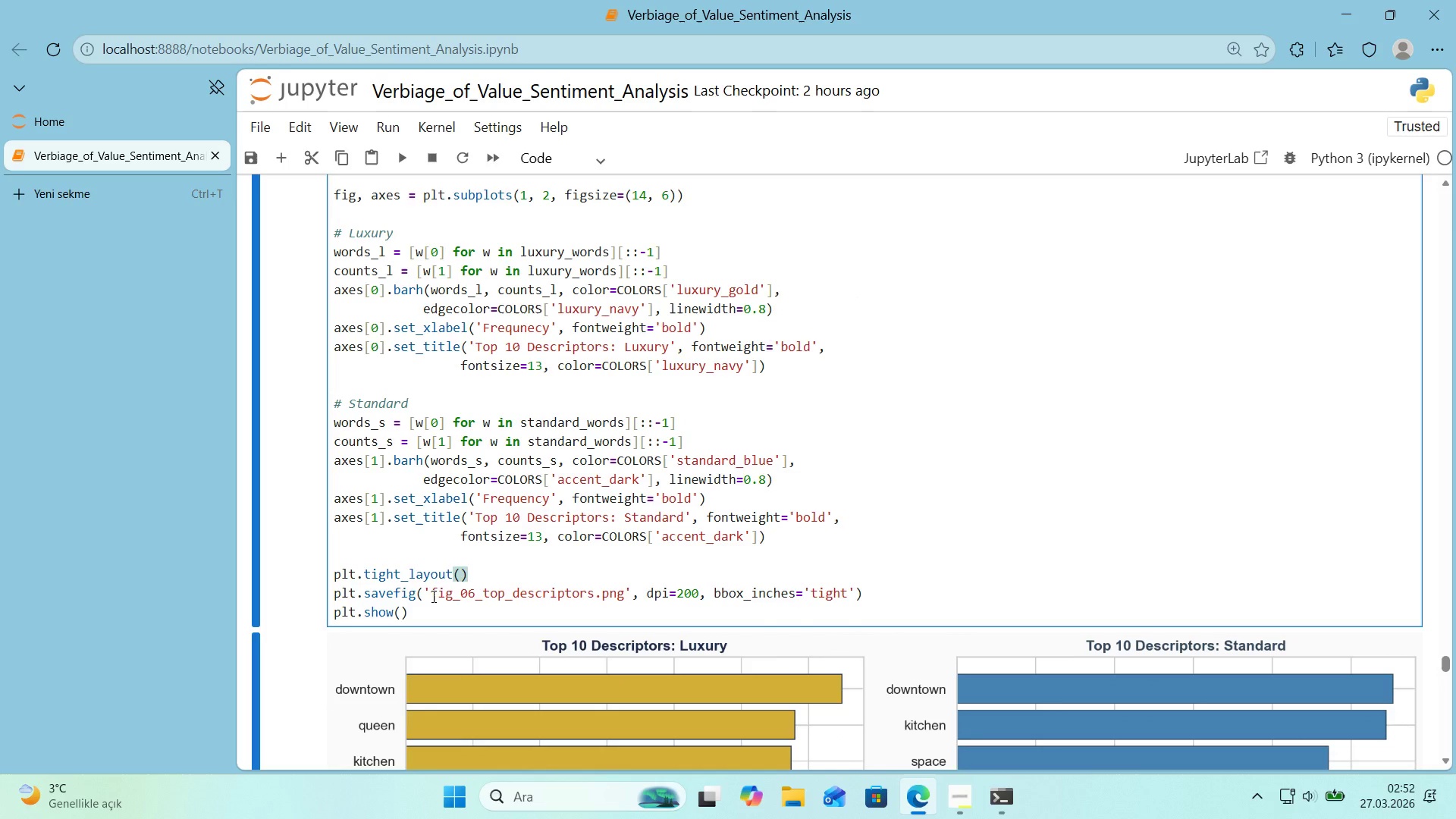 
left_click_drag(start_coordinate=[432, 596], to_coordinate=[477, 598])
 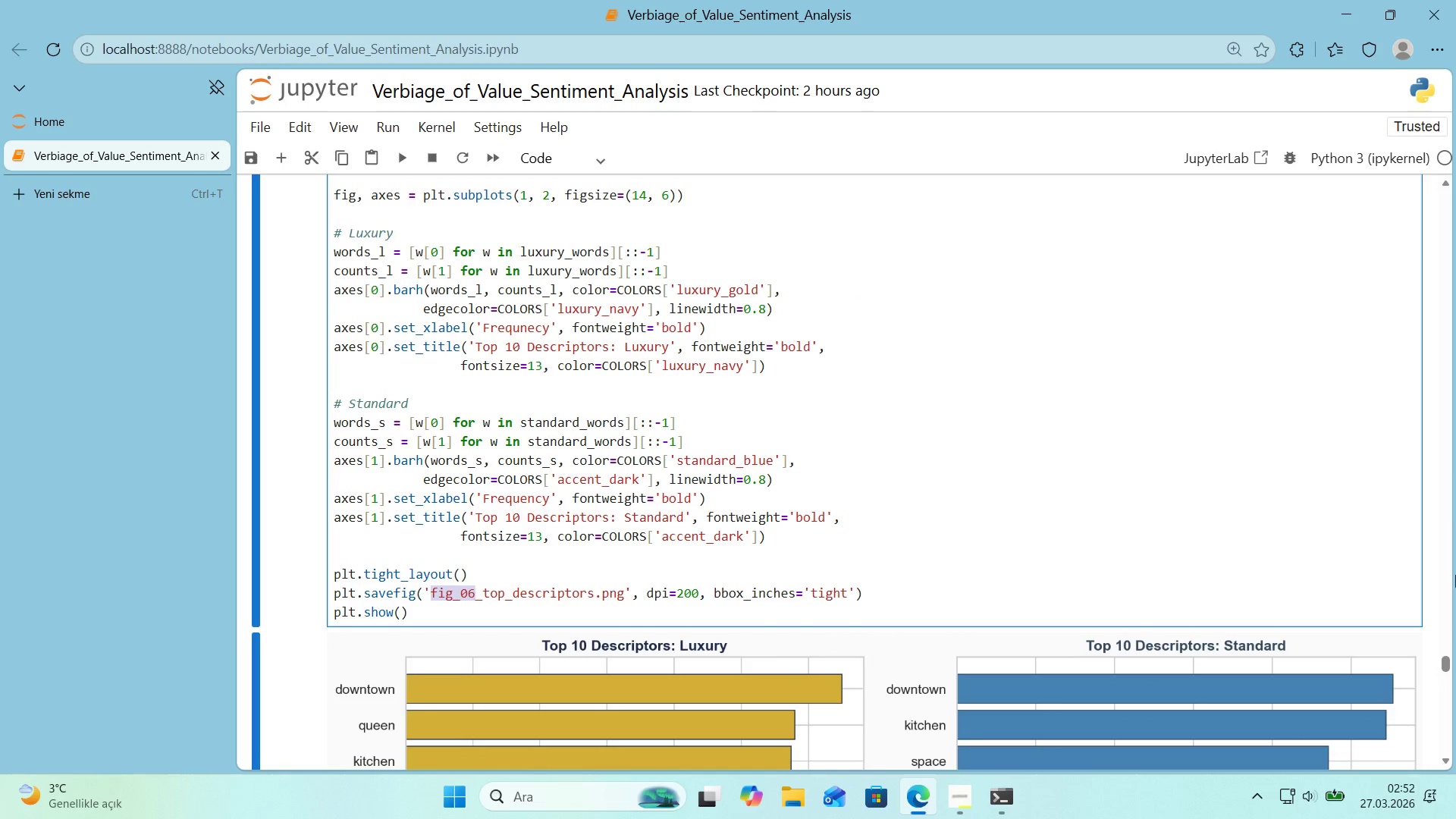 
key(Control+ControlLeft)
 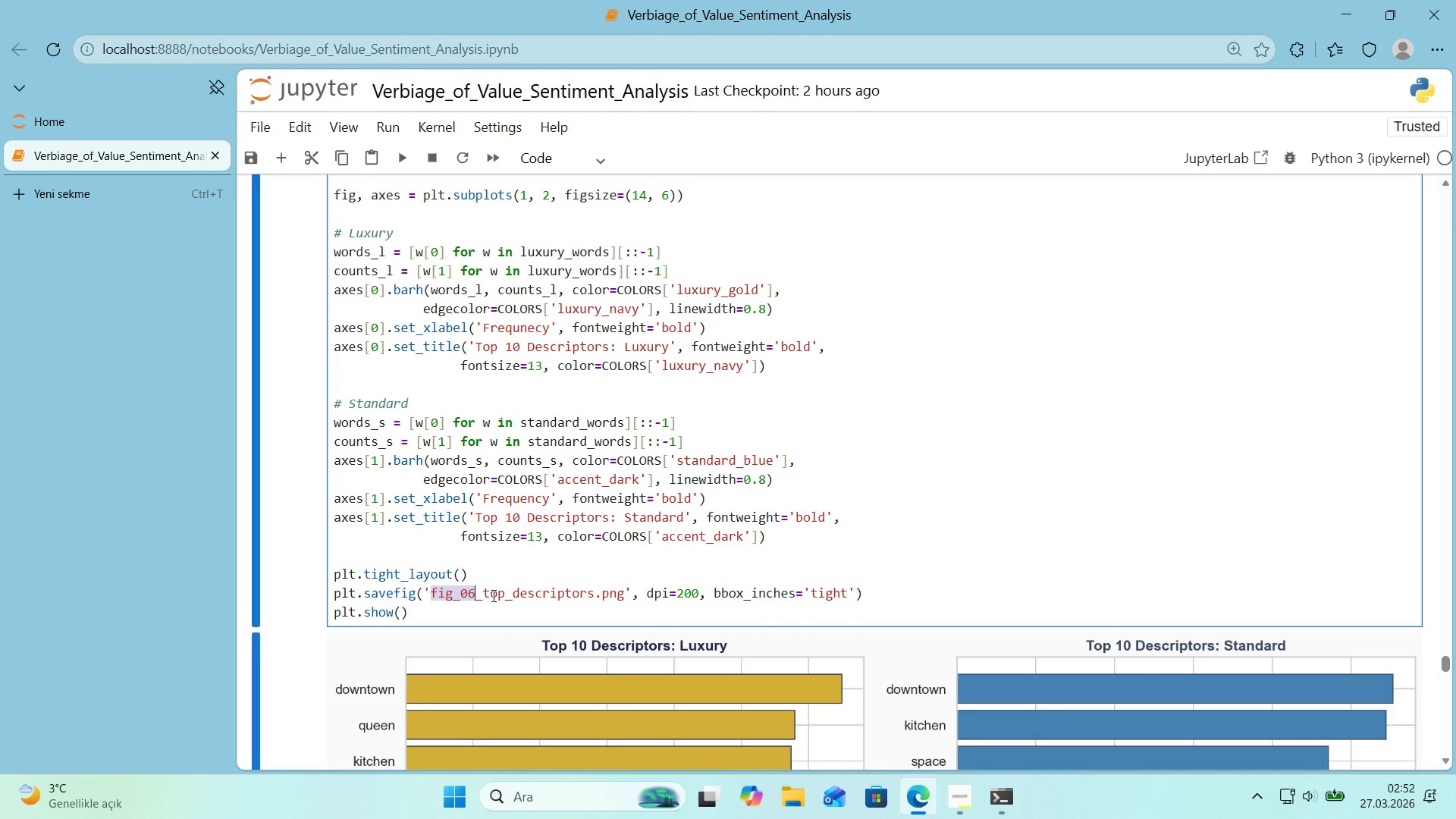 
key(Control+C)
 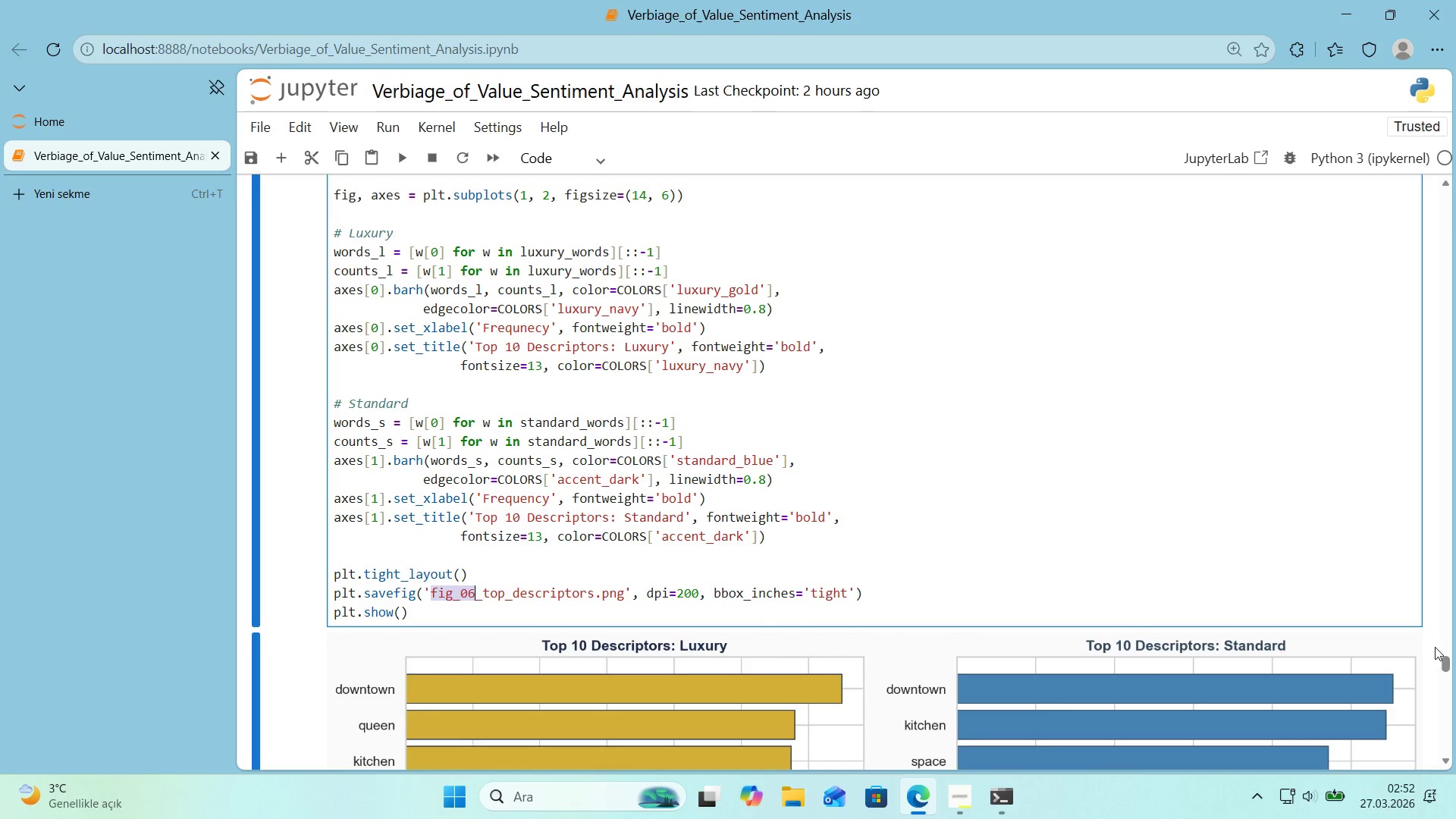 
left_click_drag(start_coordinate=[1442, 664], to_coordinate=[1447, 771])
 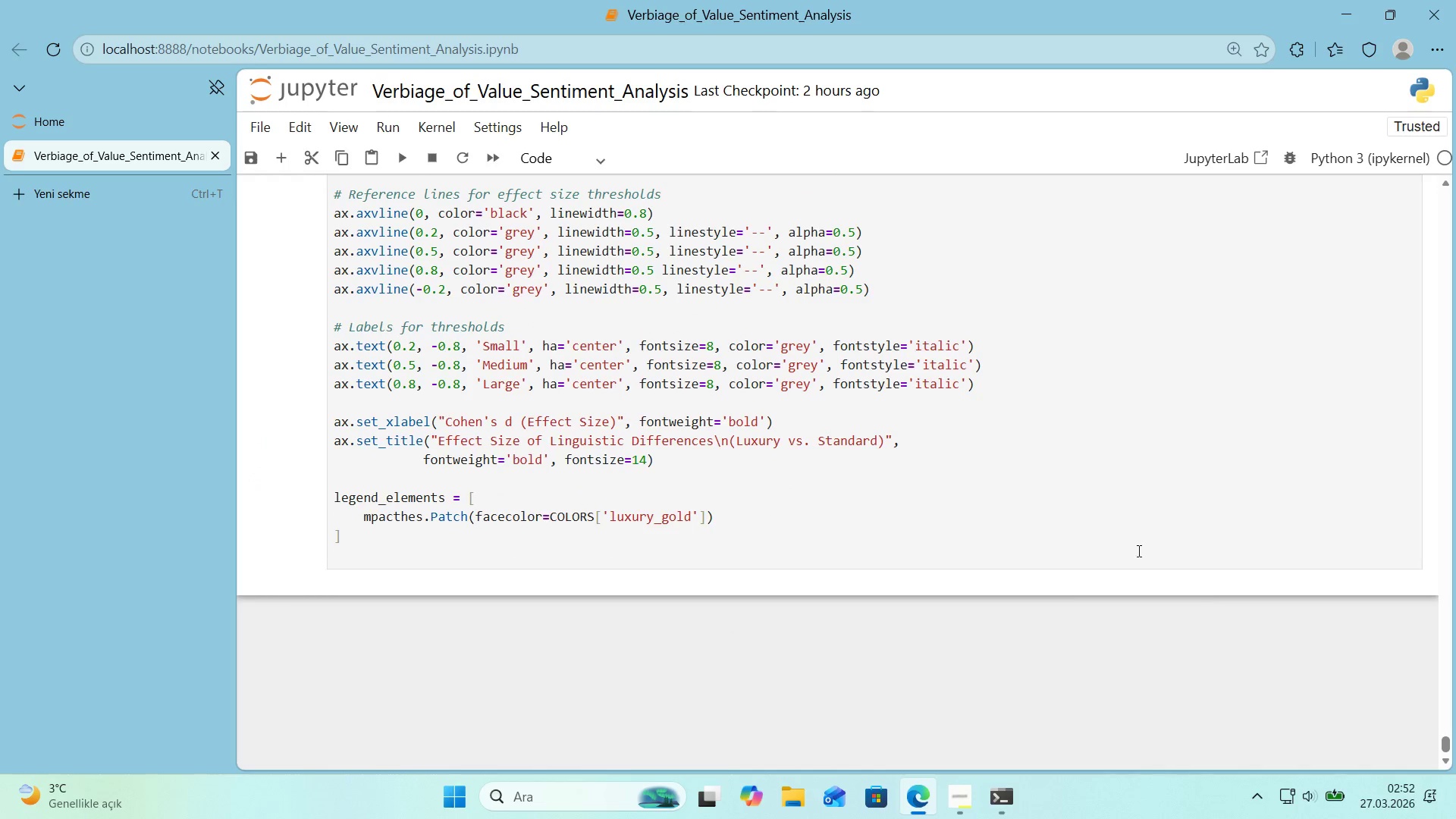 
key(Control+ControlLeft)
 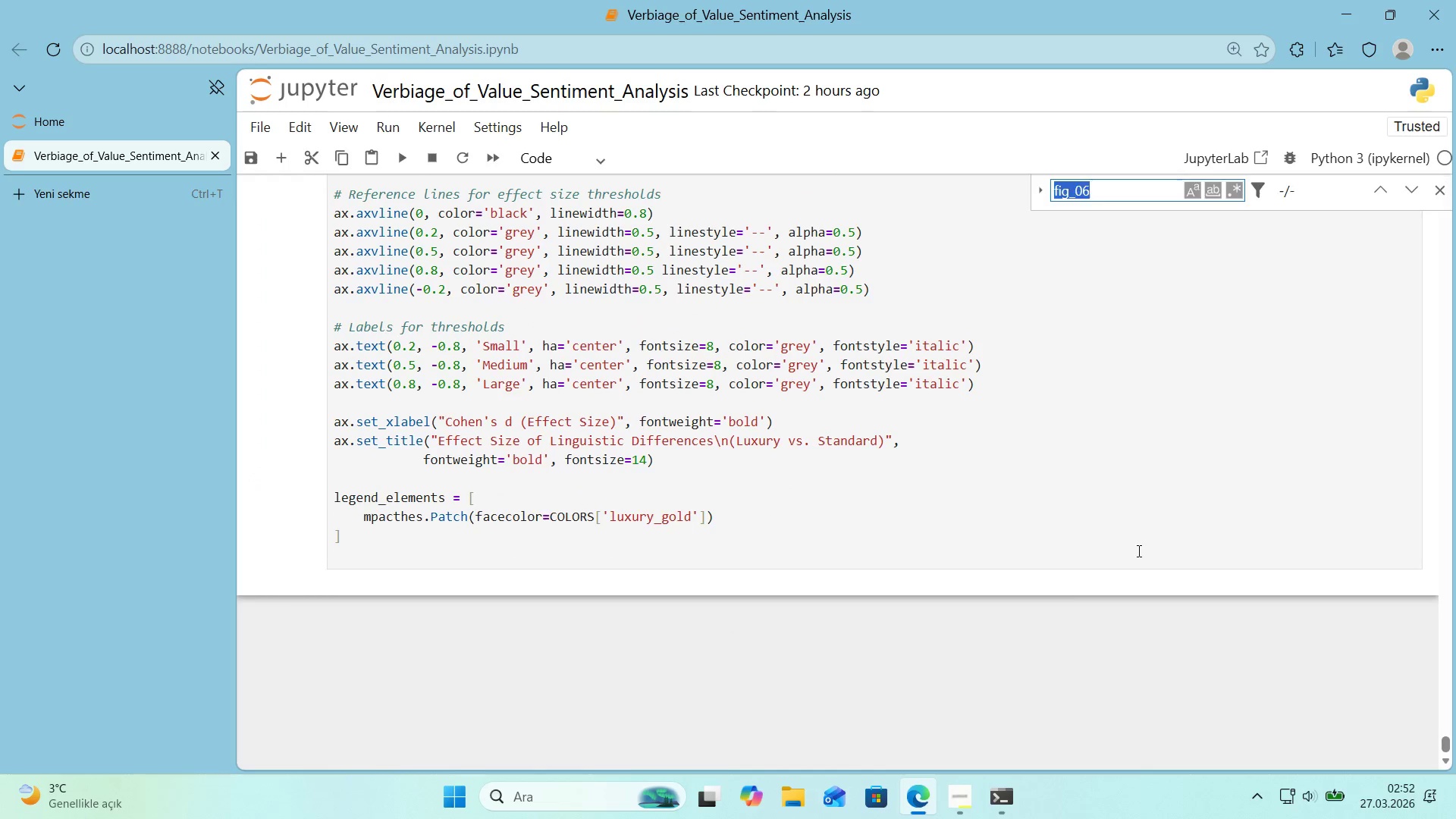 
key(Control+F)
 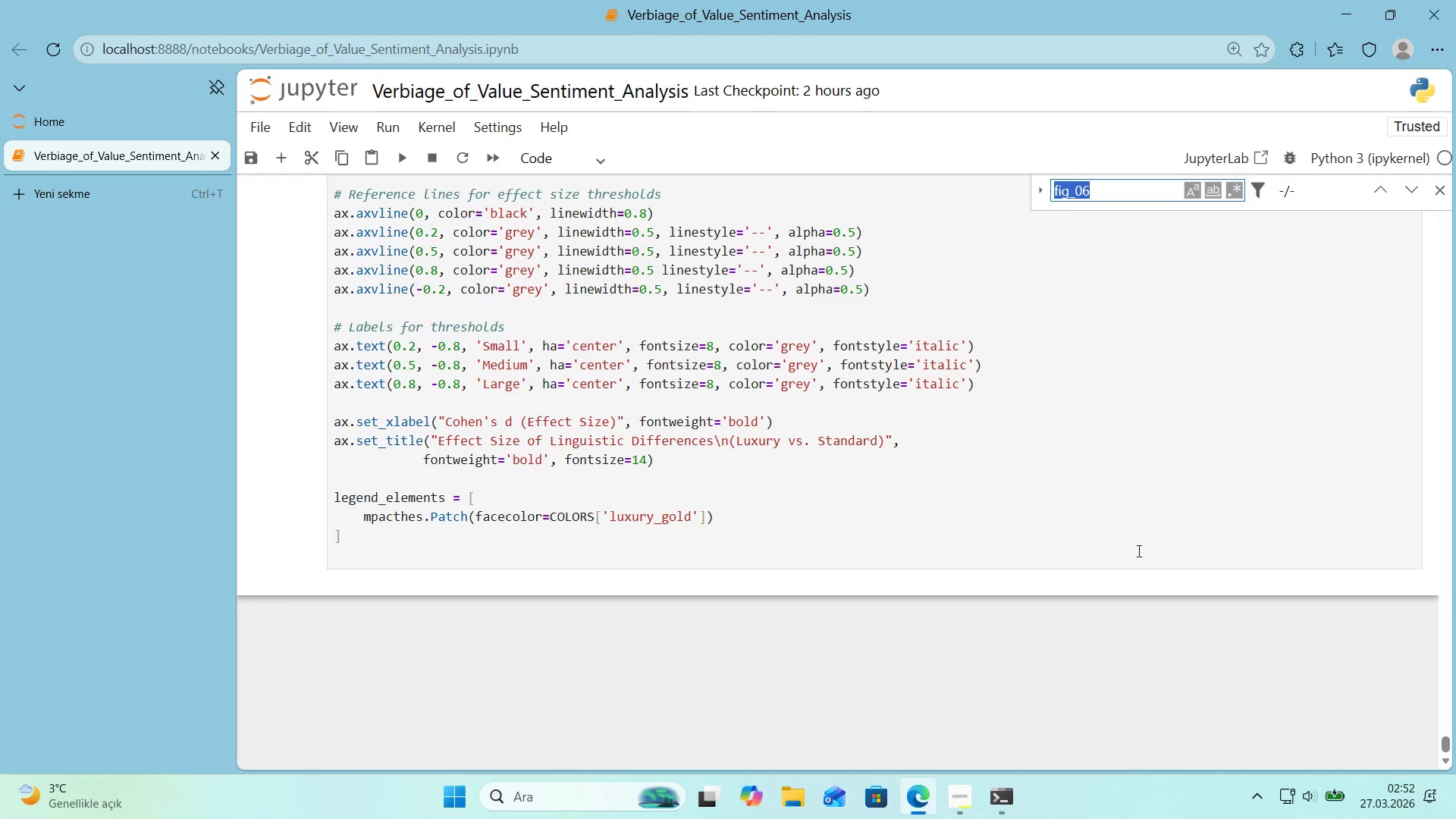 
key(Control+ControlLeft)
 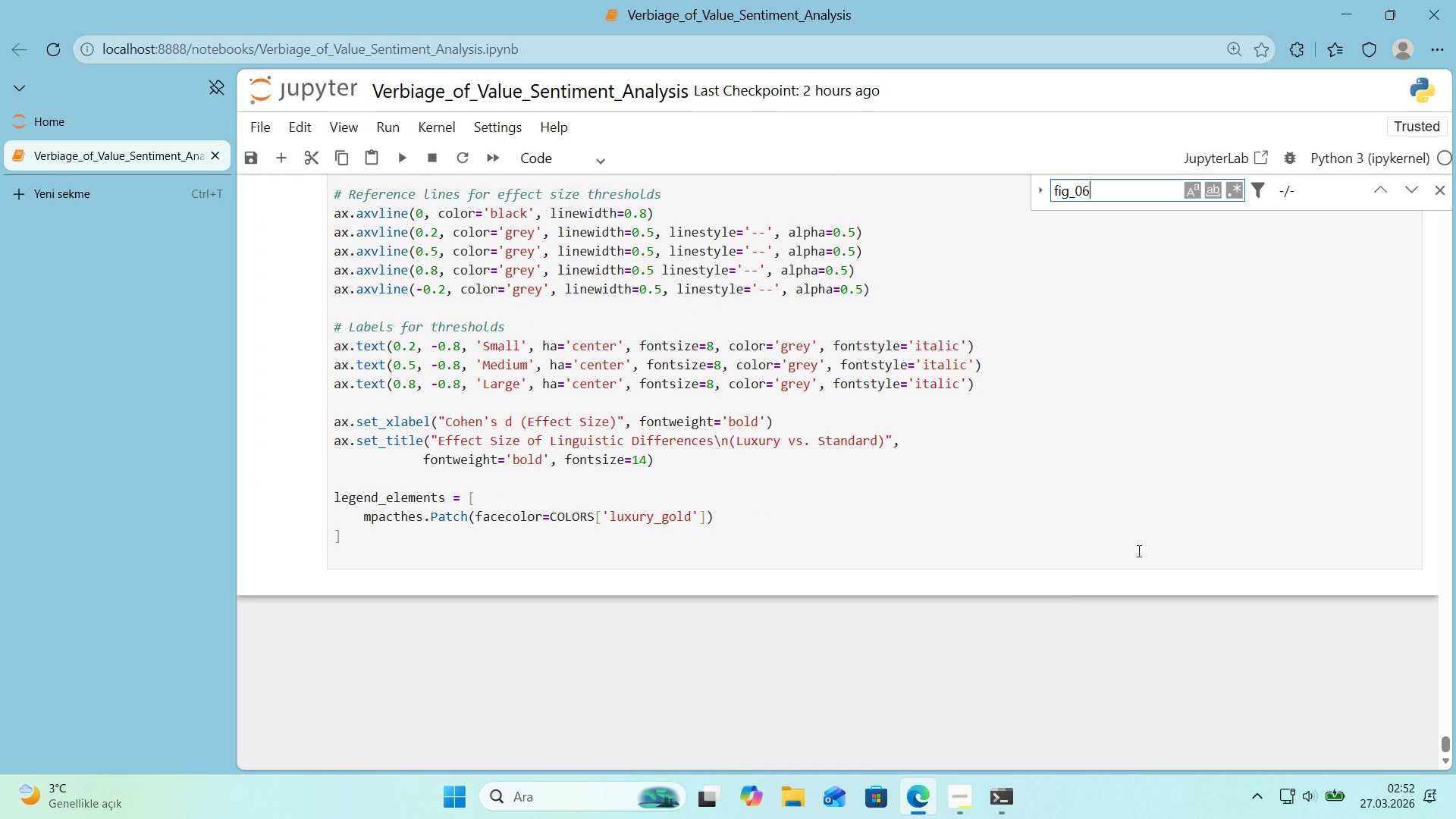 
key(Control+V)
 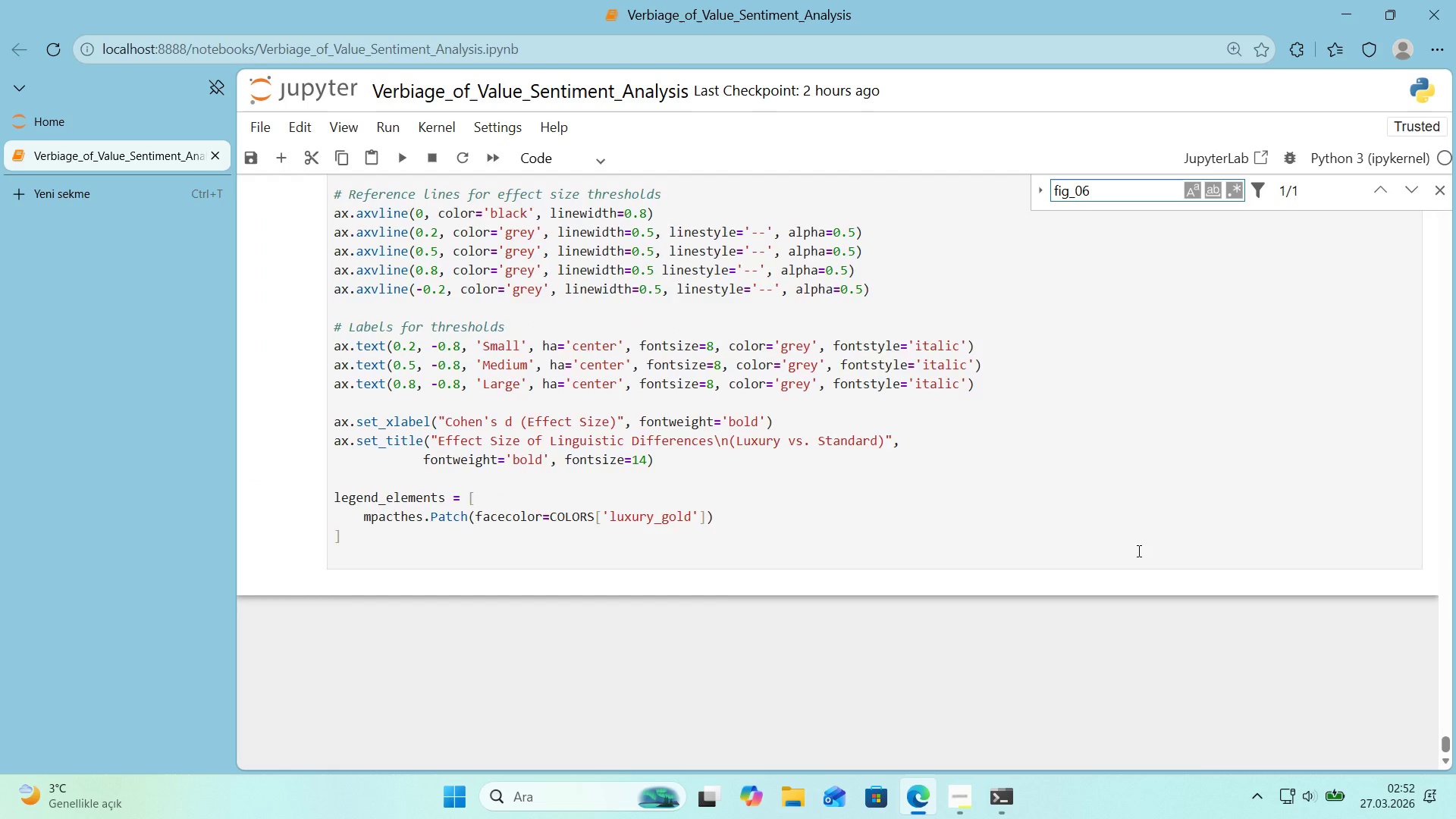 
key(Enter)
 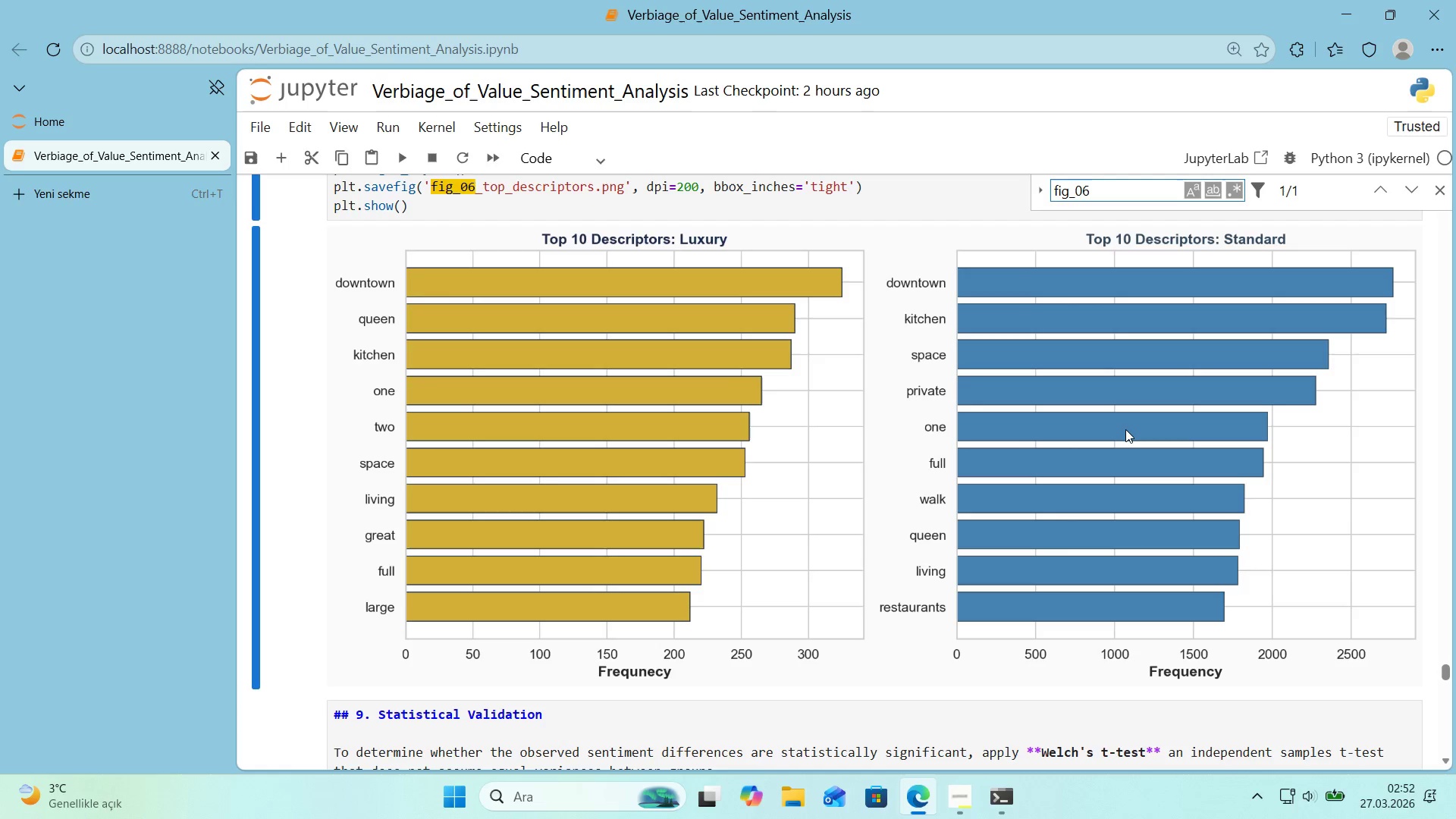 
key(Backspace)
 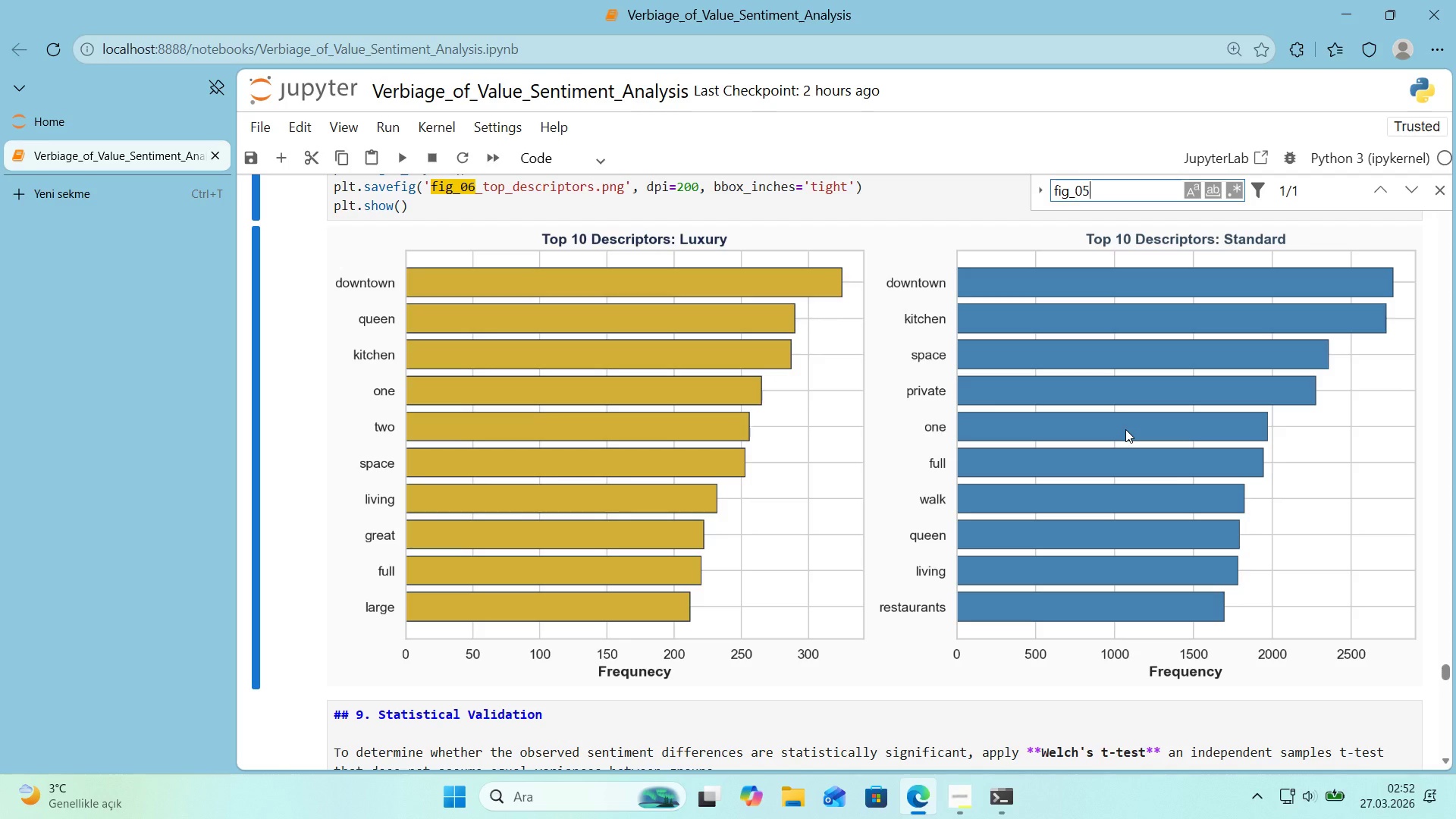 
key(Numpad5)
 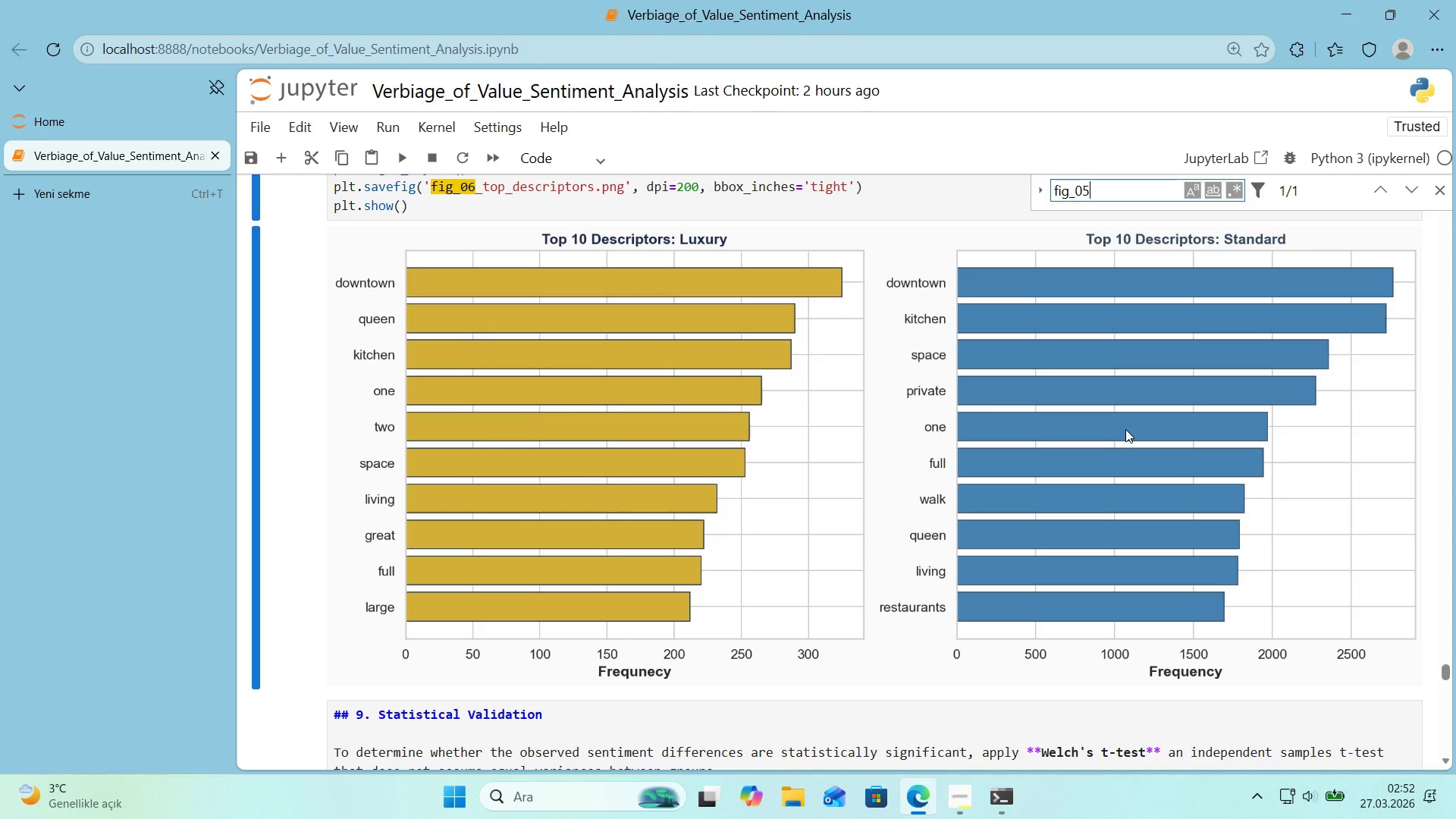 
key(Enter)
 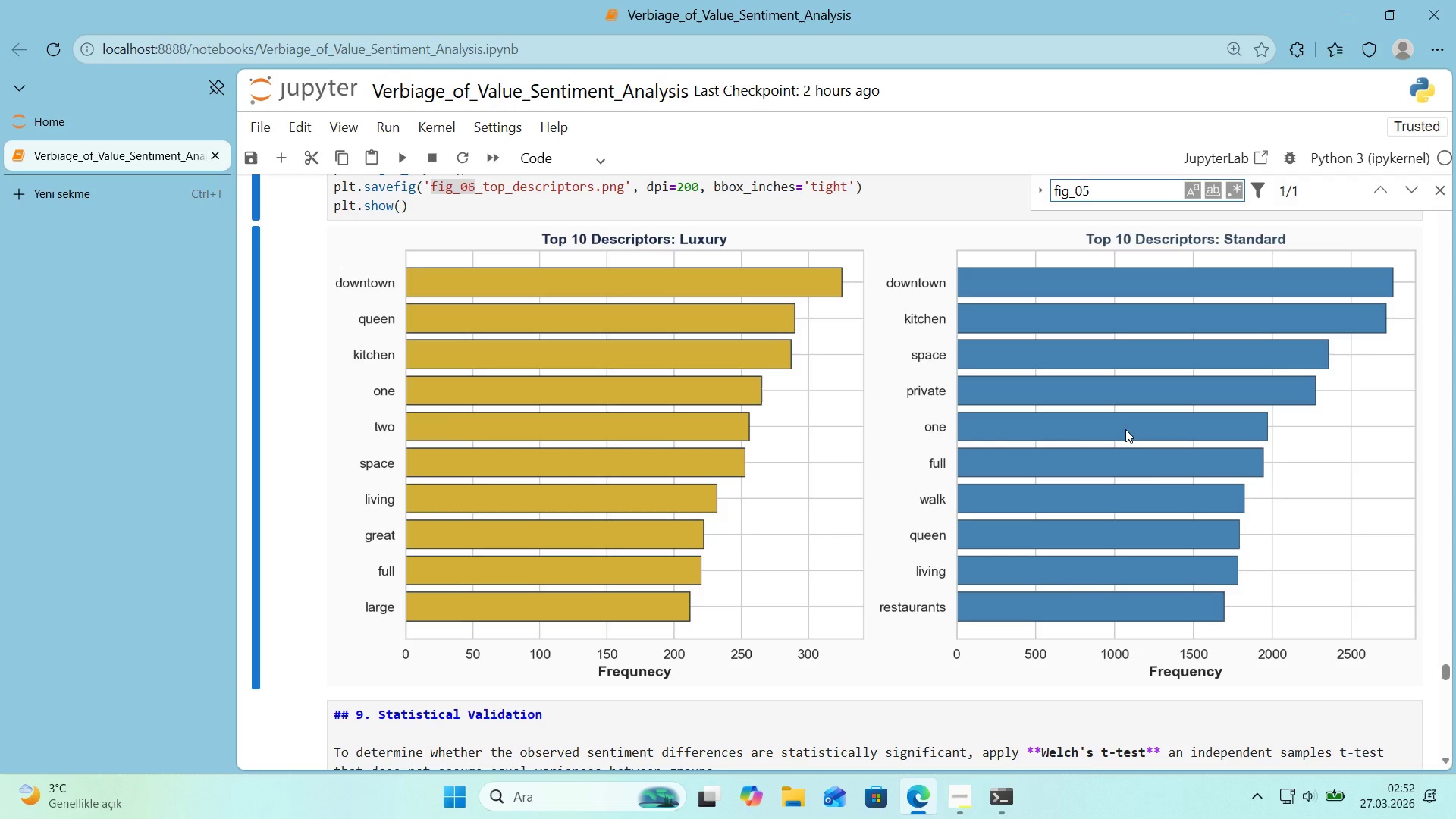 
key(Enter)
 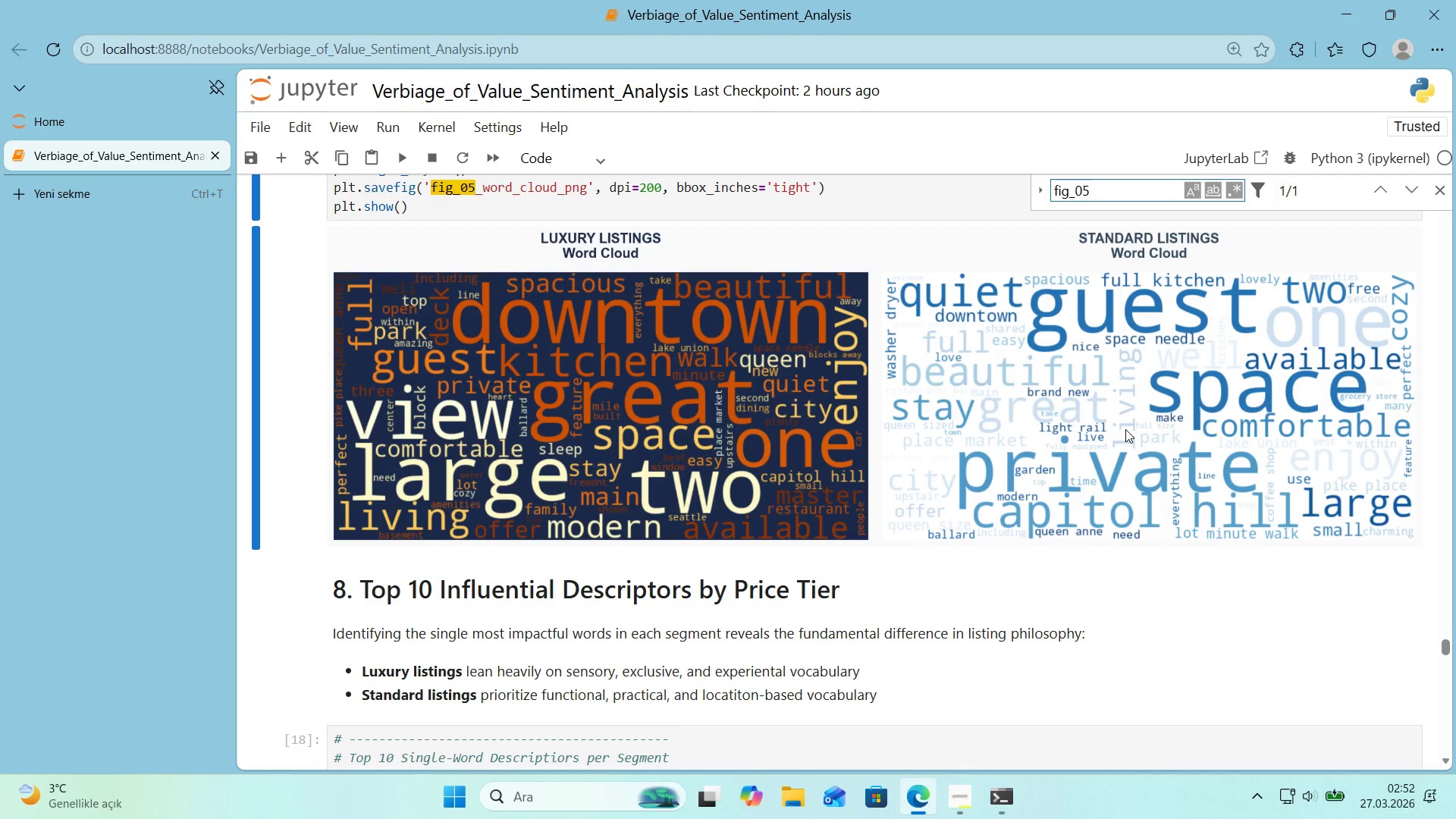 
key(Enter)
 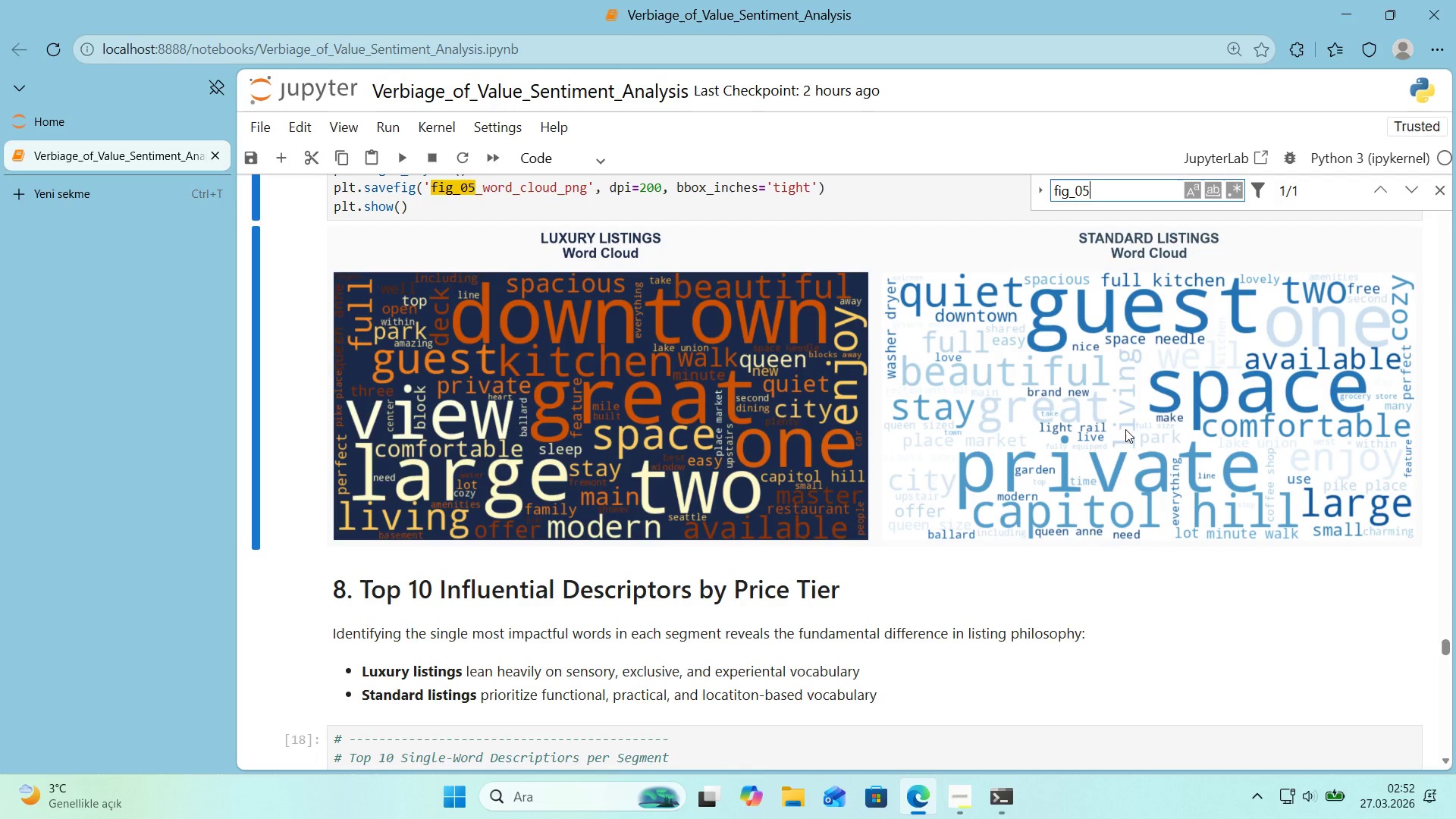 
key(Backspace)
 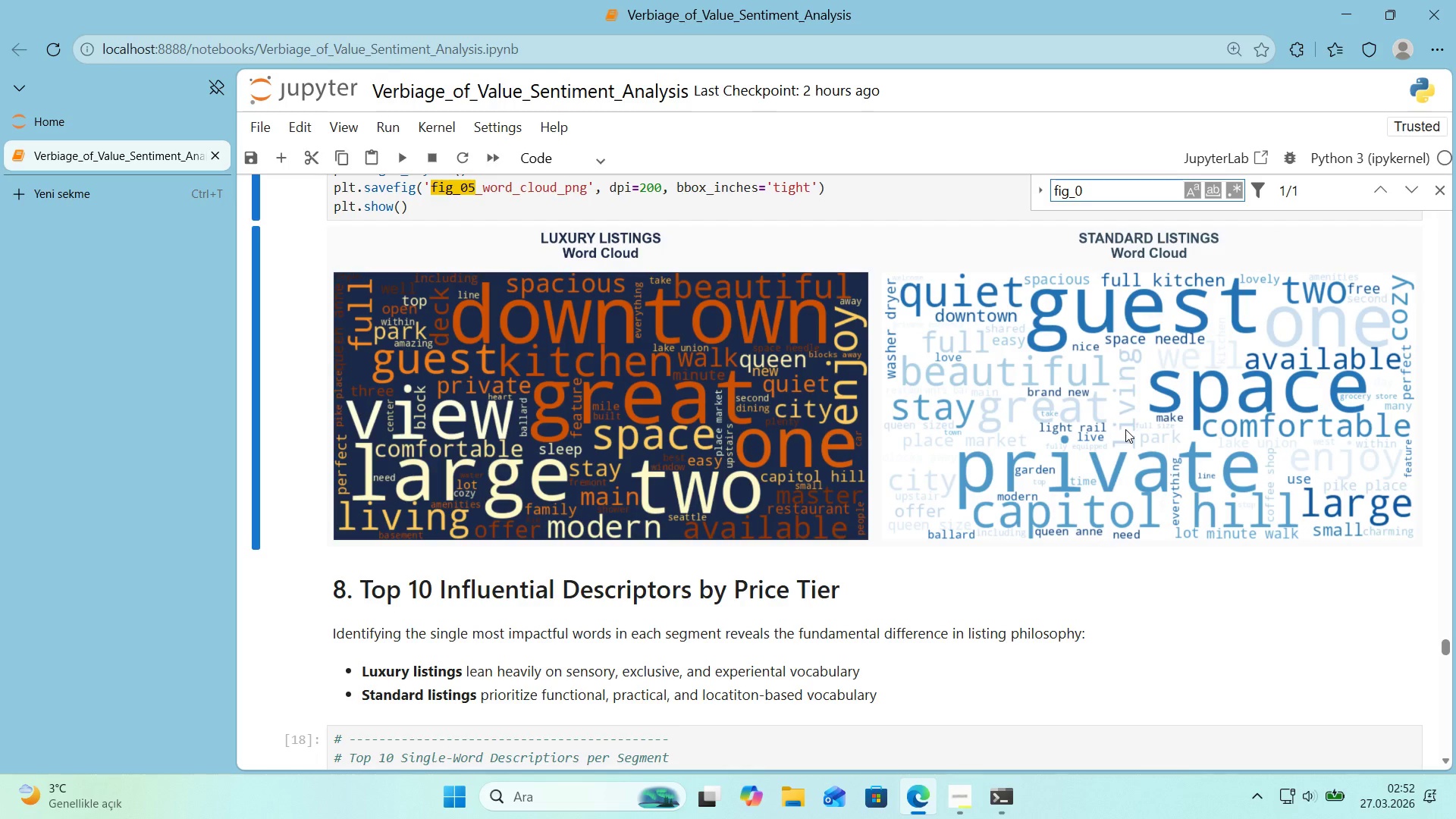 
key(Numpad4)
 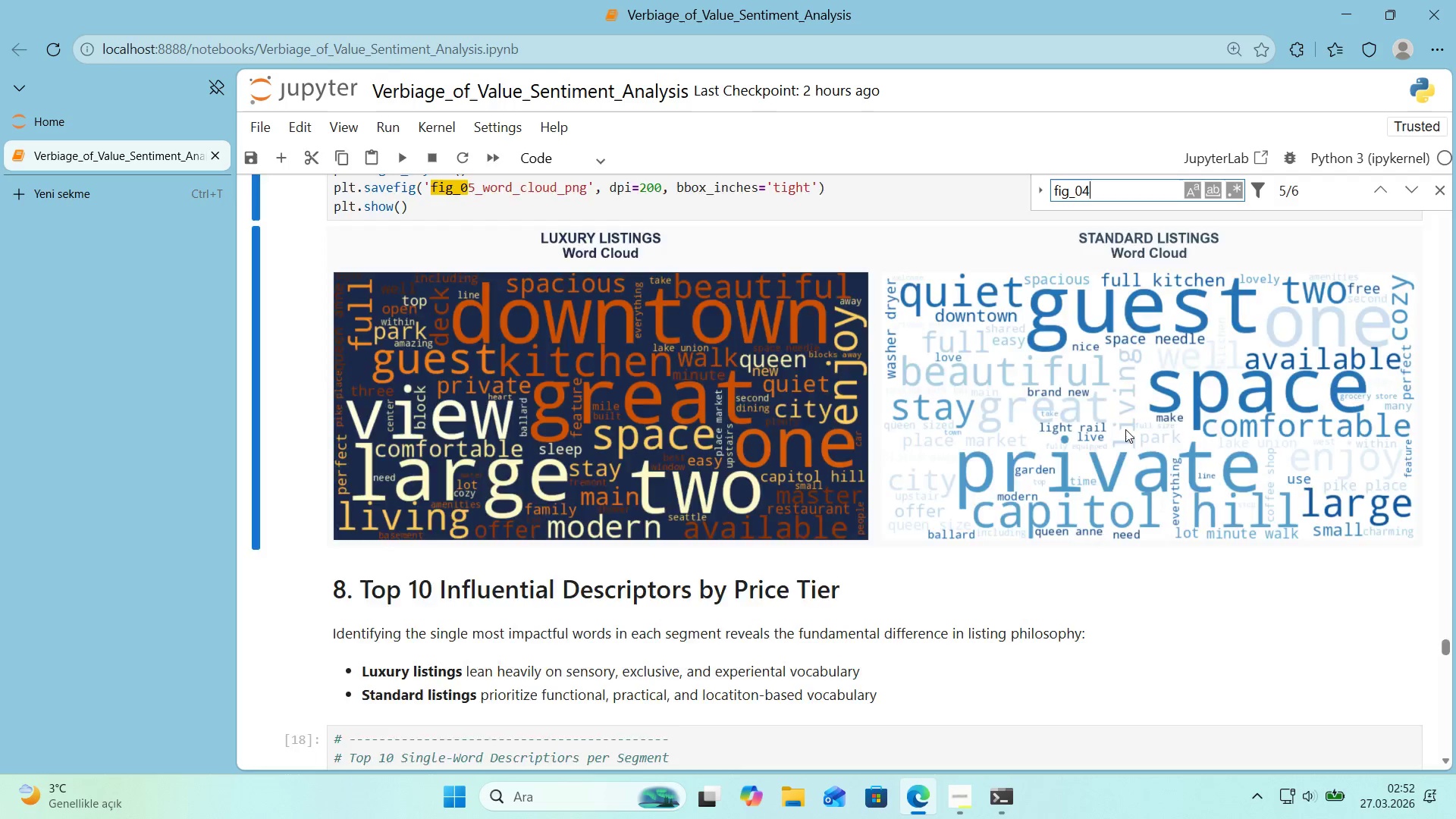 
key(Enter)
 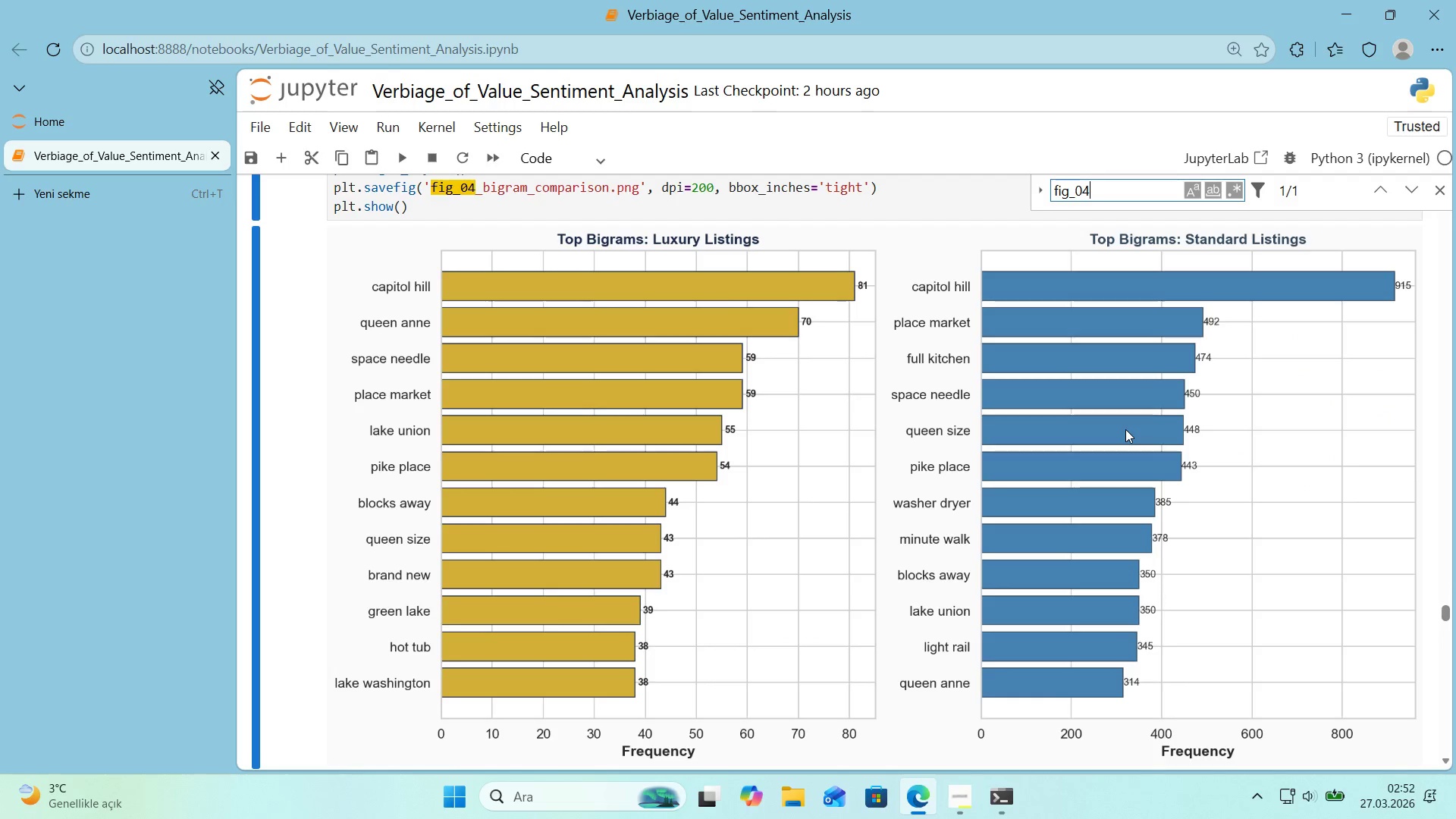 
key(Backspace)
 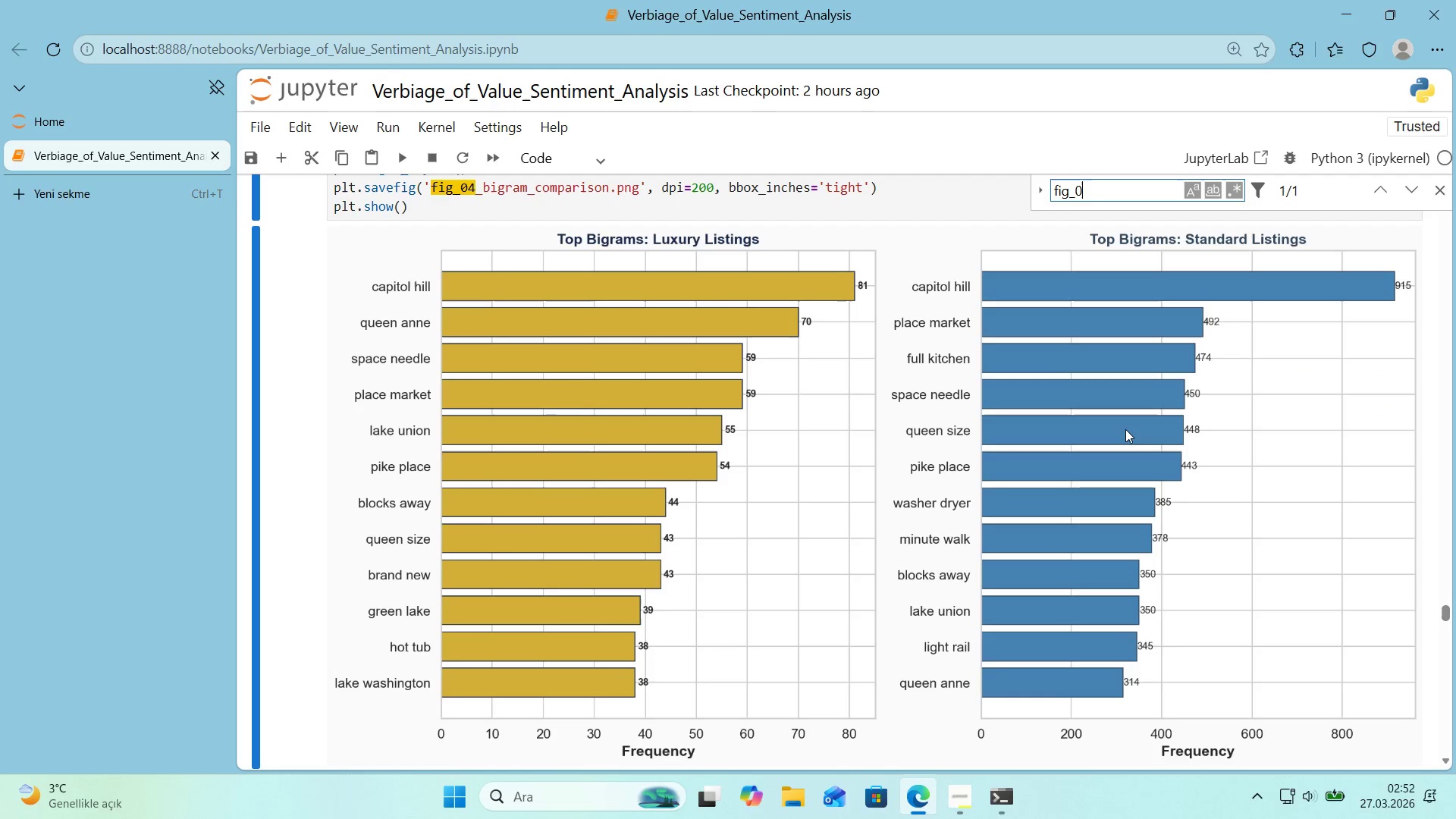 
key(Numpad3)
 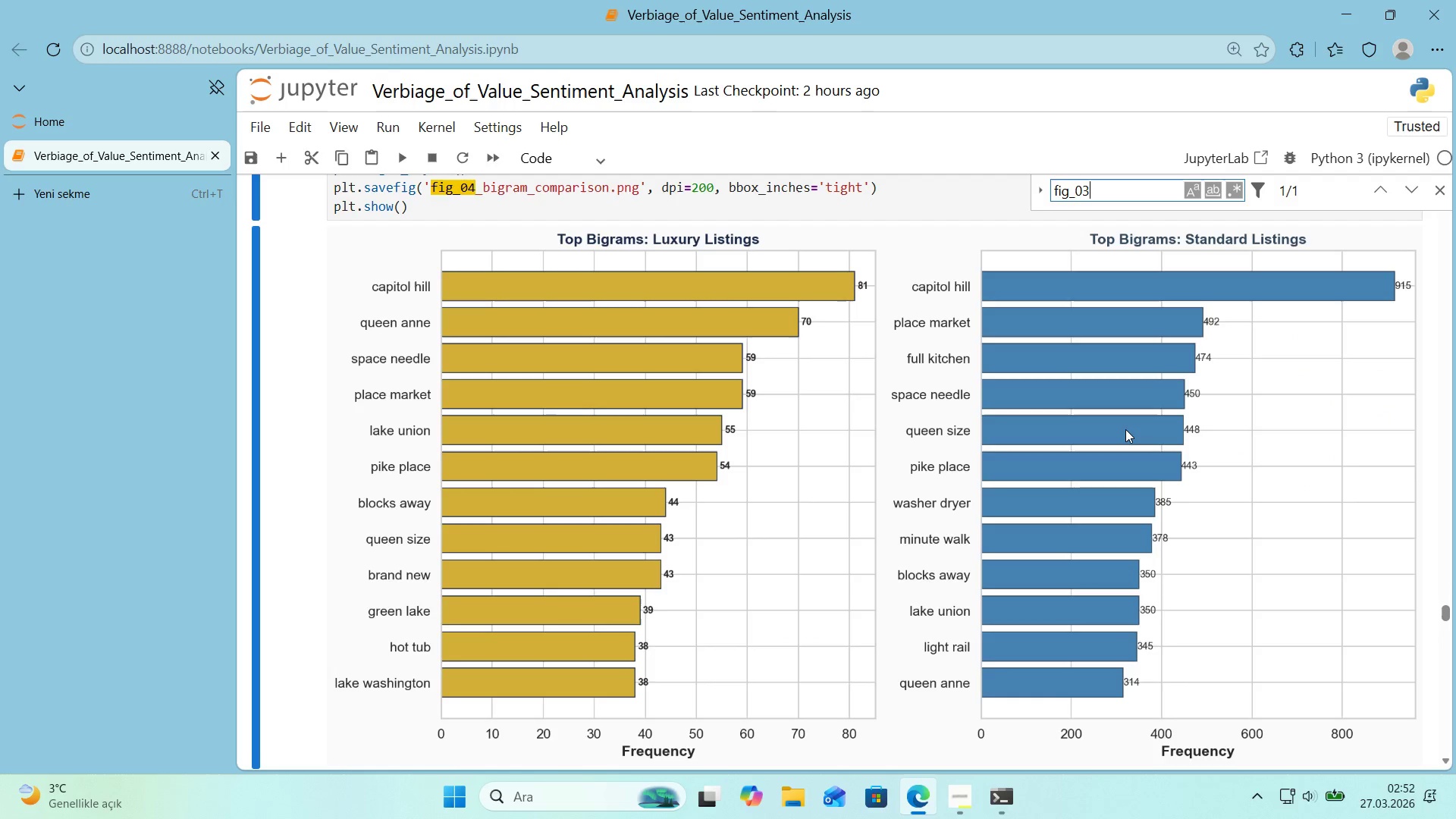 
key(Enter)
 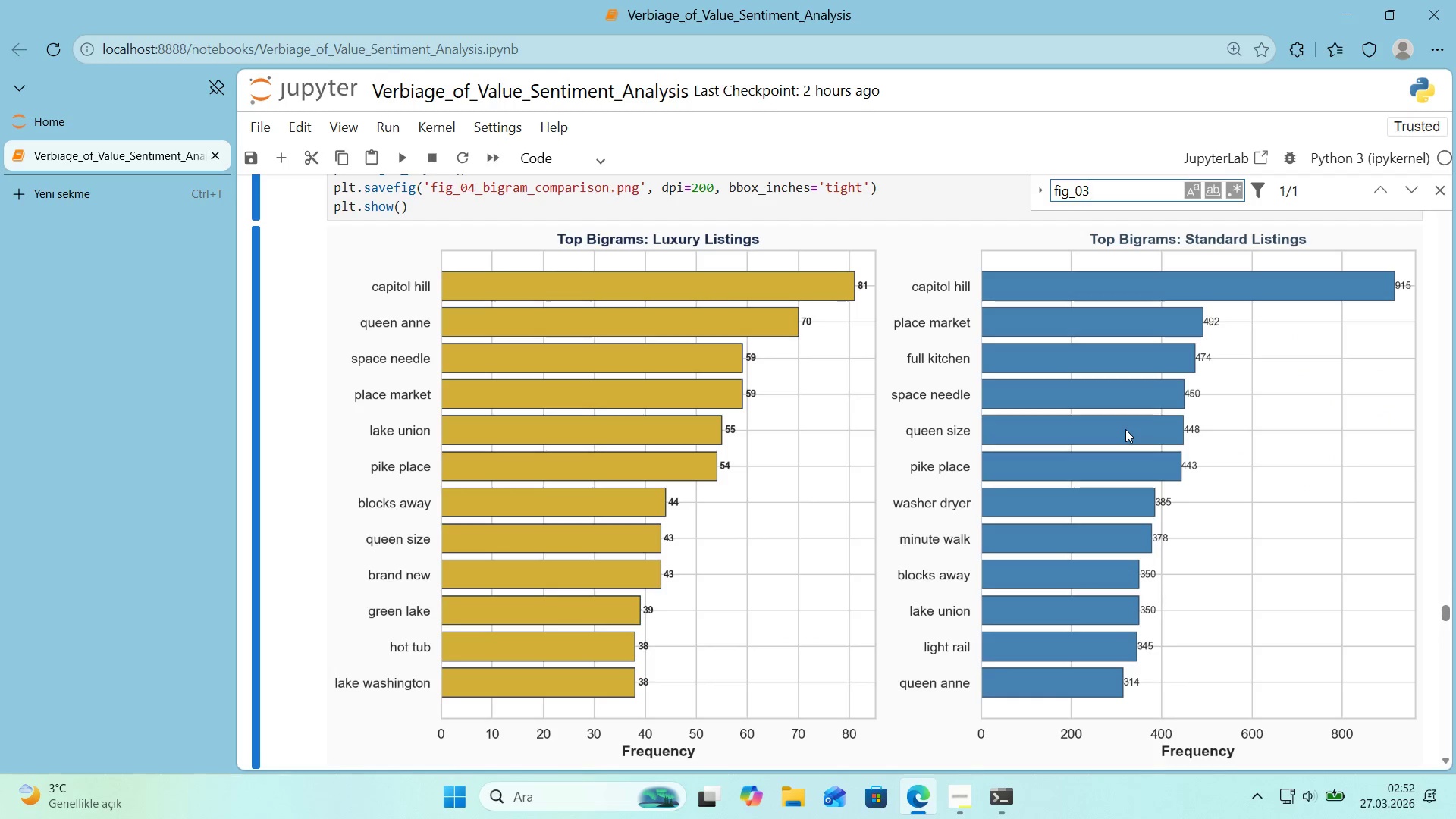 
key(Enter)
 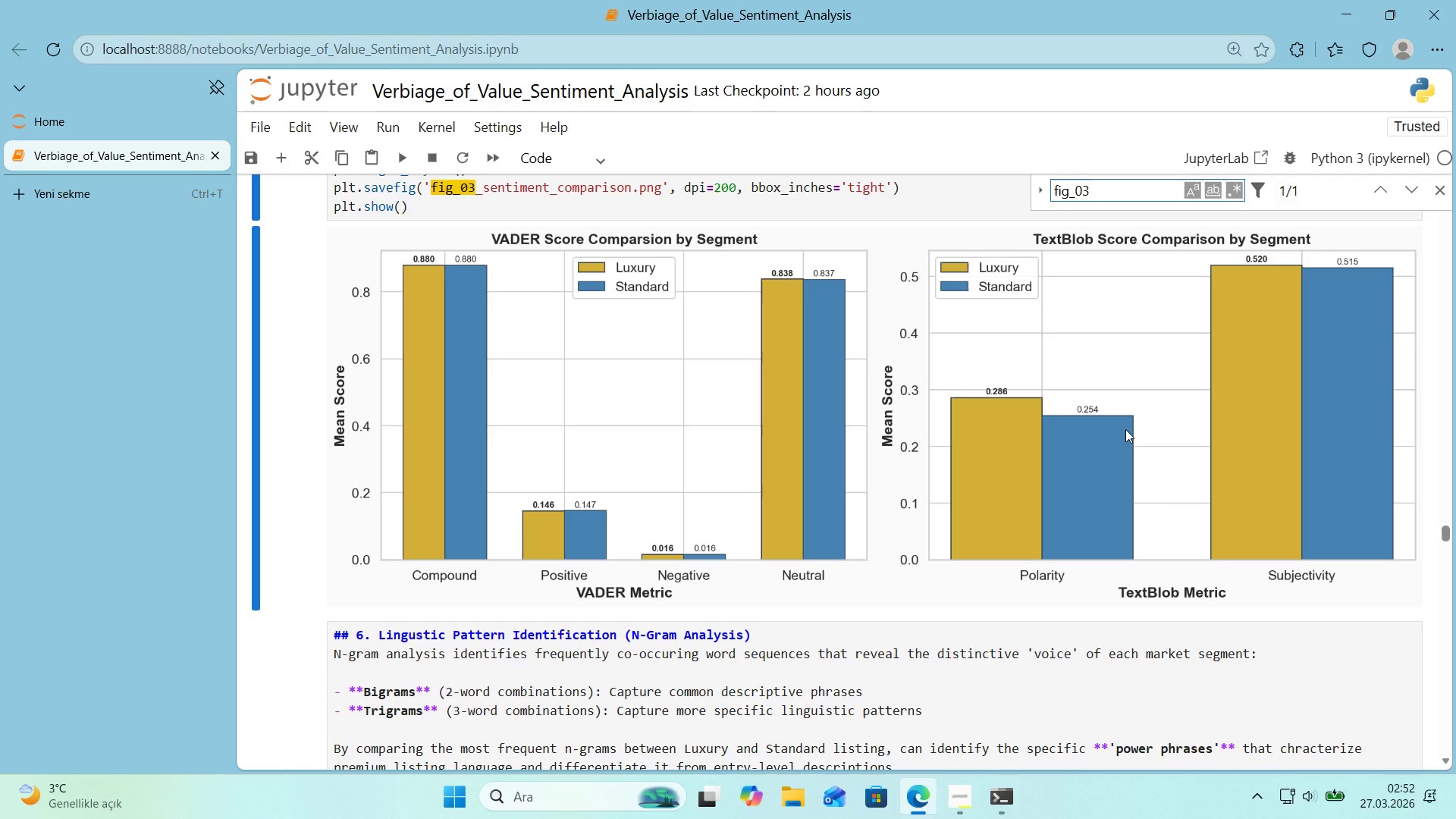 
key(Backspace)
 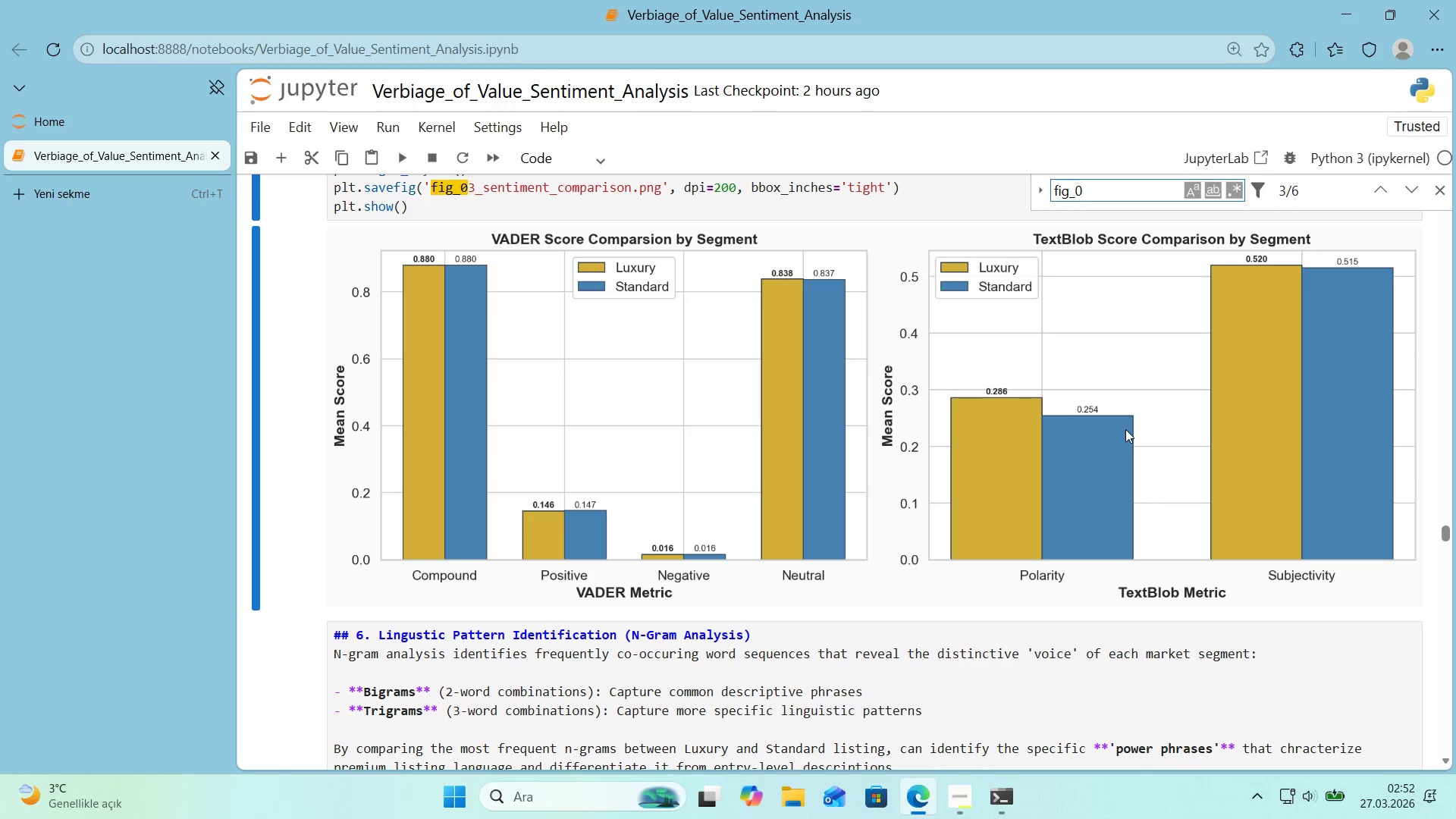 
key(Numpad2)
 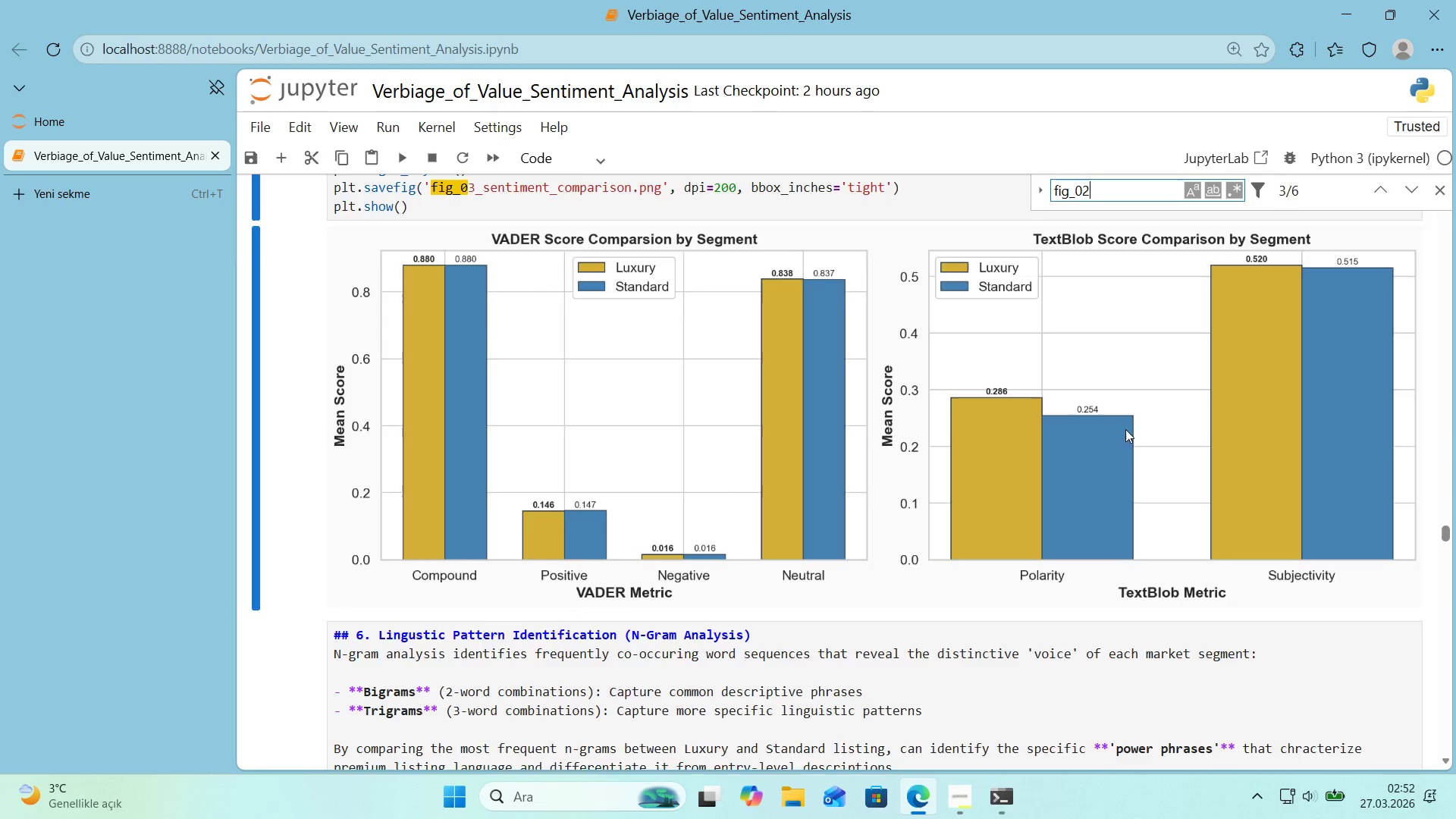 
key(Enter)
 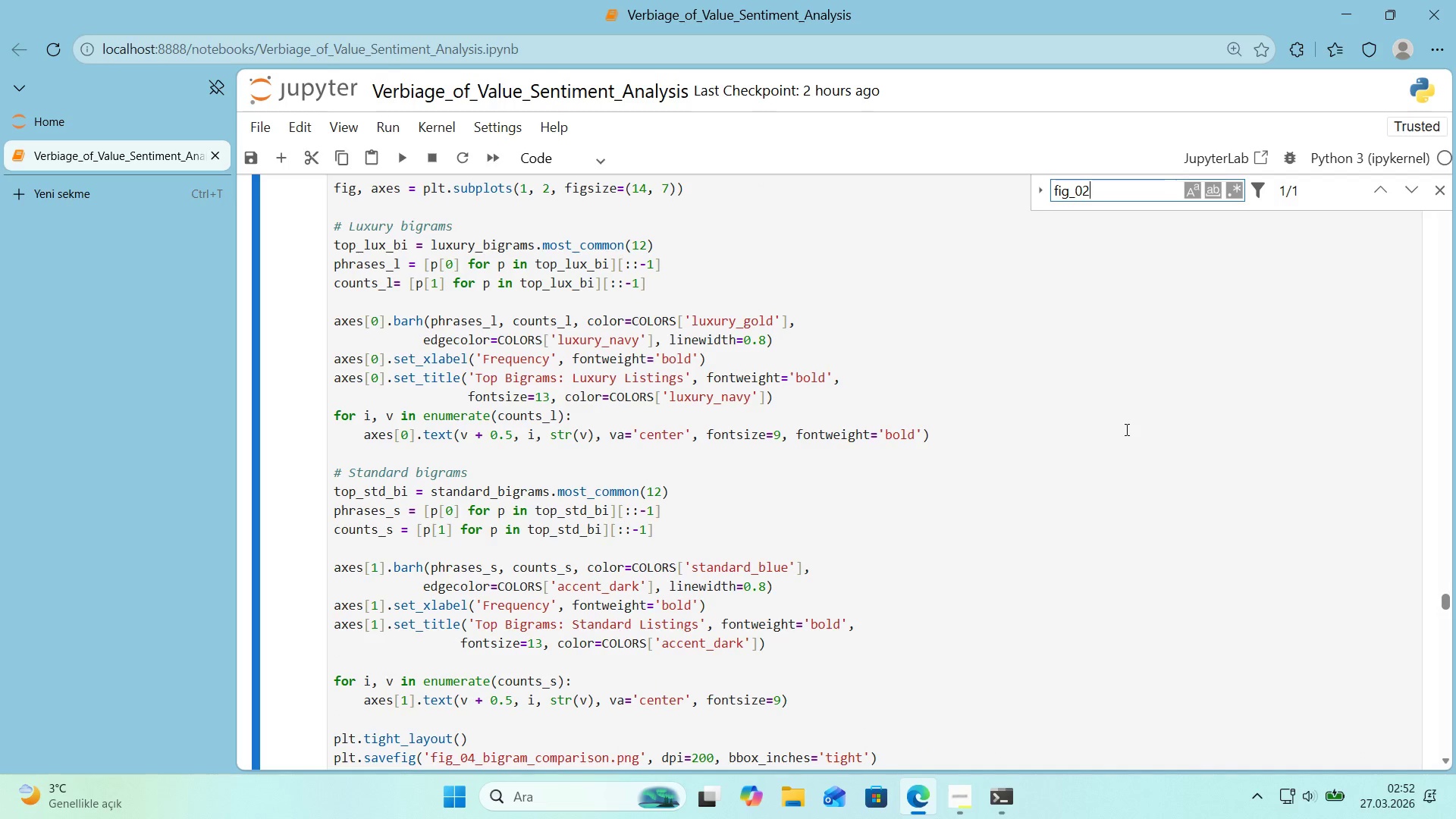 
key(Enter)
 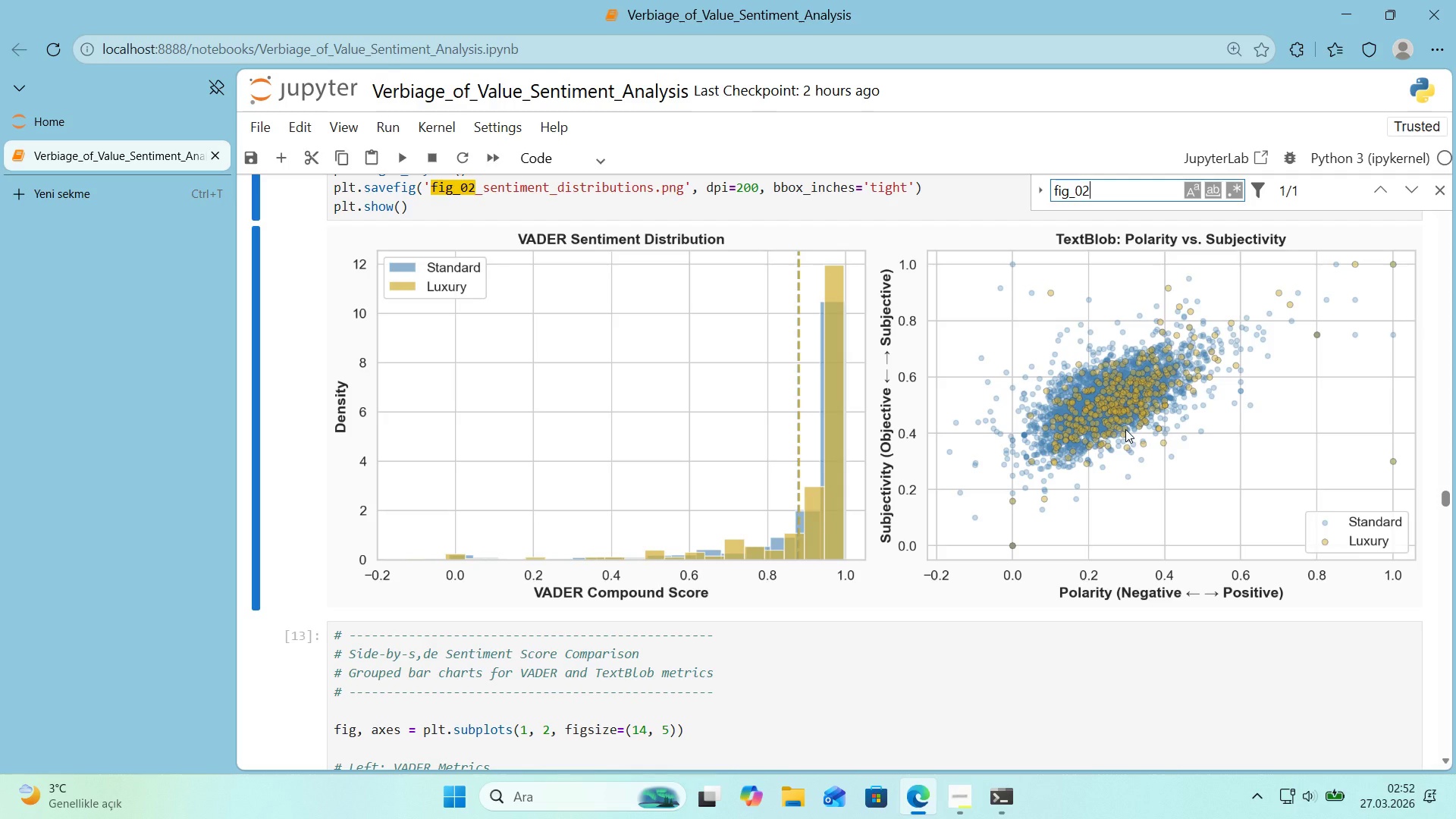 
key(Backspace)
 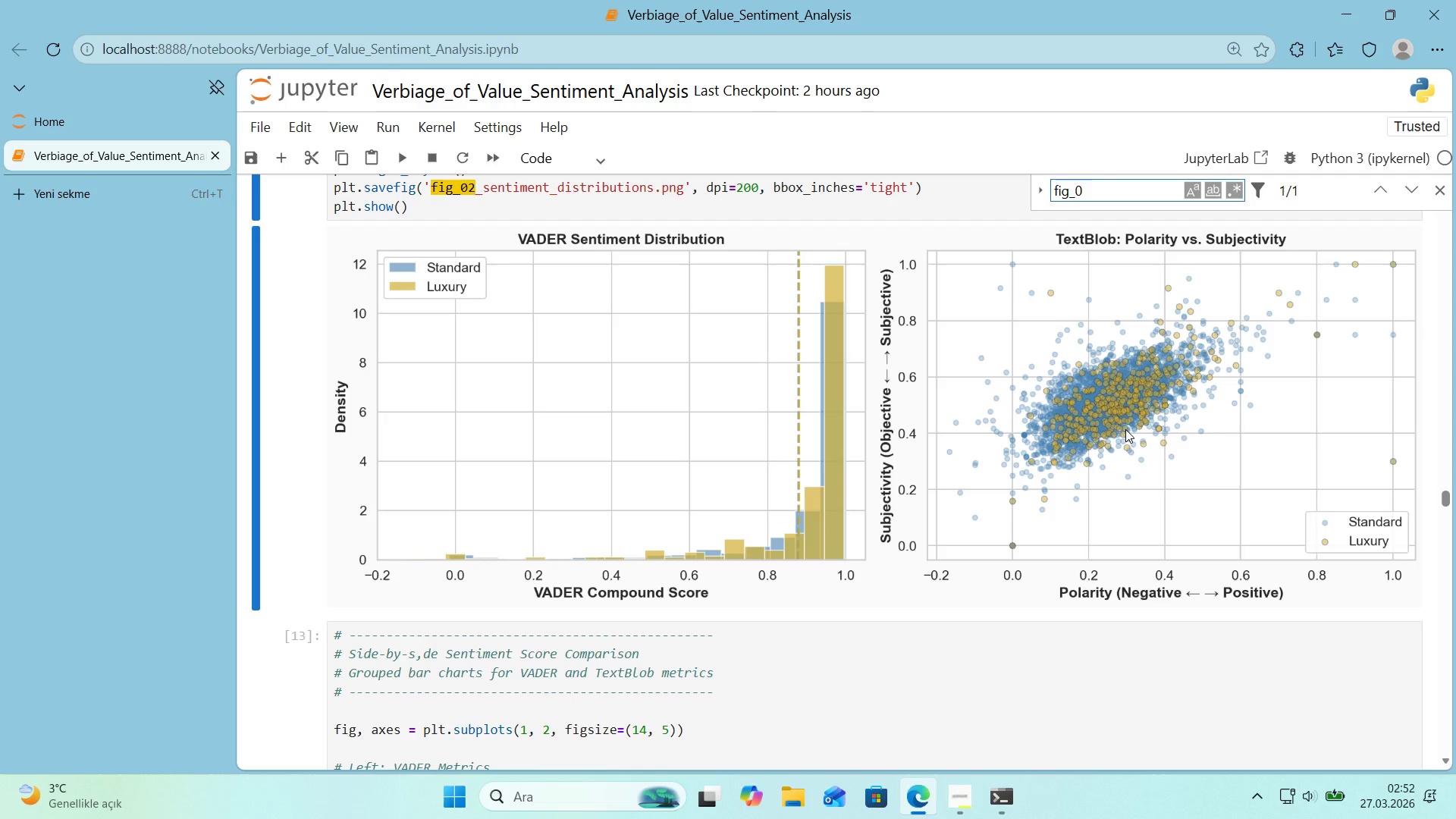 
key(Numpad1)
 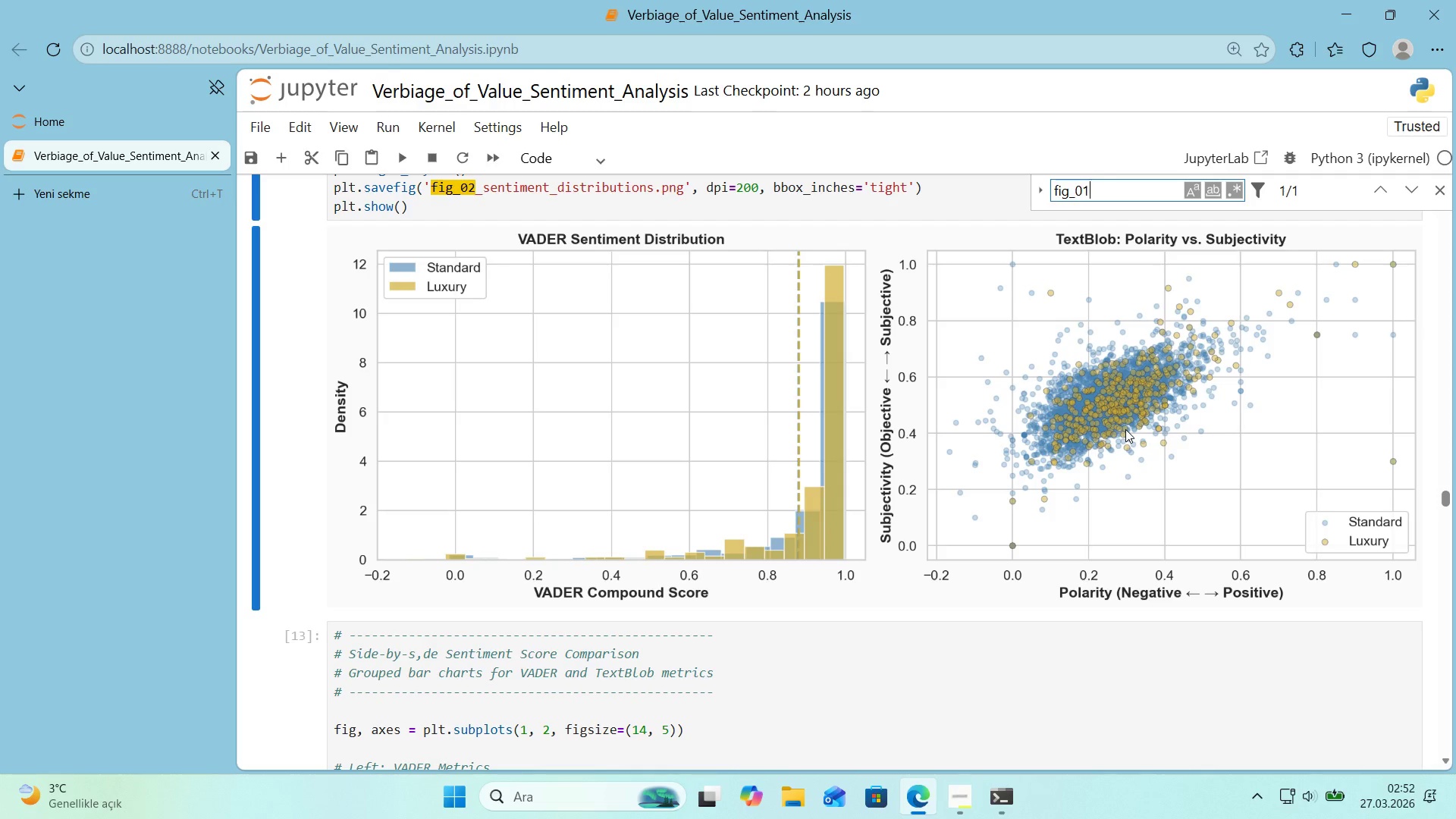 
key(Enter)
 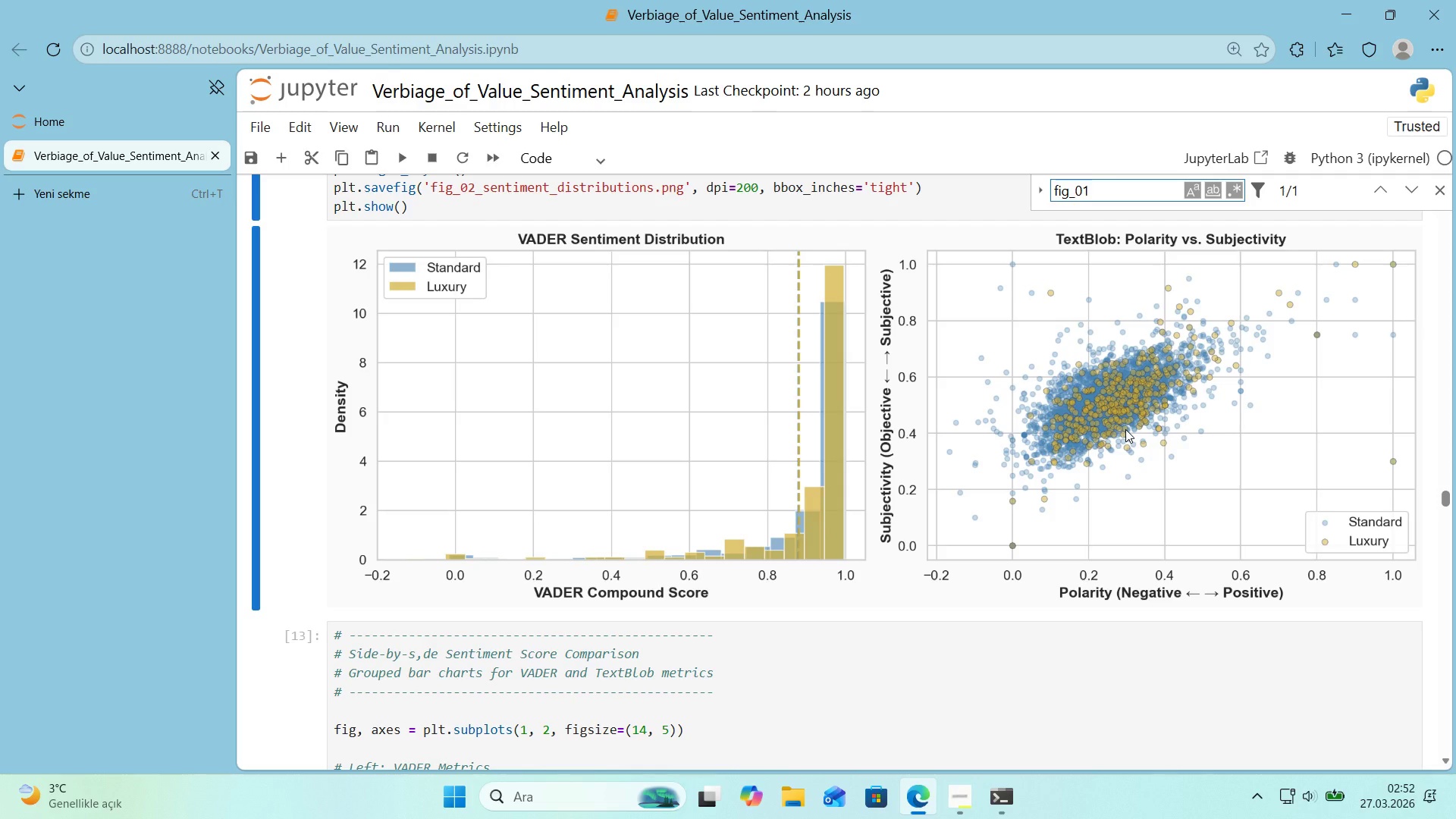 
key(Enter)
 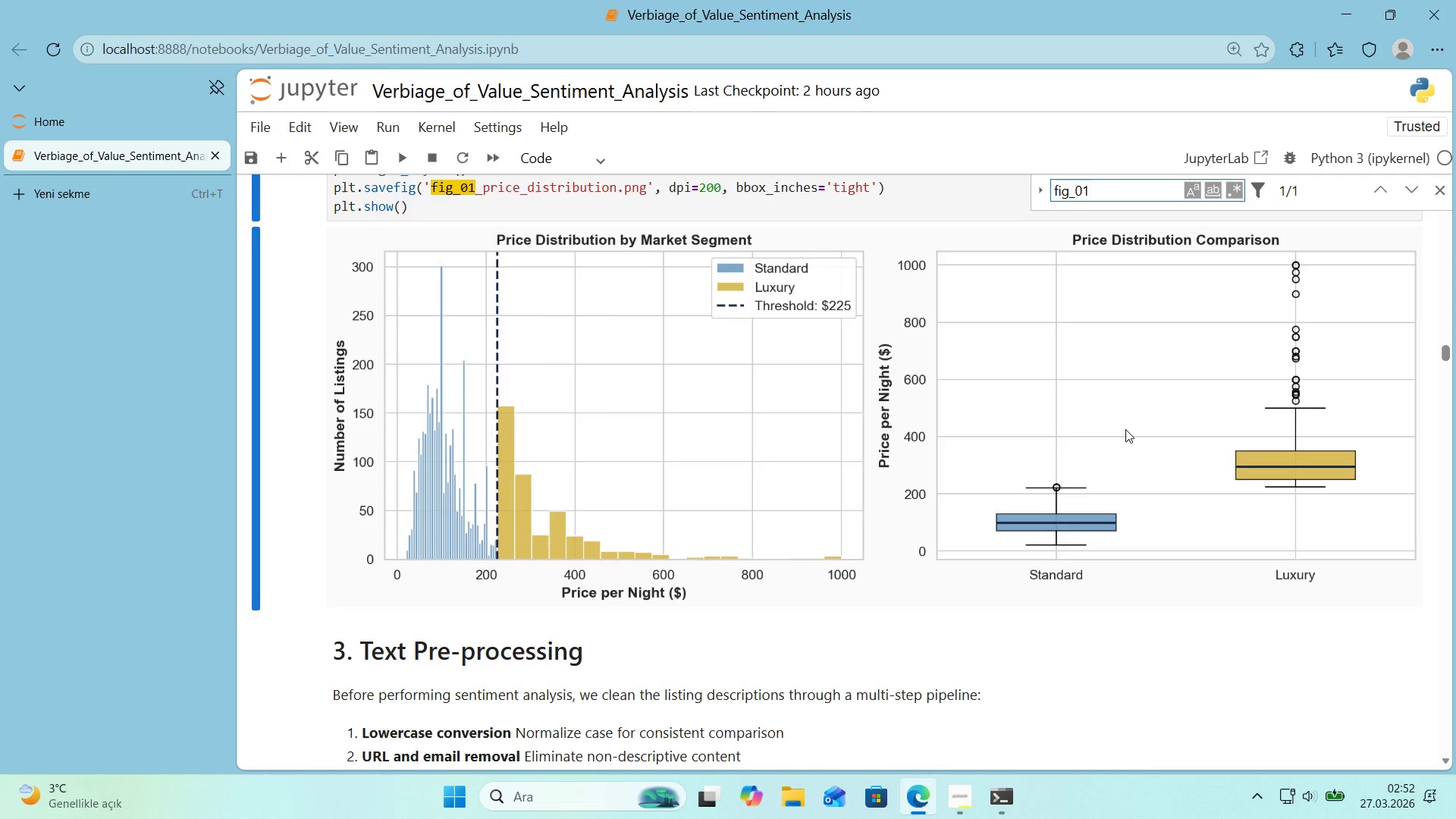 
key(Backspace)
 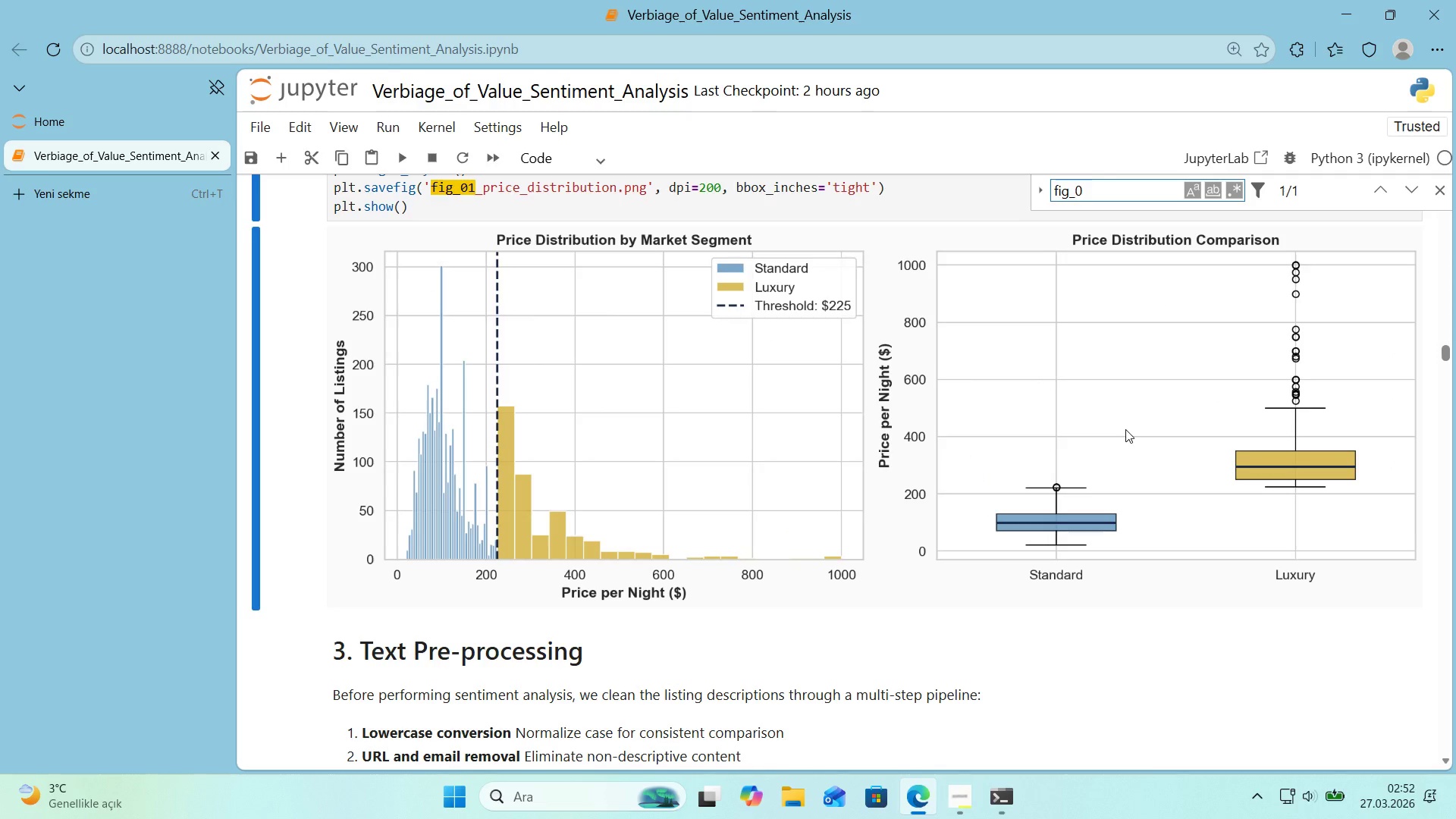 
key(Numpad0)
 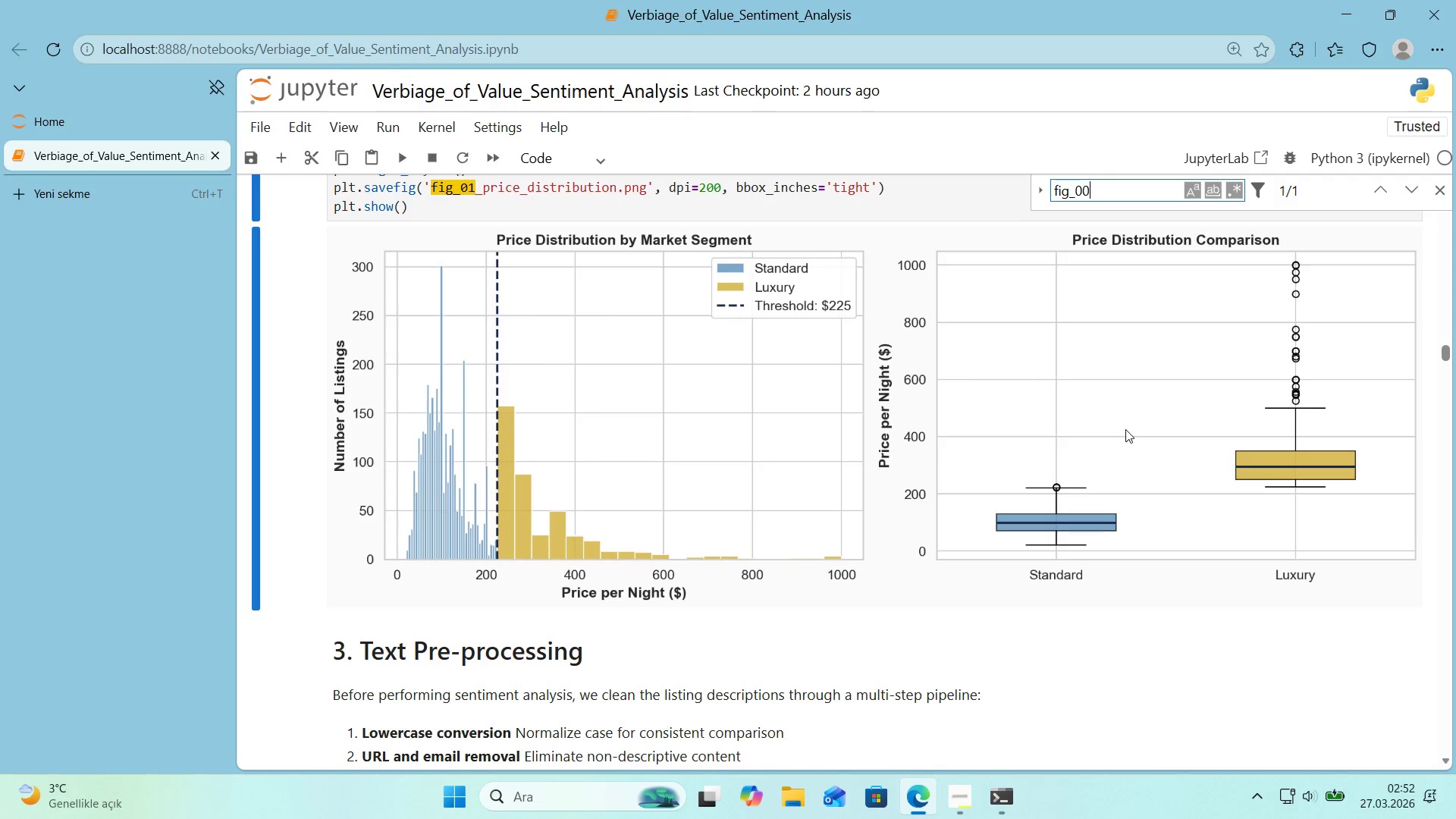 
key(Enter)
 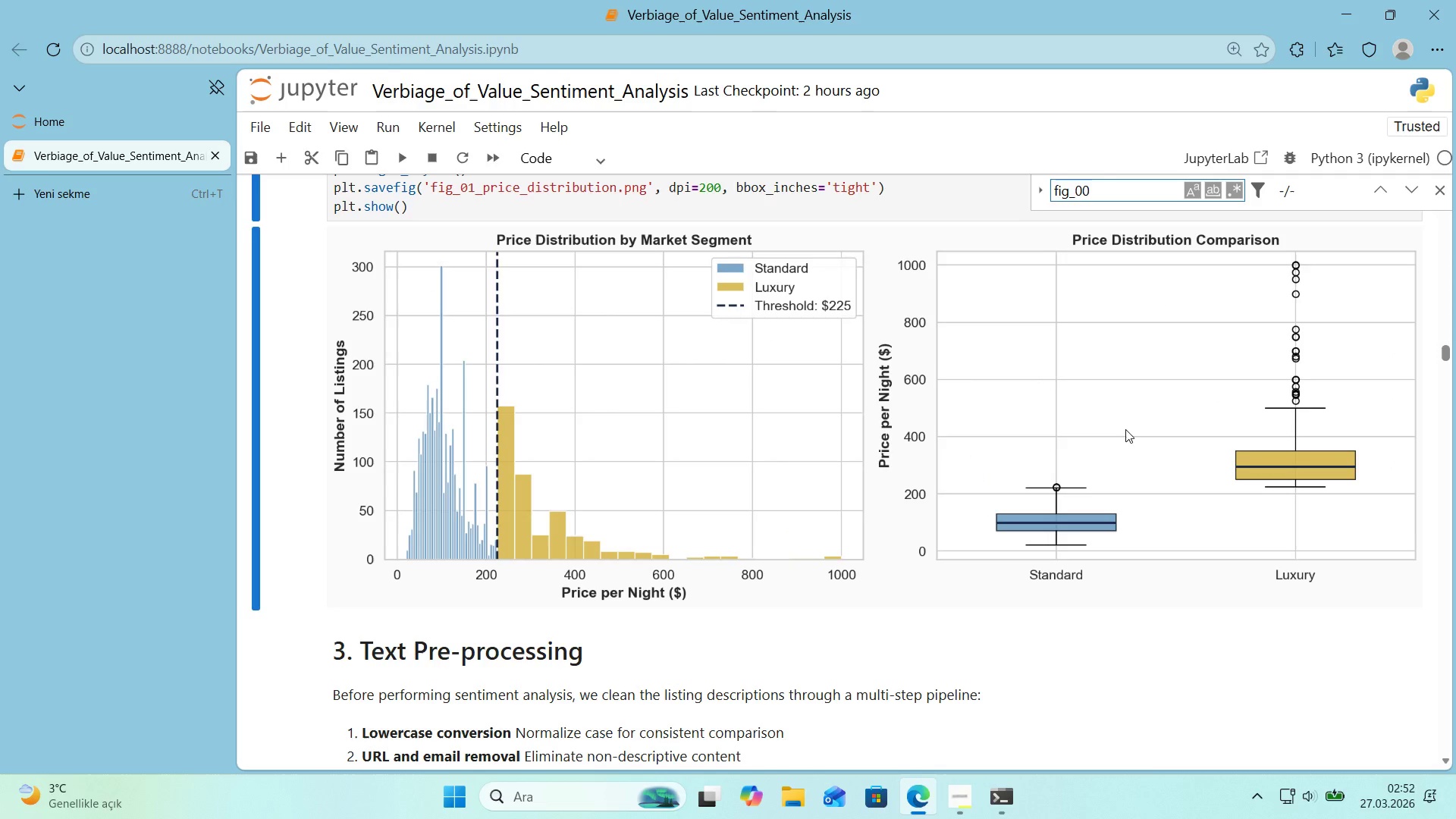 
key(Enter)
 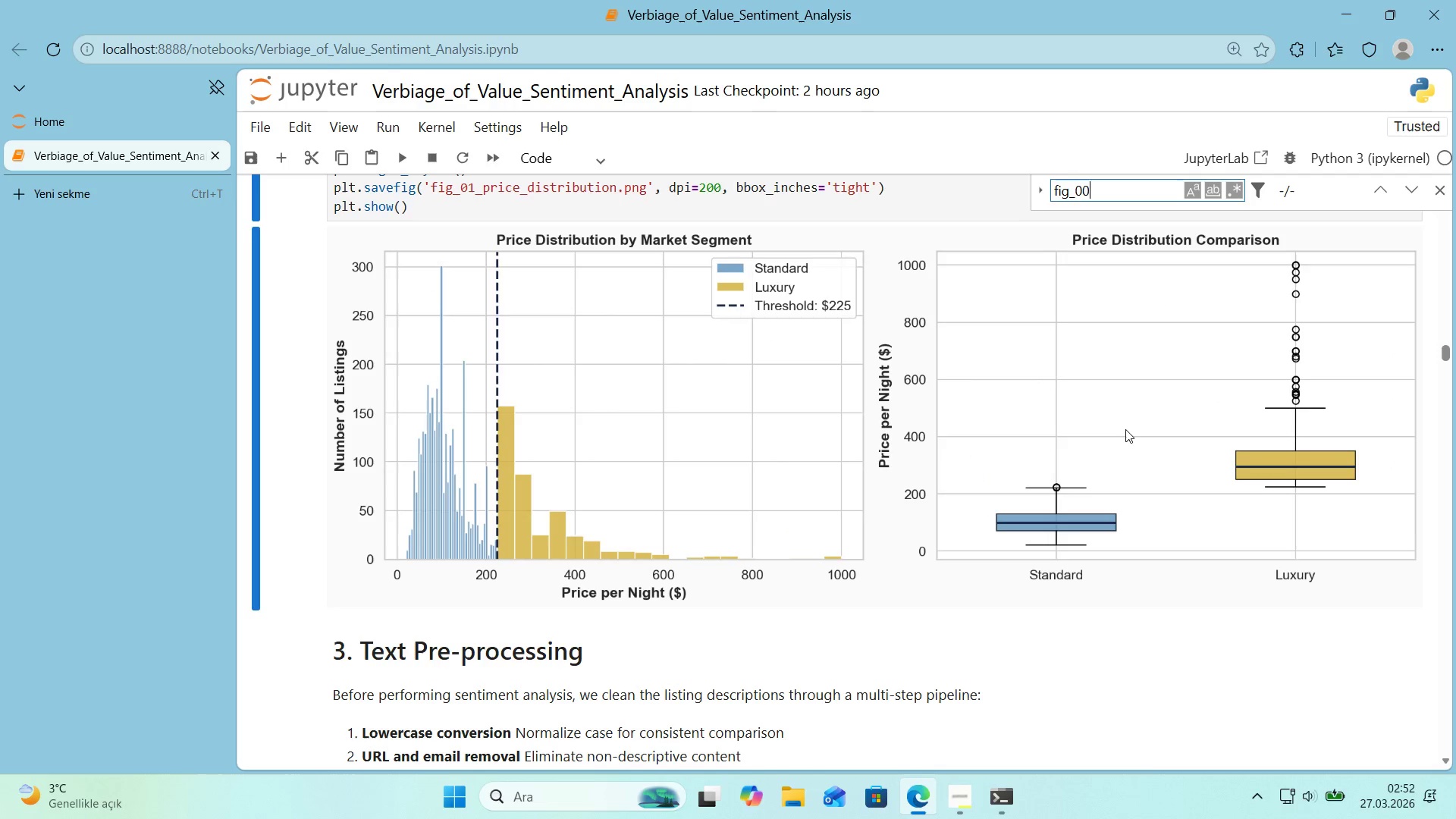 
key(Enter)
 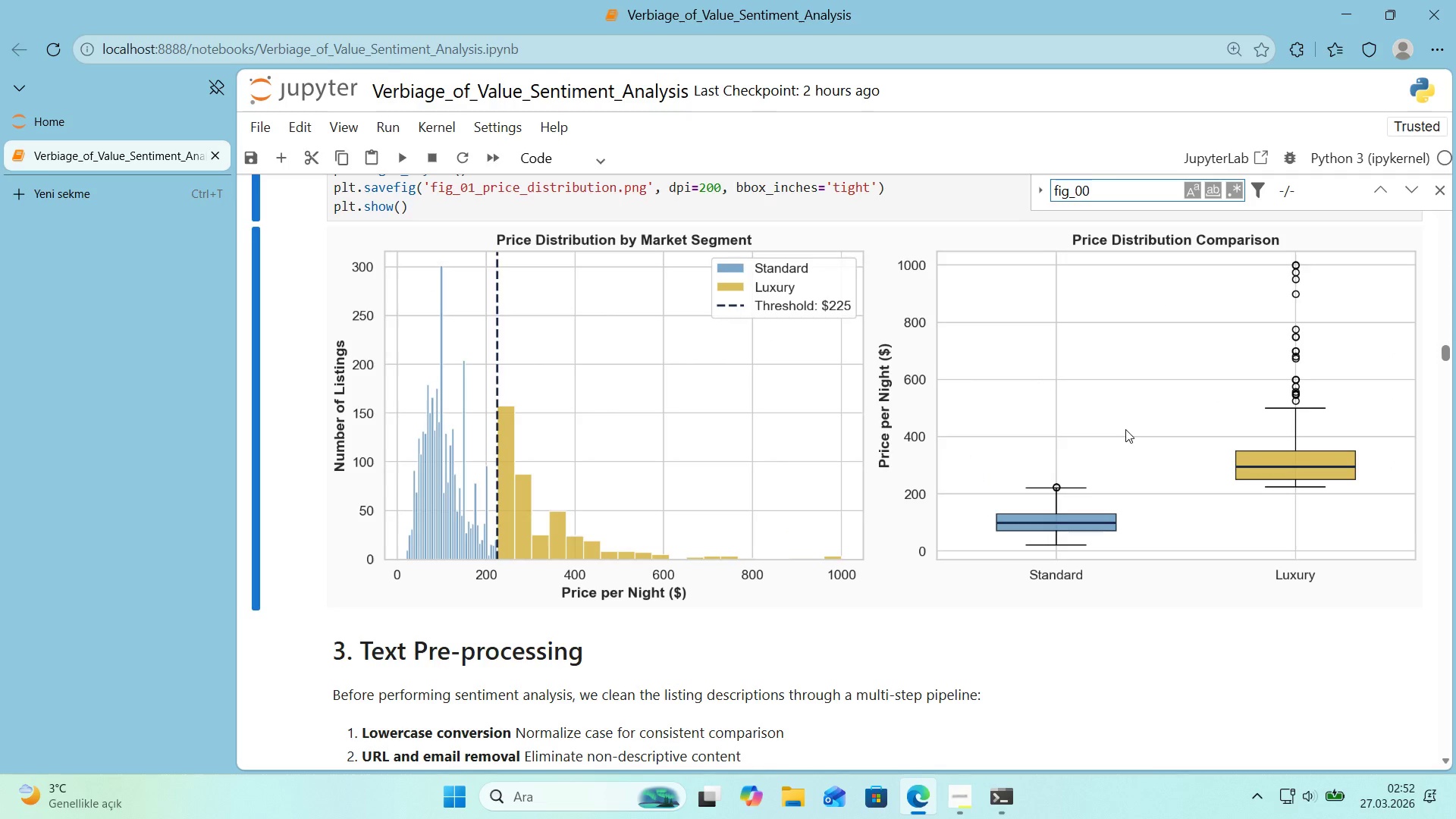 
key(Backspace)
 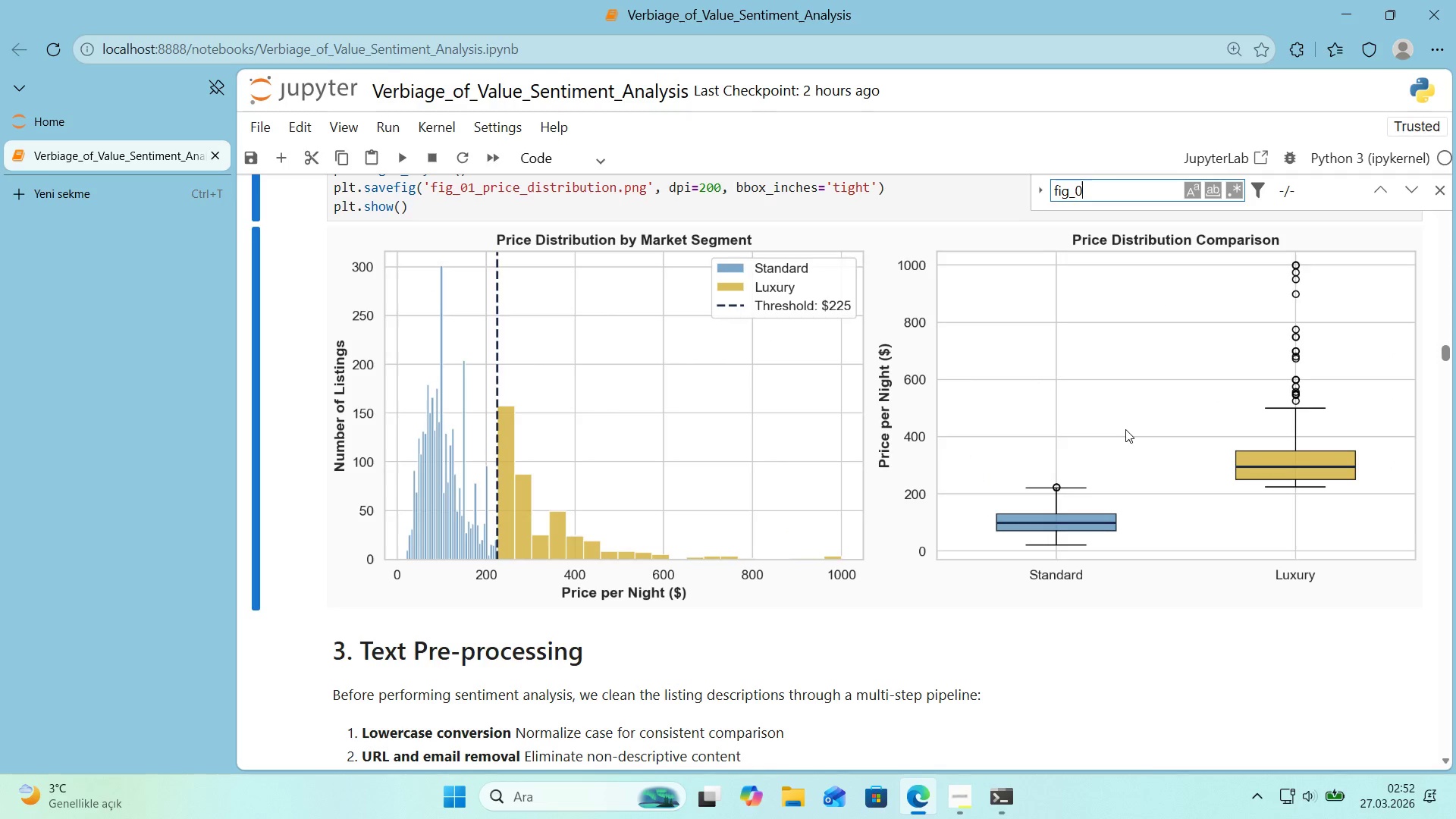 
key(Backspace)
 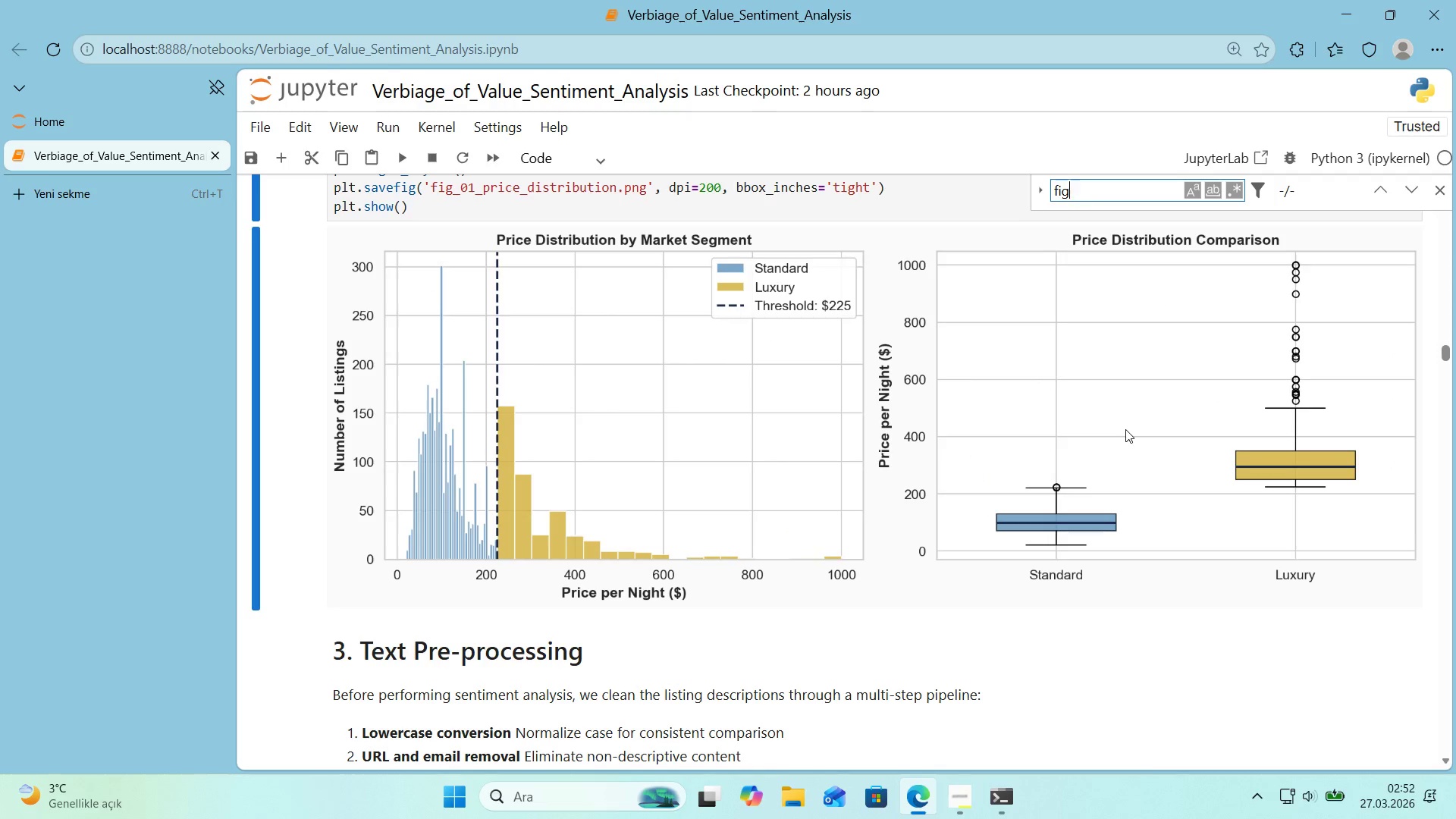 
key(Backspace)
 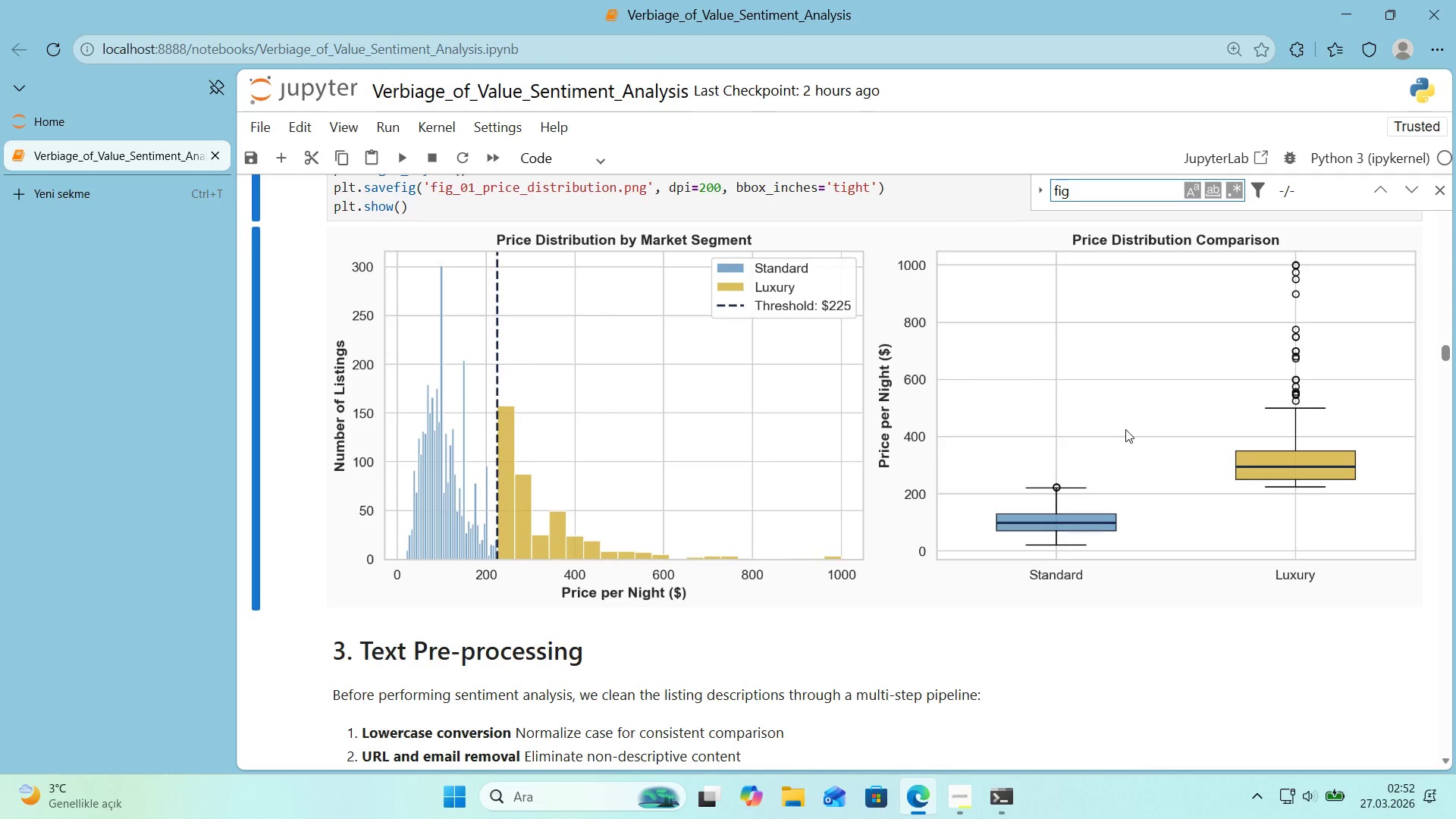 
key(Enter)
 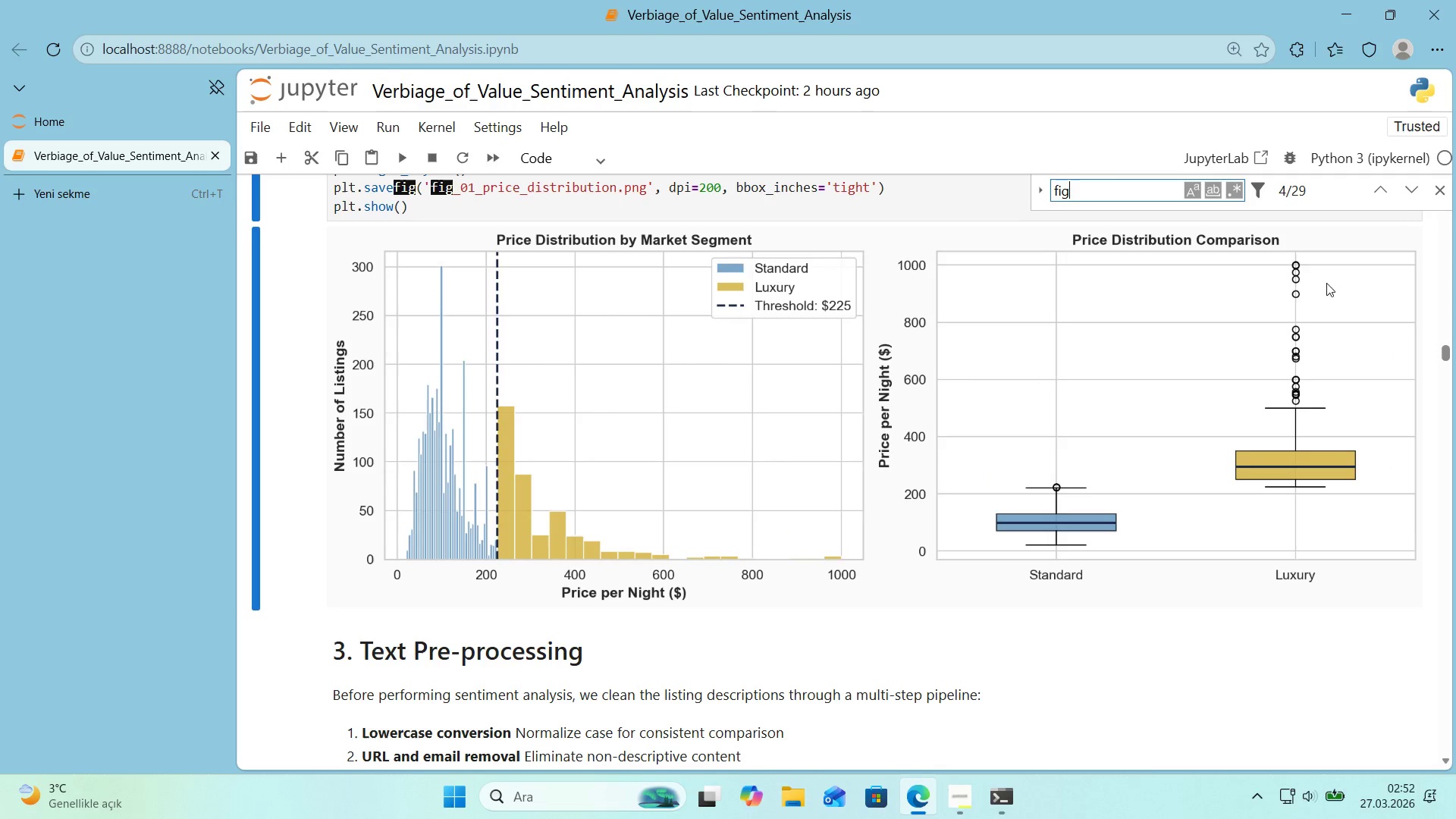 
left_click([1439, 191])
 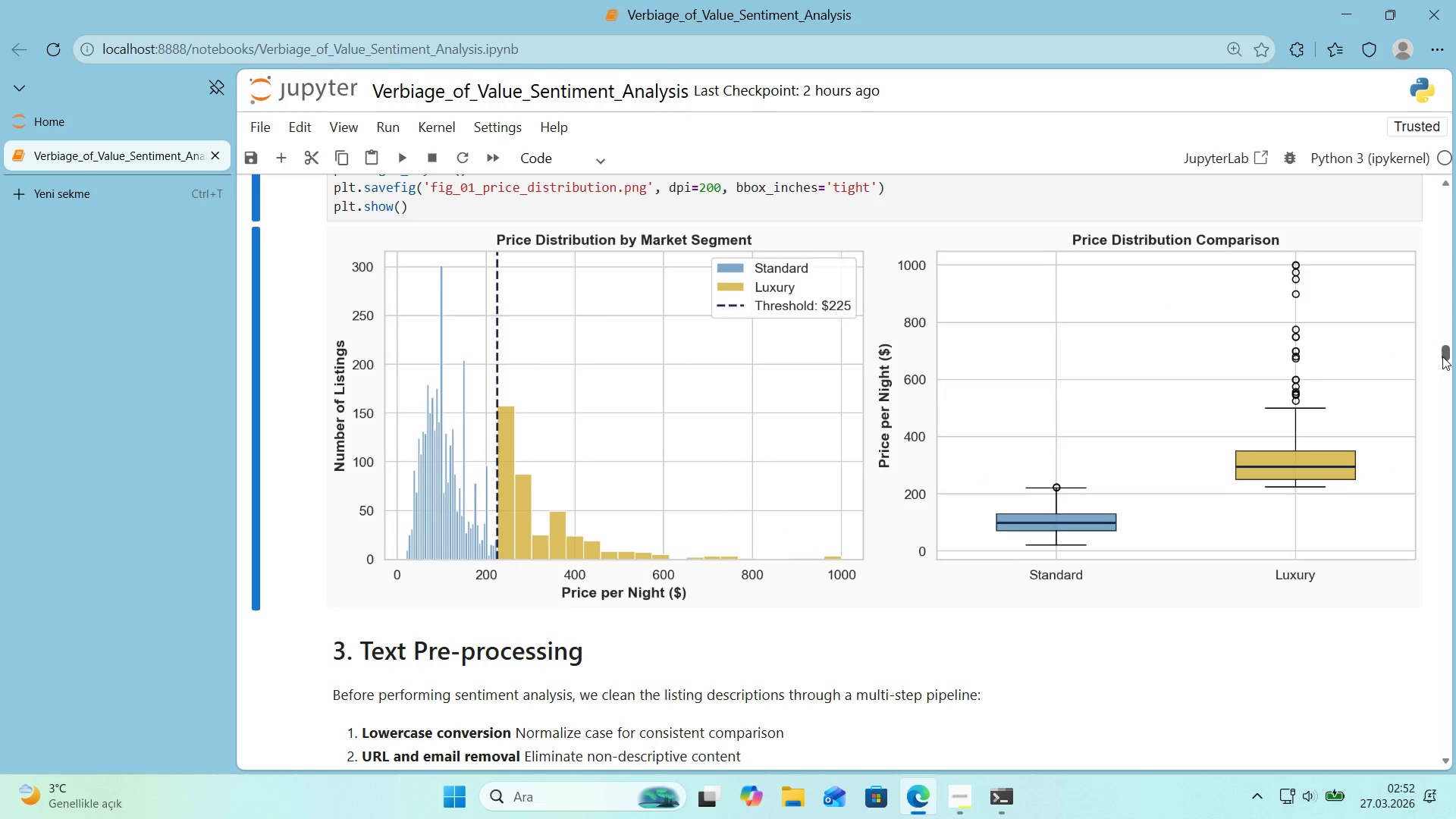 
left_click_drag(start_coordinate=[1442, 356], to_coordinate=[1418, 780])
 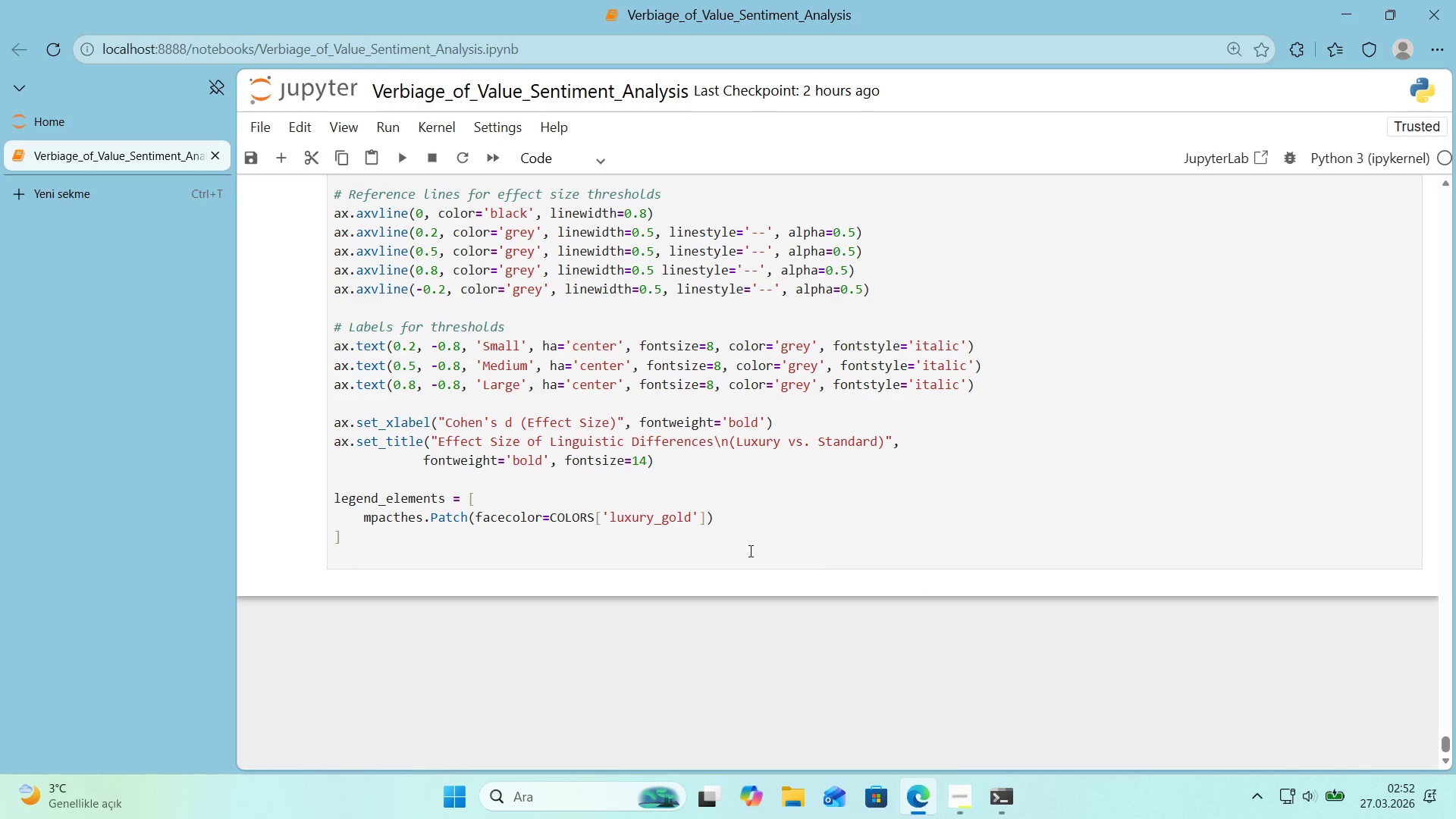 
left_click([711, 543])
 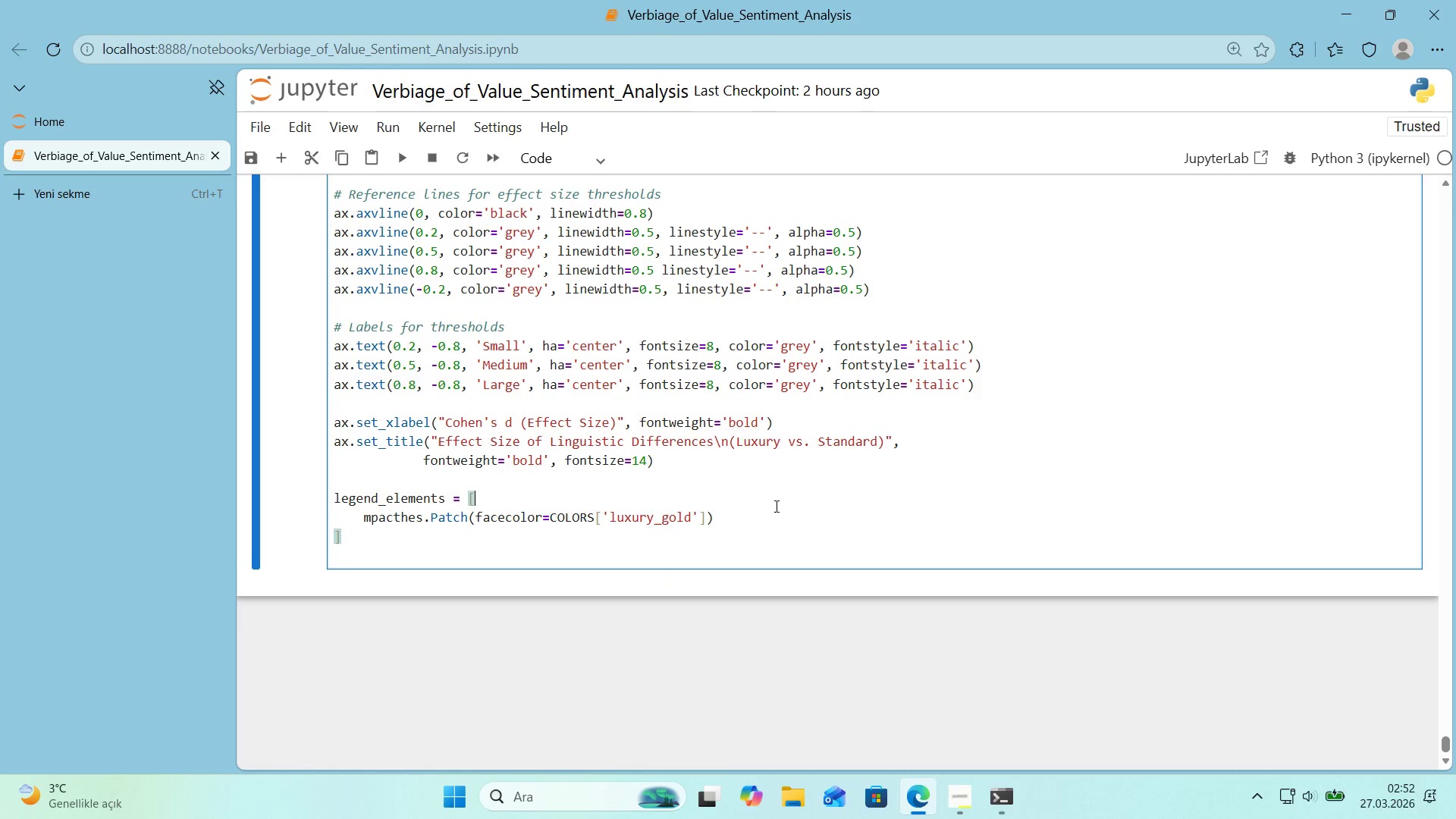 
double_click([751, 519])
 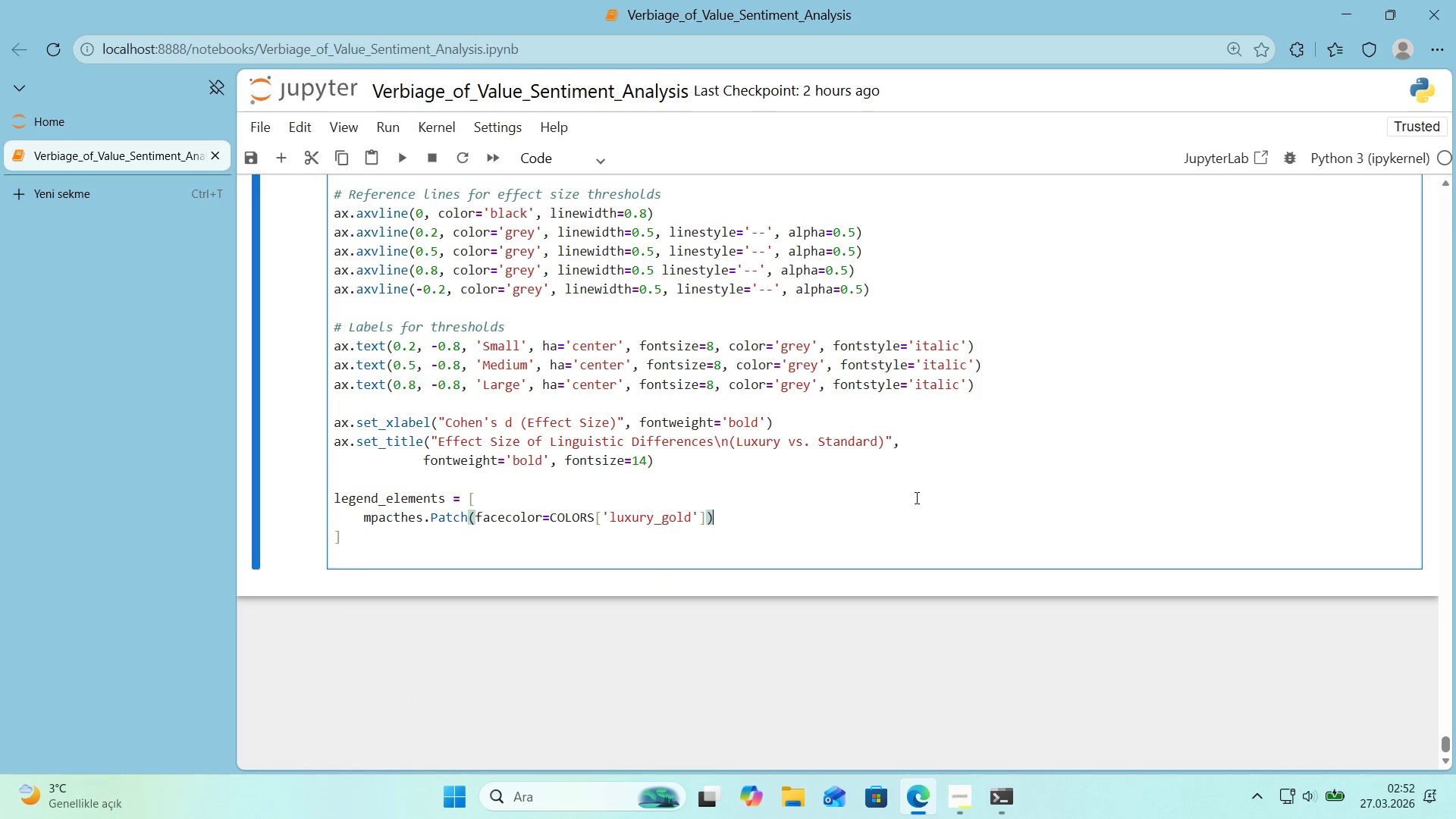 
key(ArrowLeft)
 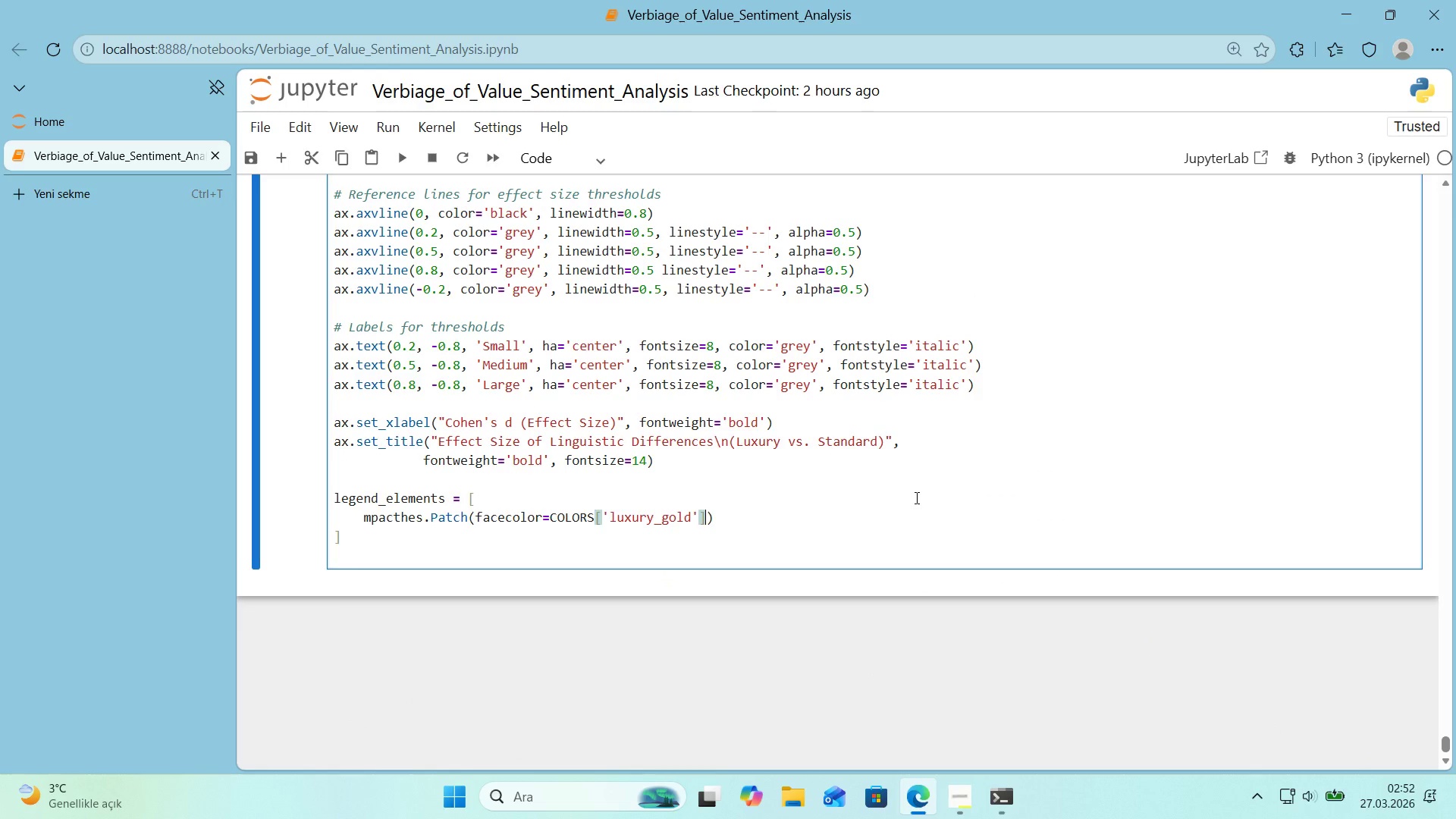 
key(Comma)
 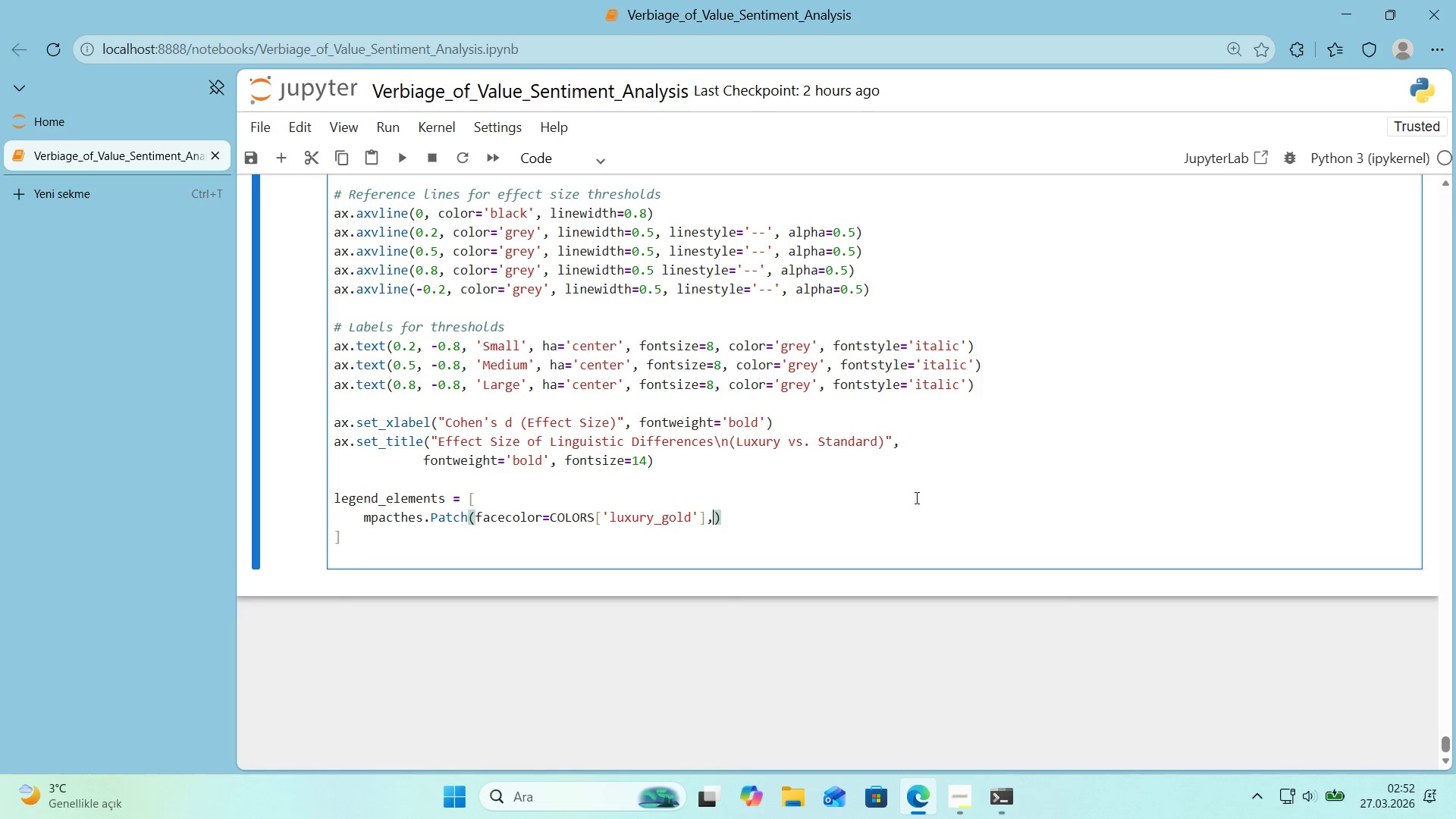 
key(Enter)
 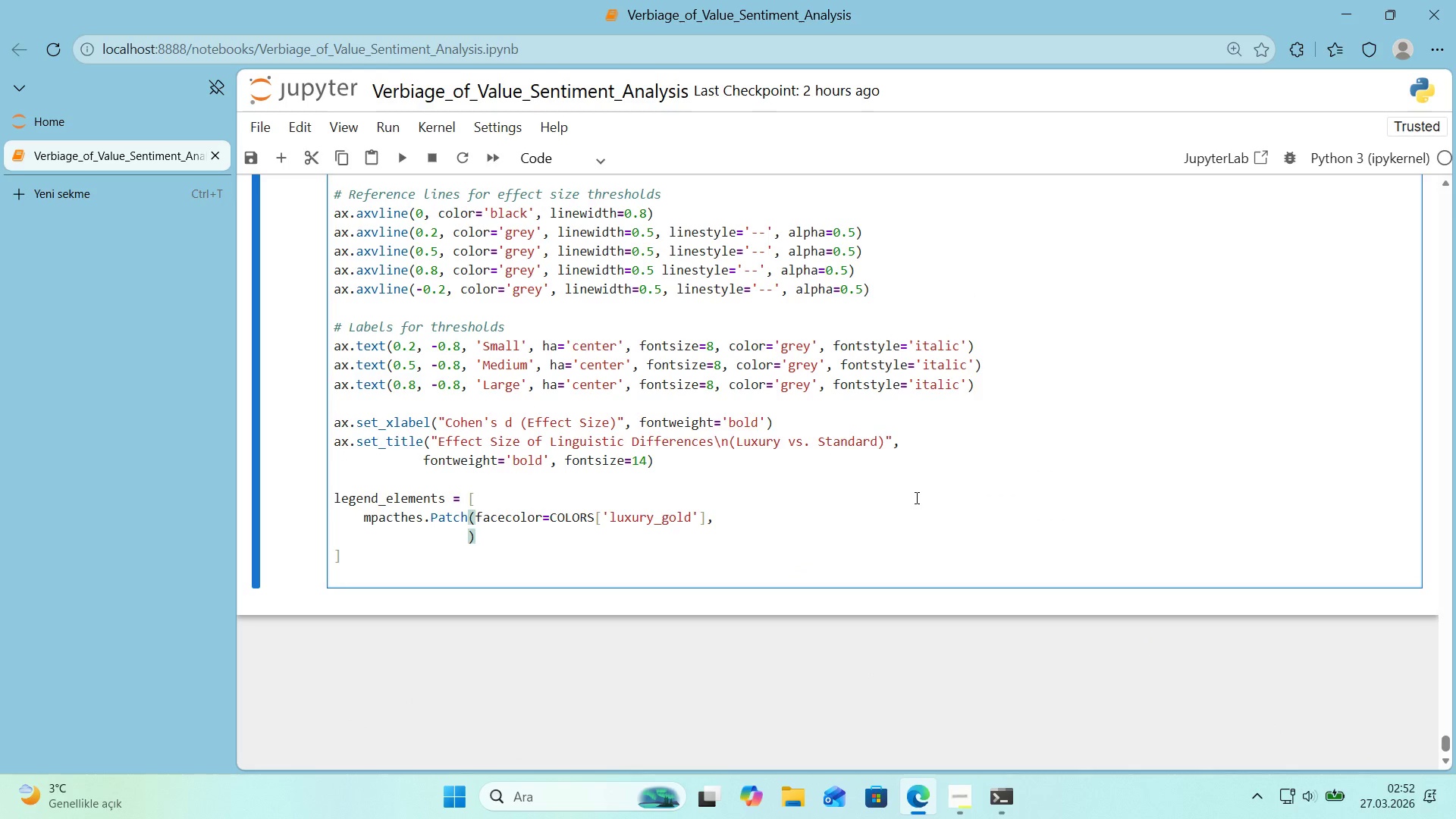 
type(edgecolor)COLORS)
 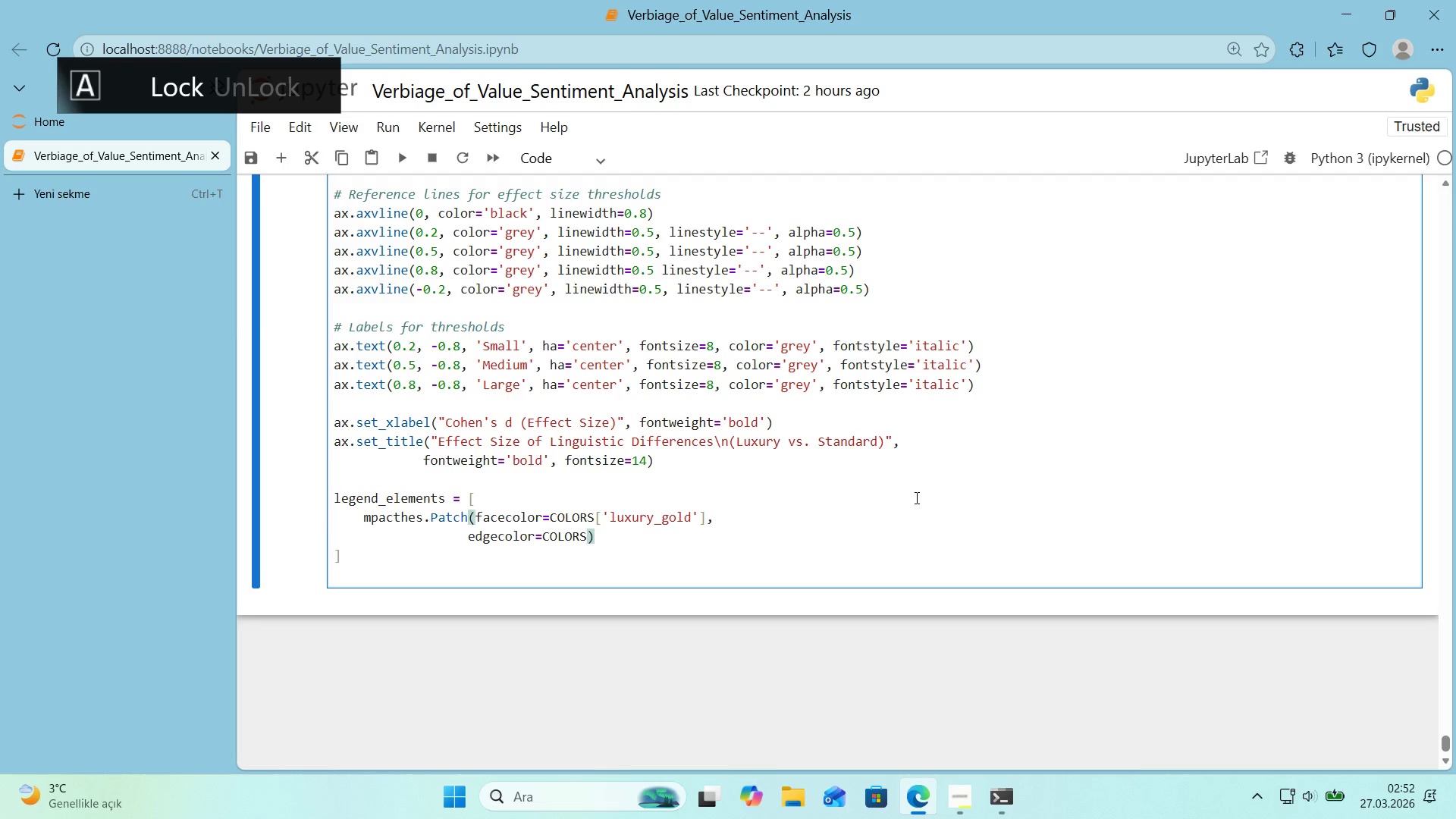 
key(Alt+Control+8)
 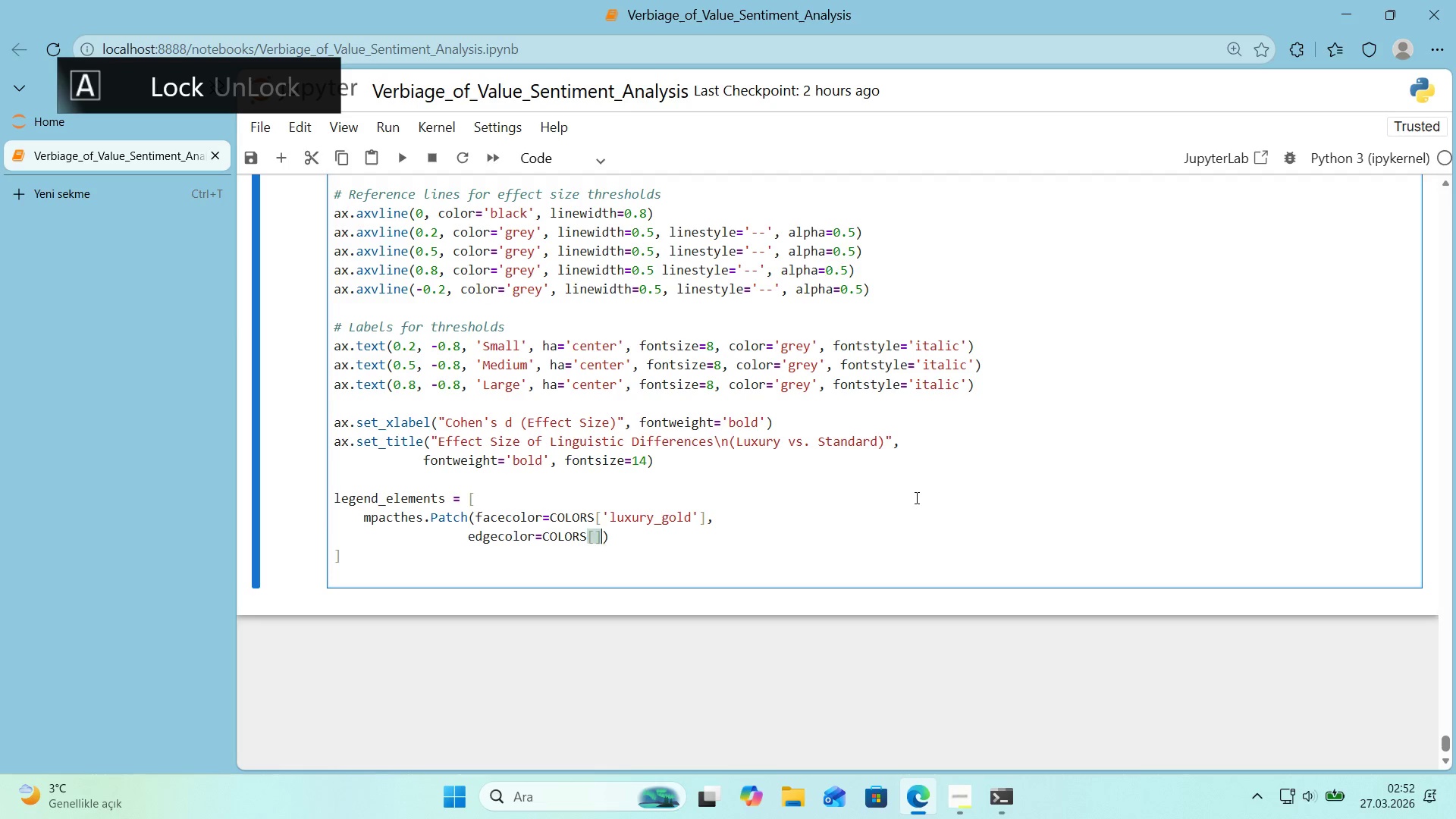 
key(Alt+Control+9)
 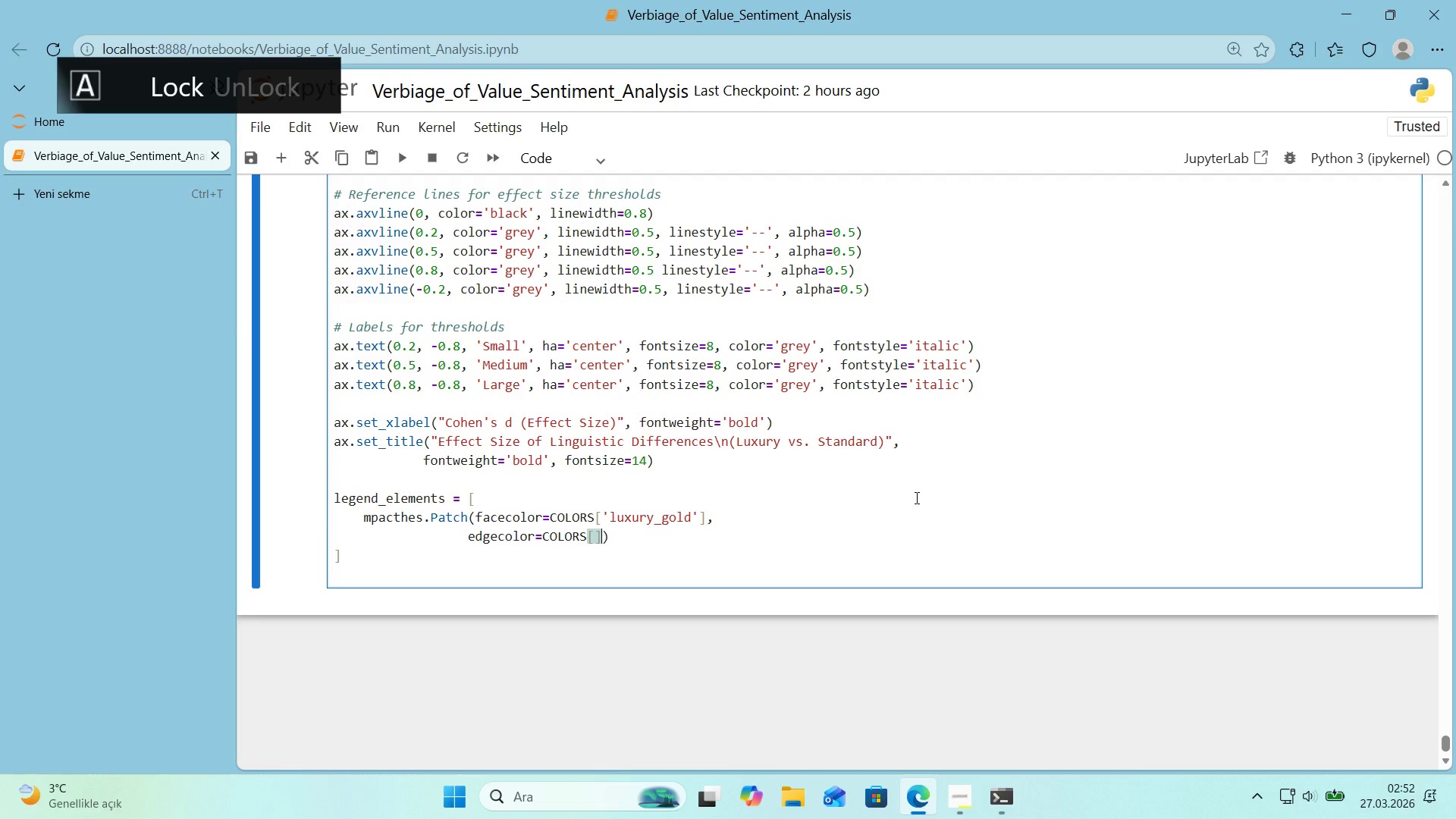 
key(ArrowLeft)
 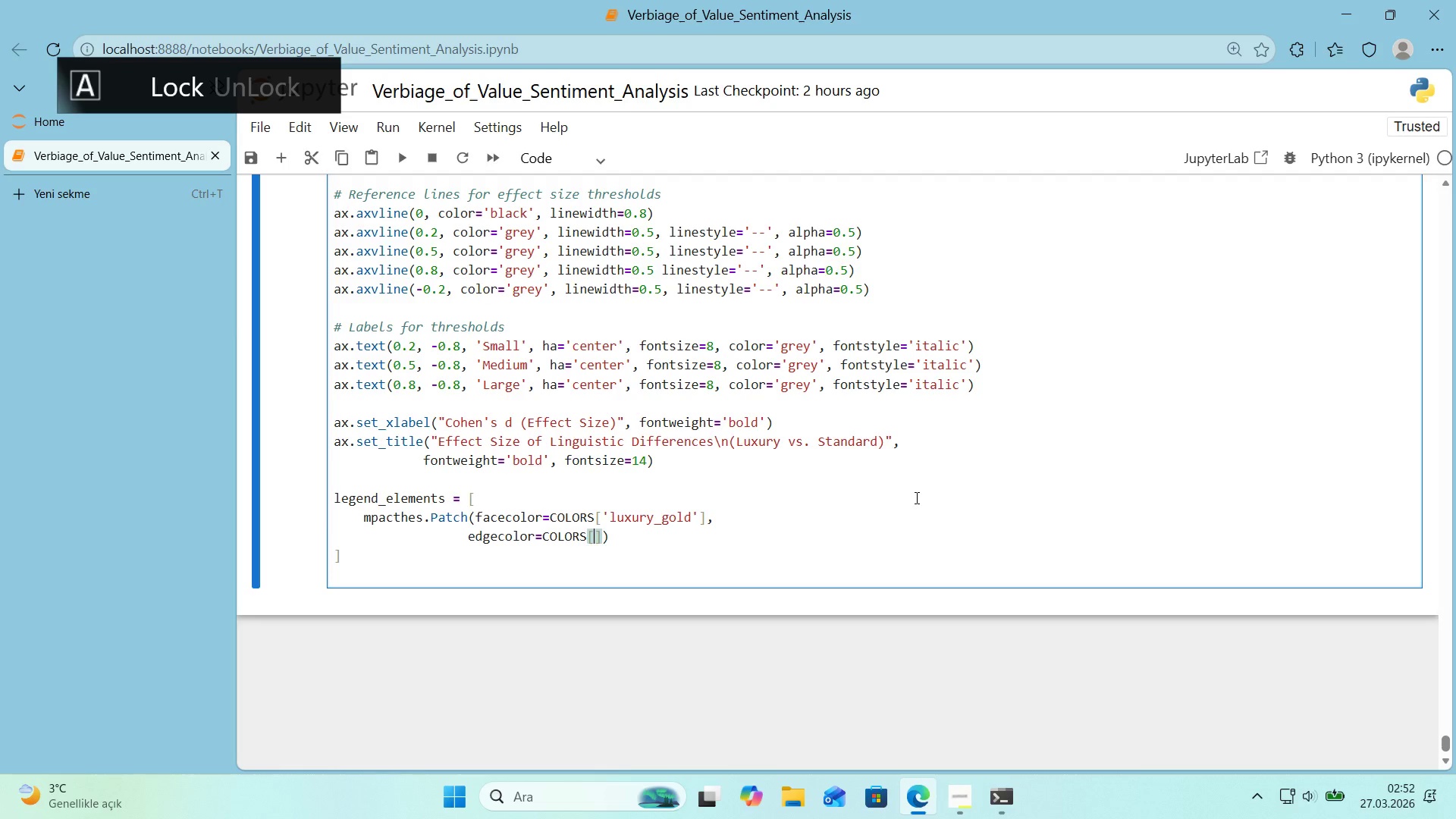 
type(@@)
 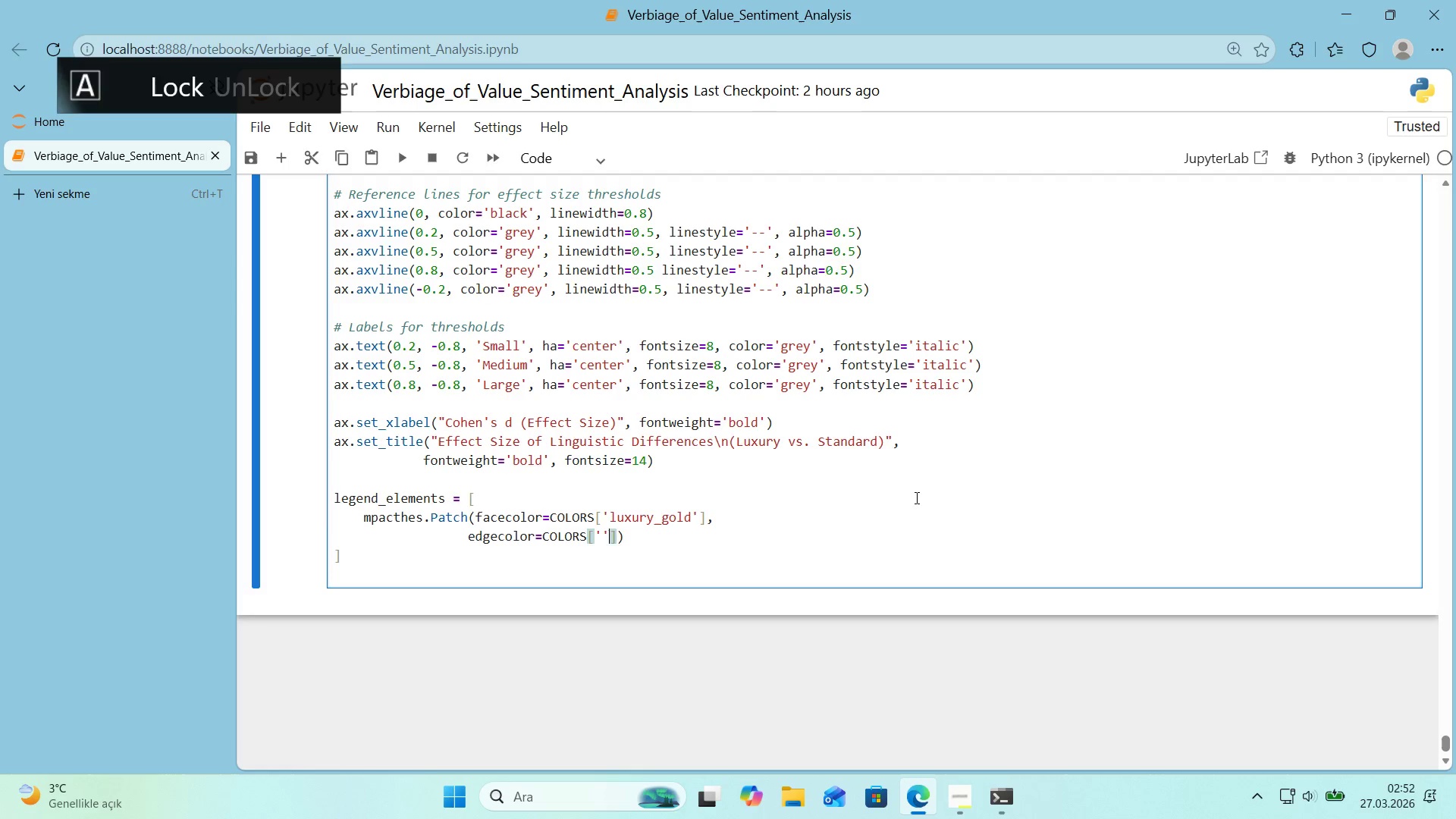 
key(ArrowLeft)
 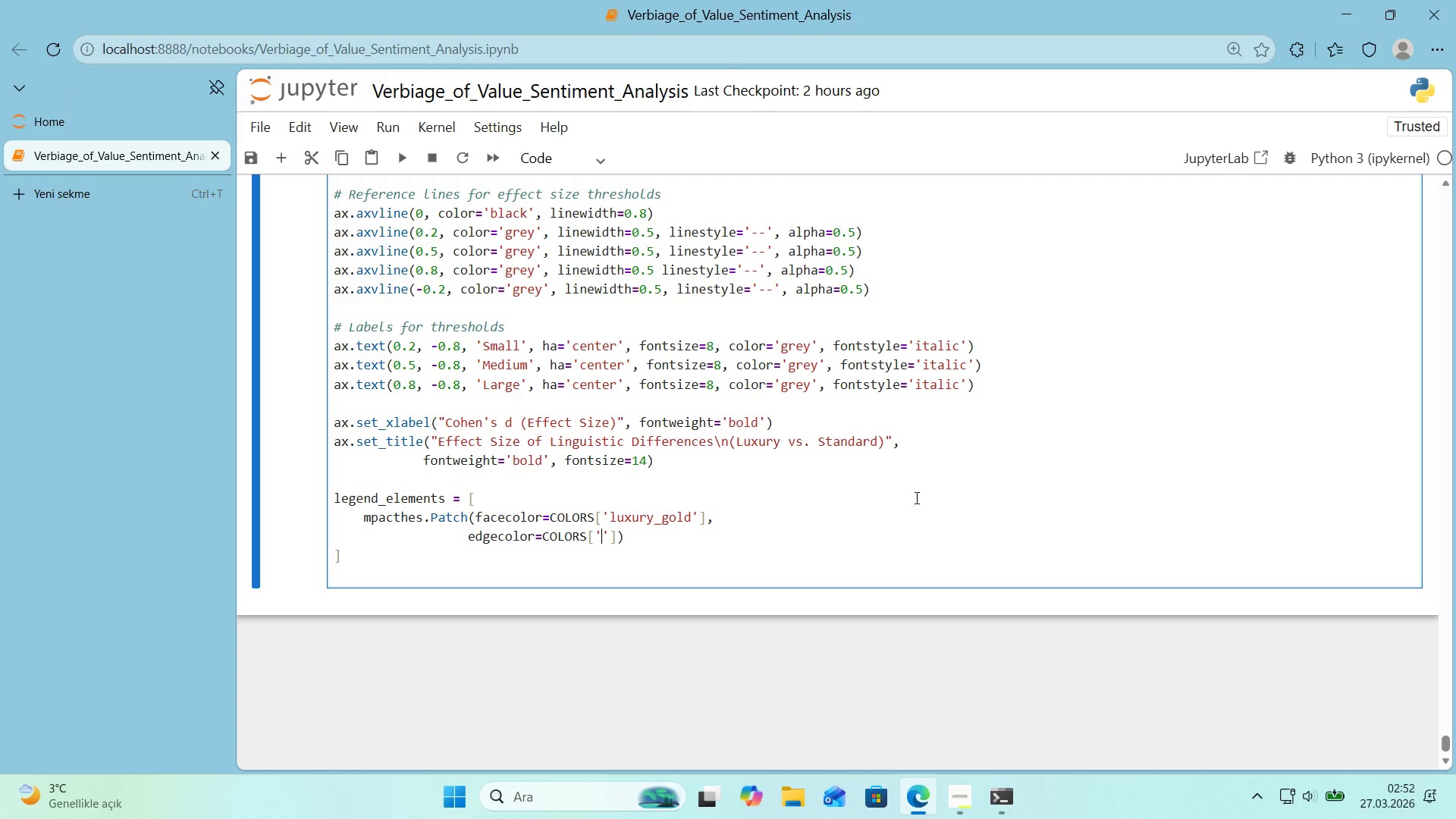 
type(luxury_navy)
 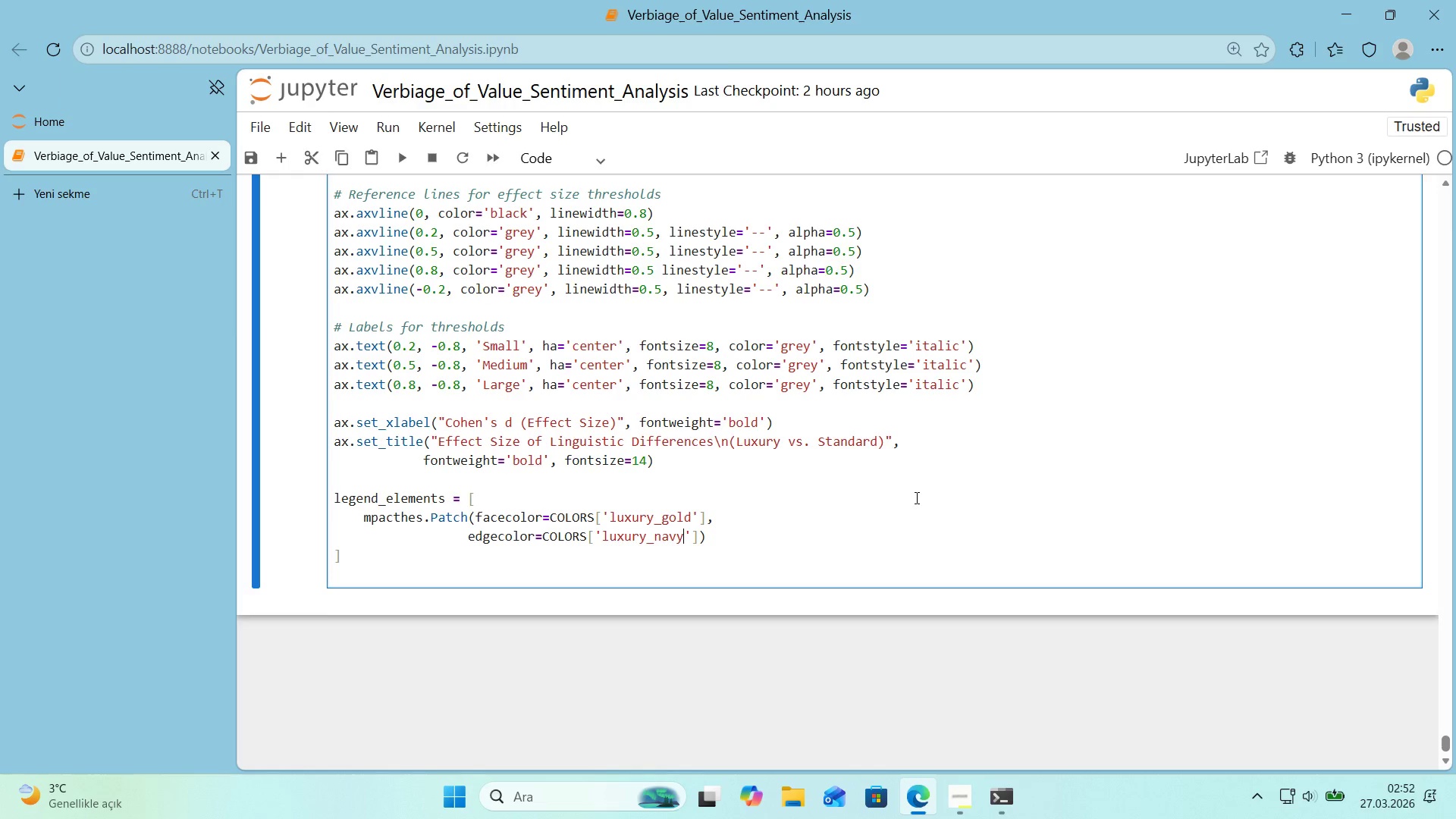 
key(ArrowRight)
 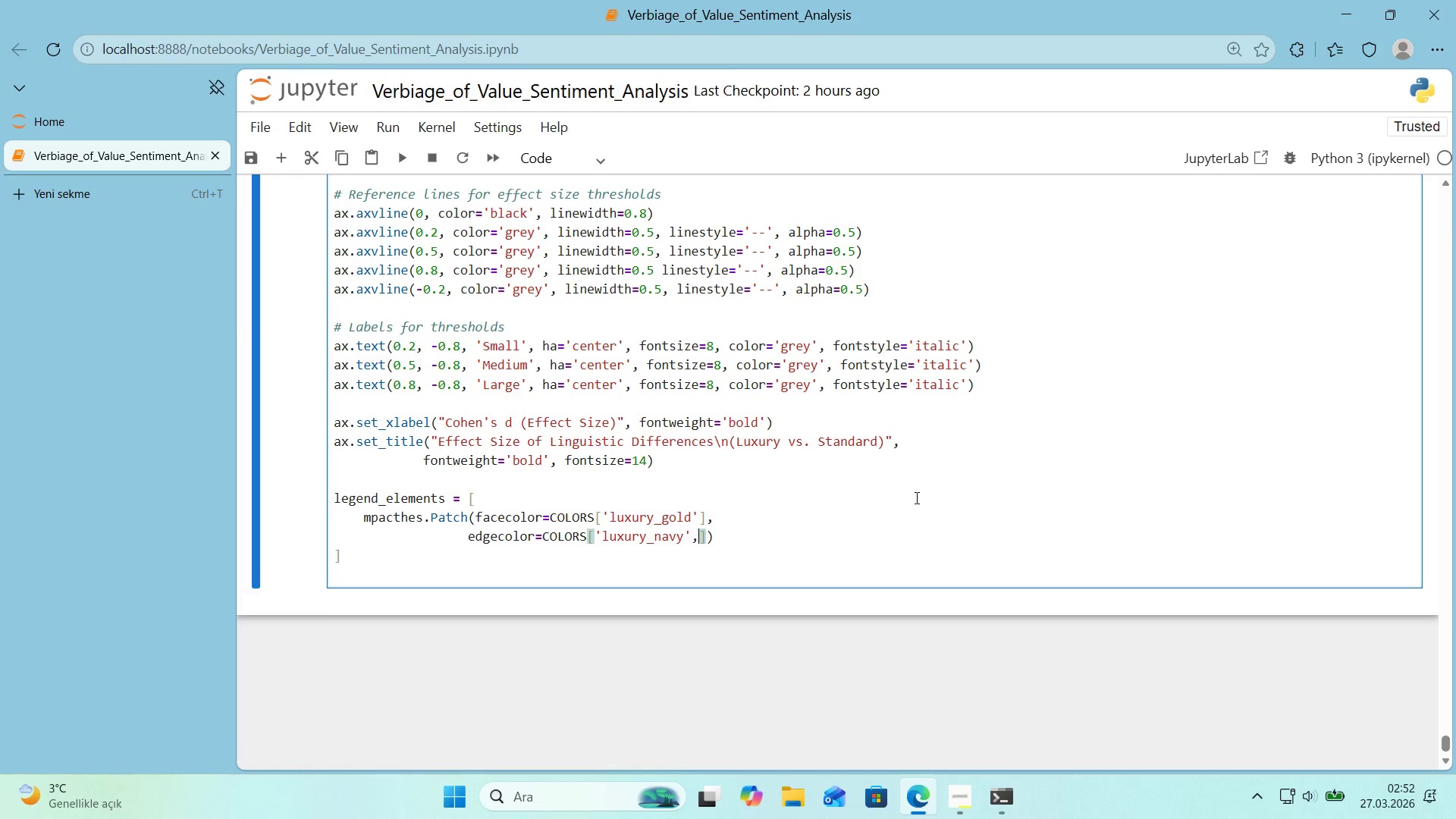 
key(Comma)
 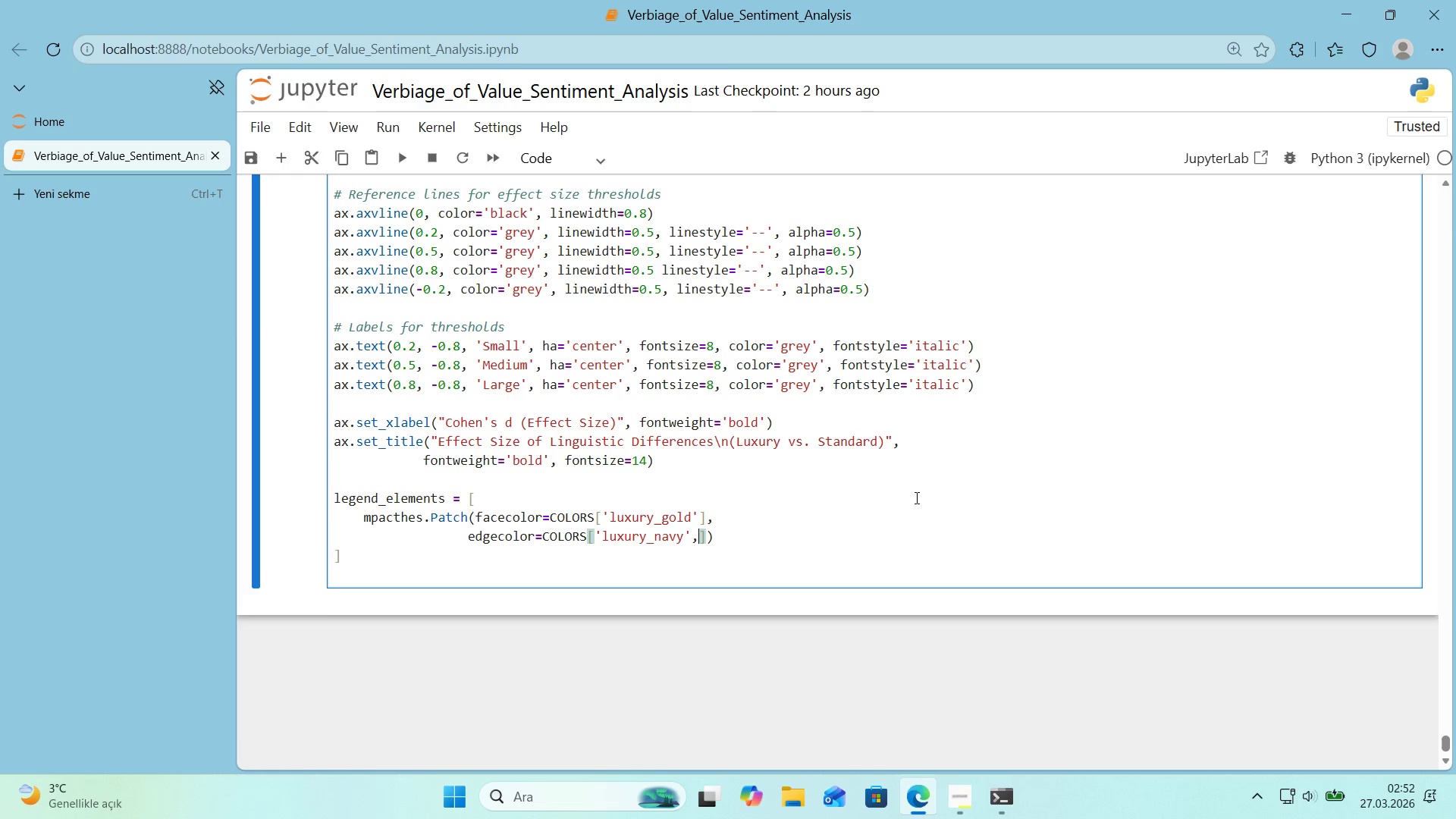 
key(Backspace)
 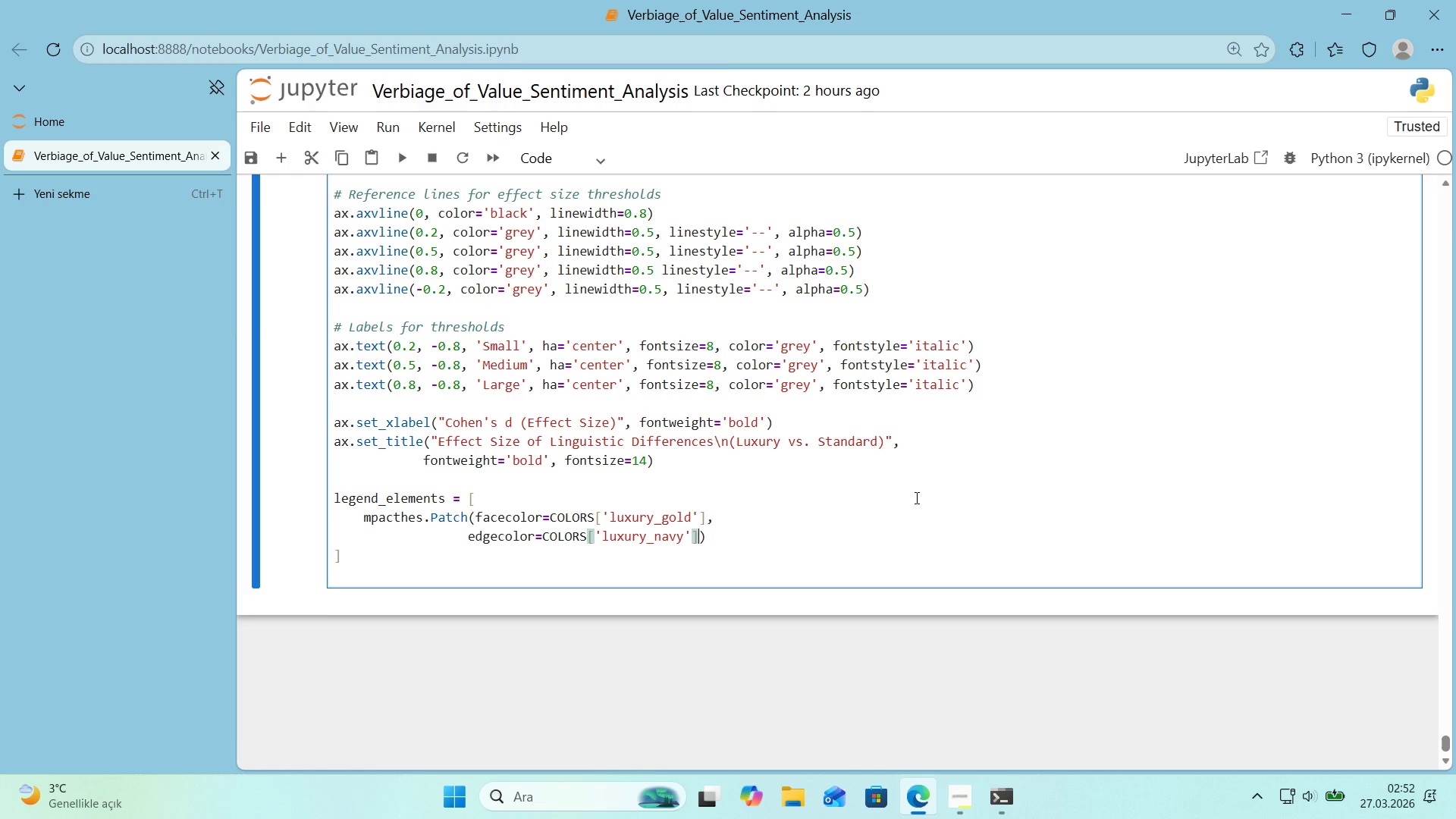 
key(ArrowRight)
 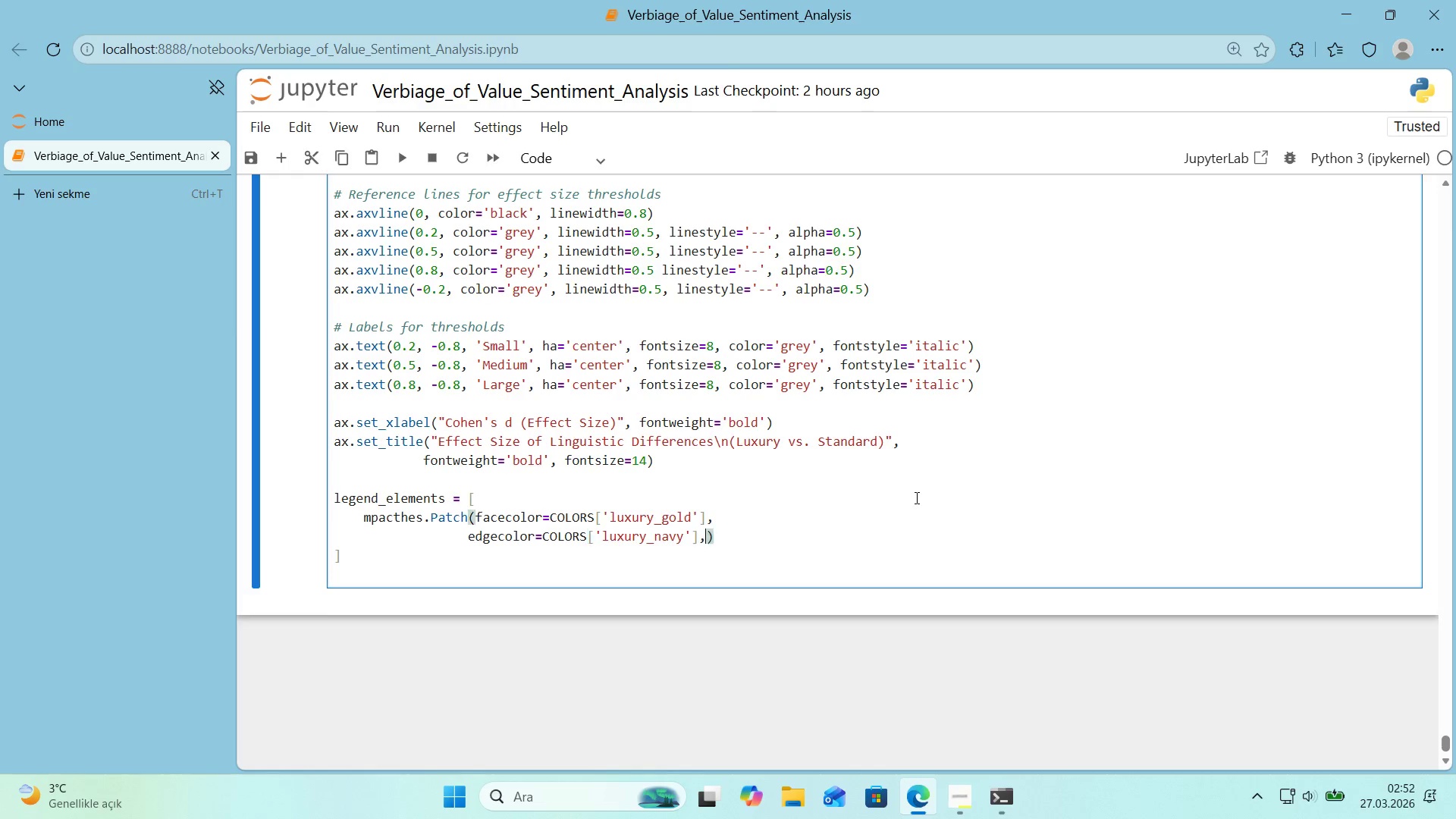 
type(, label)@@)
 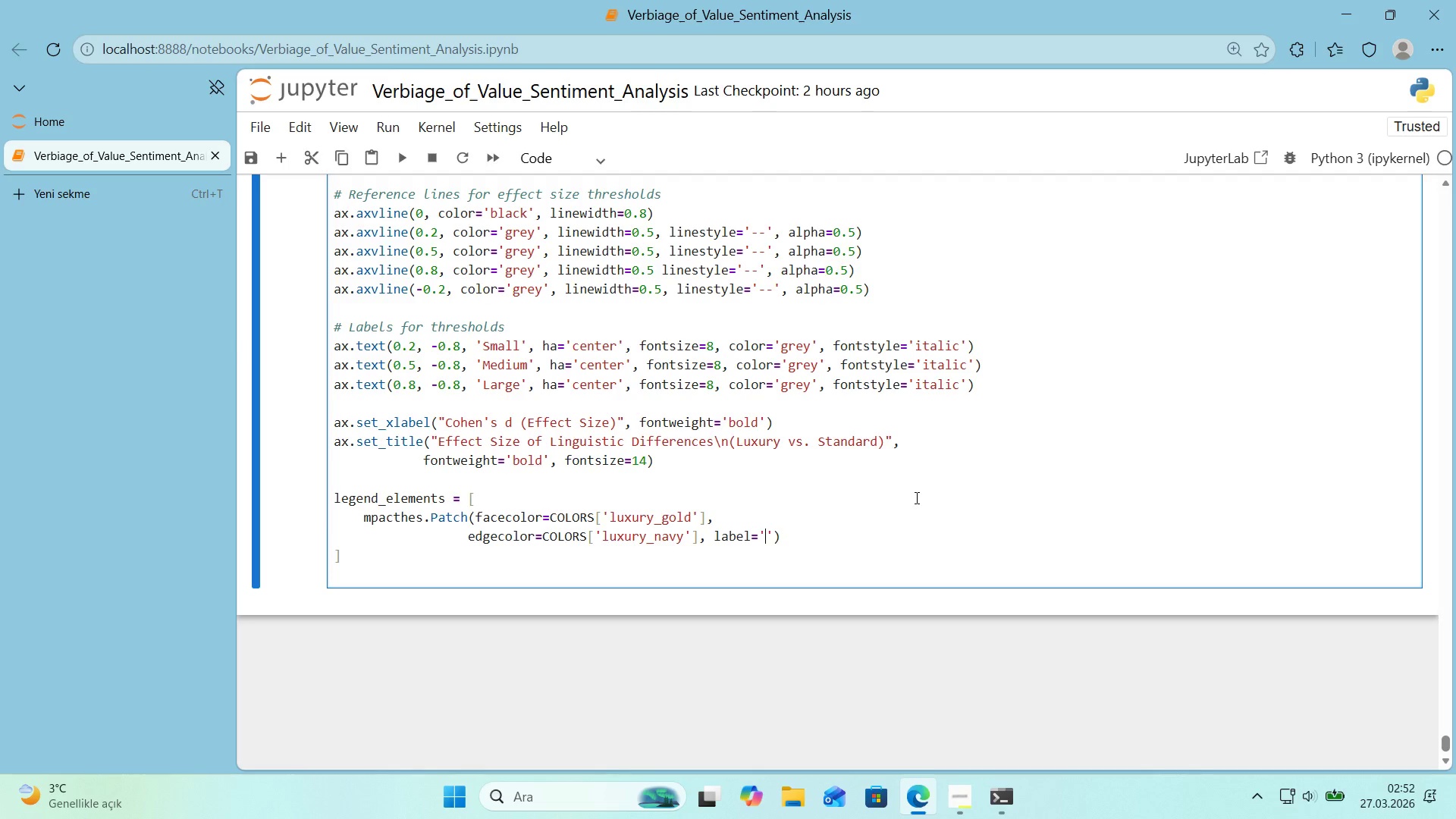 
 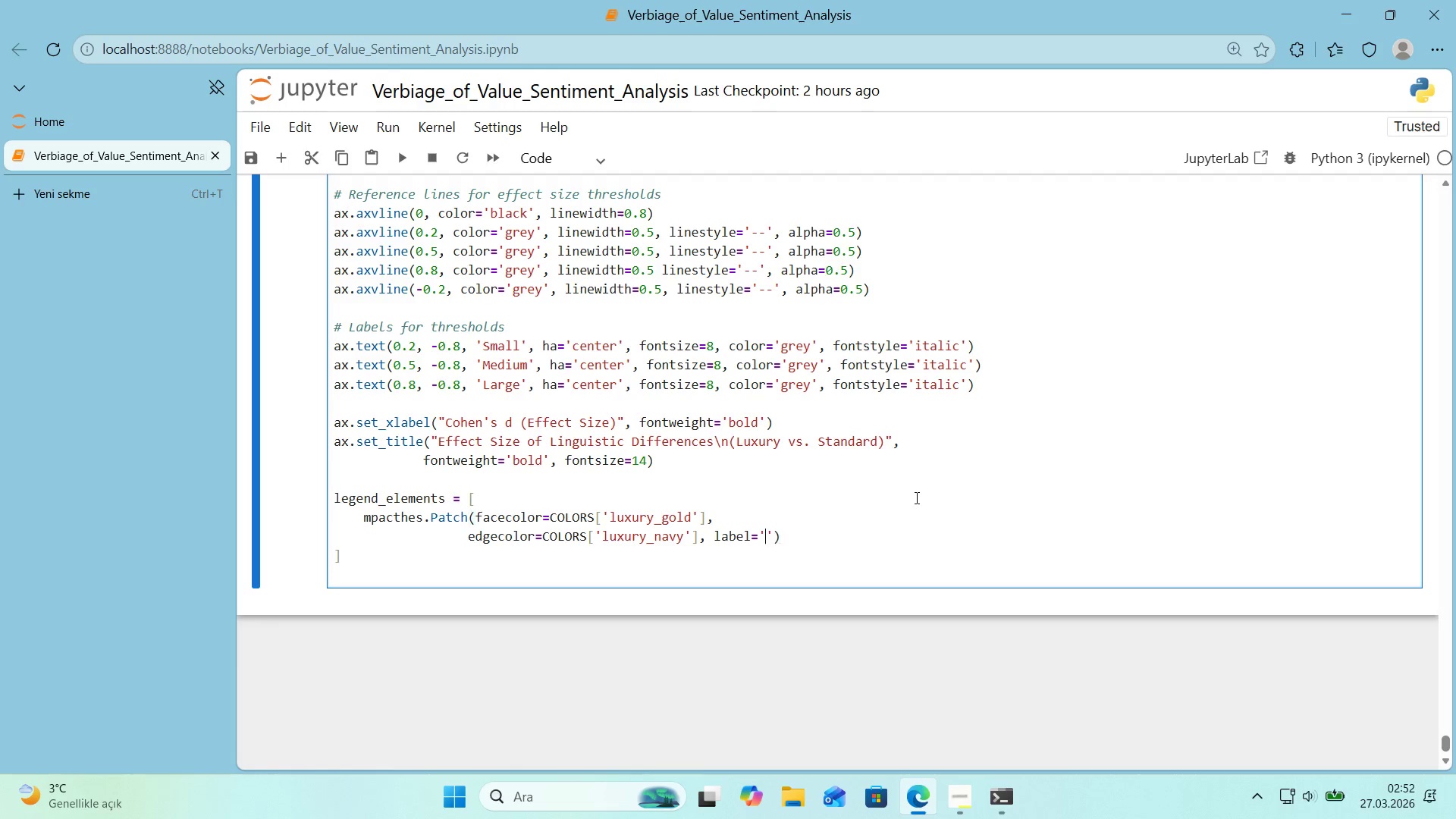 
key(ArrowLeft)
 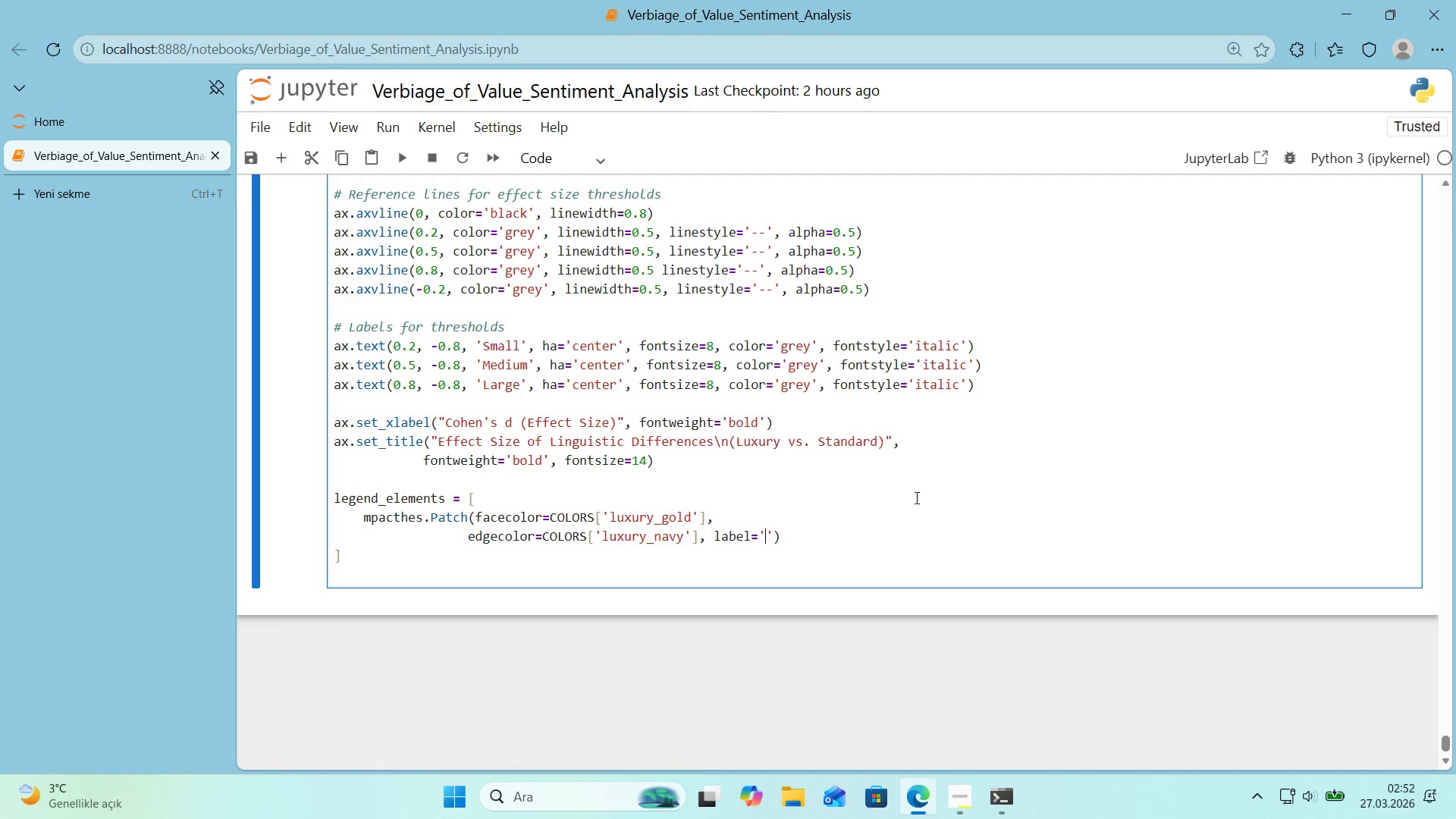 
type(Luxury)
 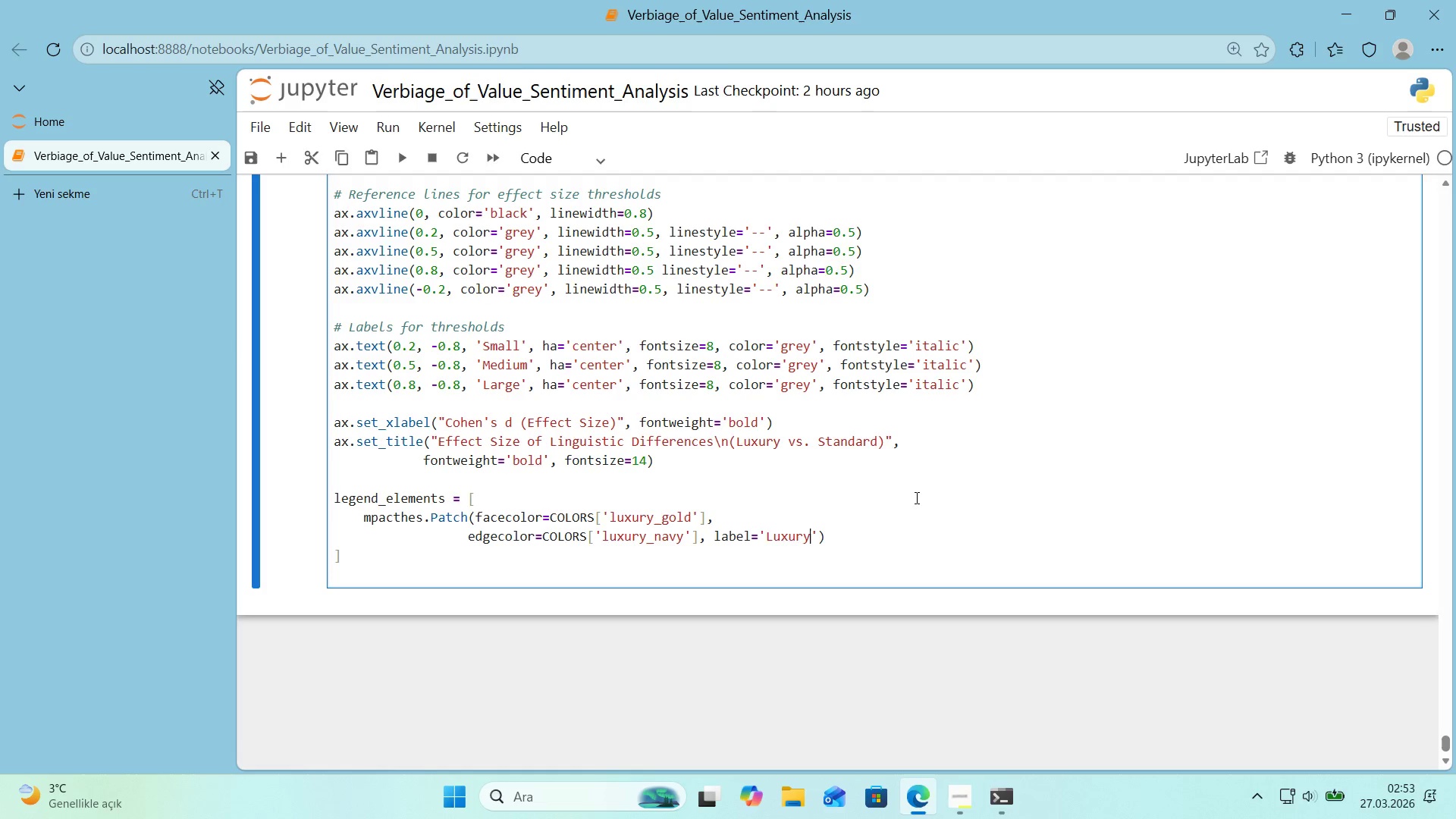 
type( [Break] Standaard)
key(Backspace)
key(Backspace)
key(Backspace)
type(d)
key(Backspace)
type(rd)
 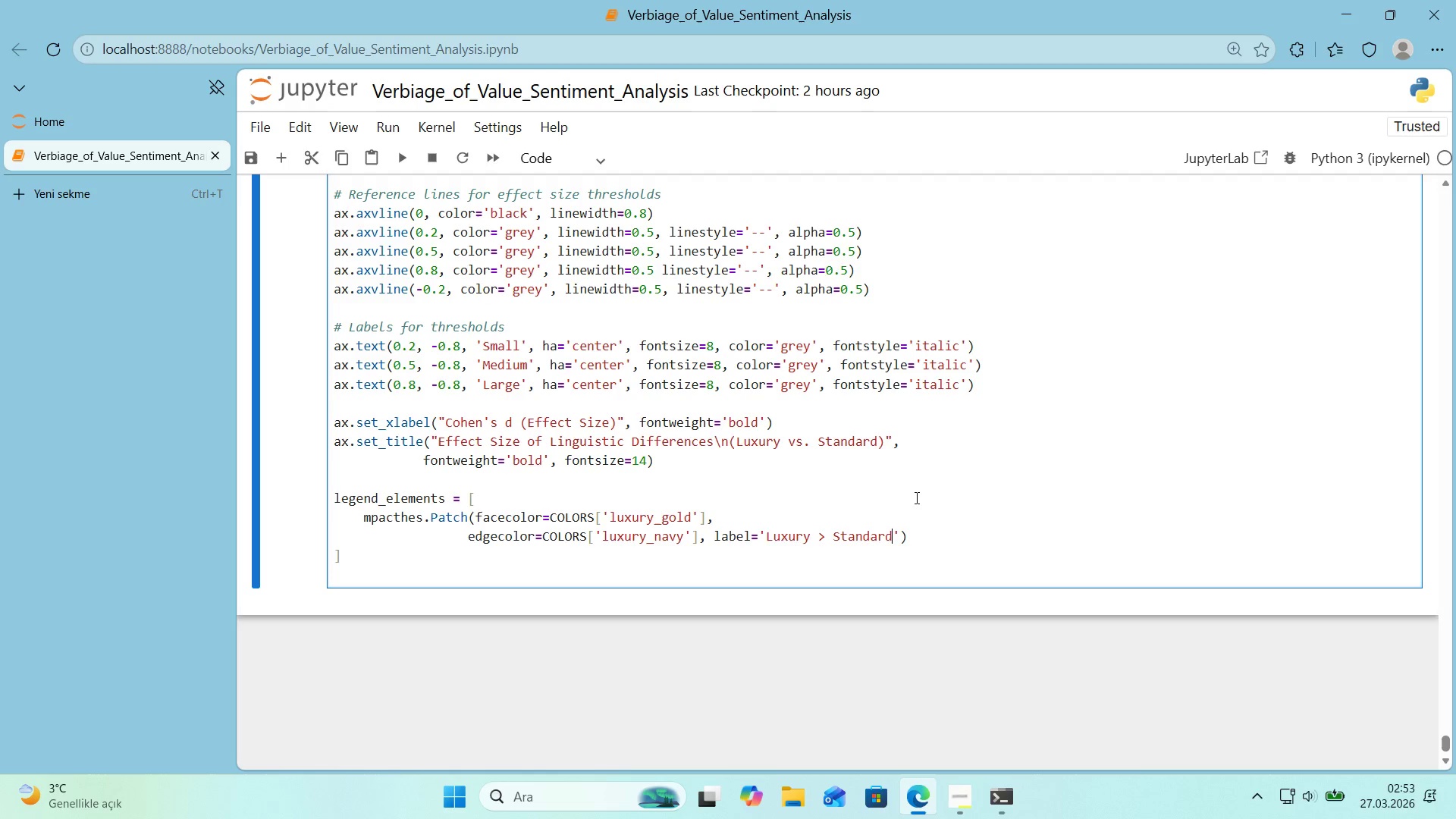 
key(ArrowRight)
 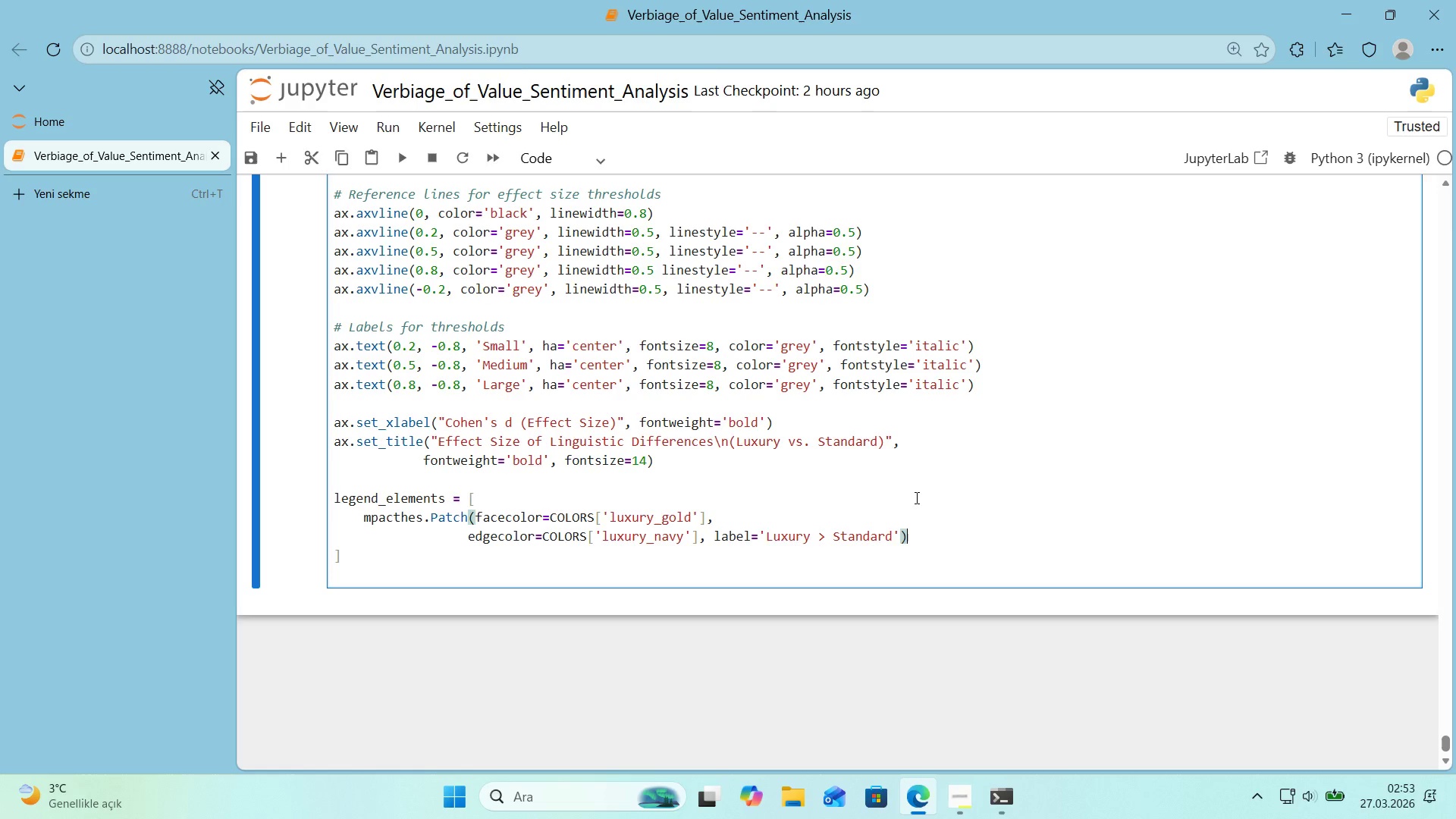 
key(ArrowRight)
 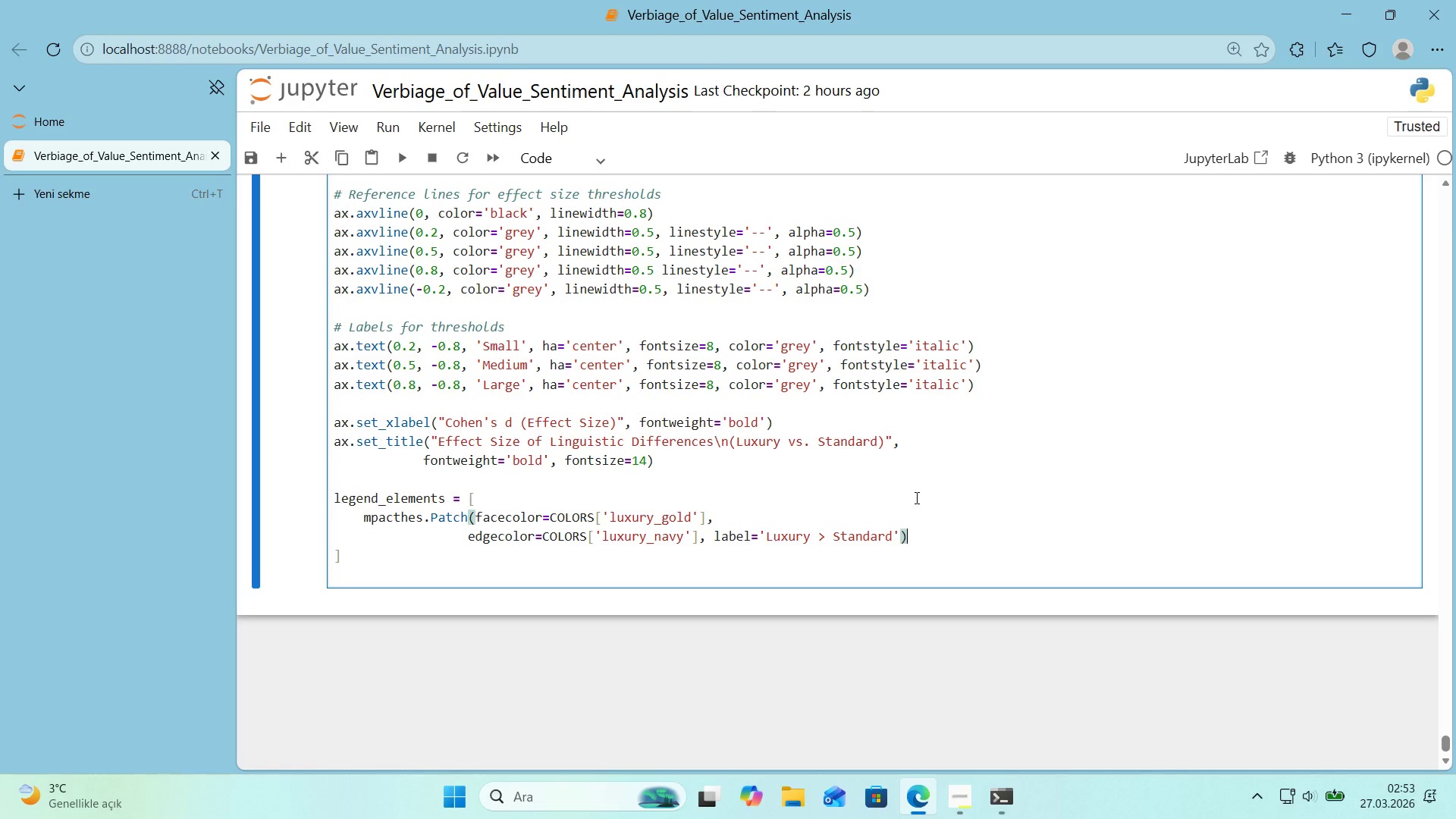 
key(Comma)
 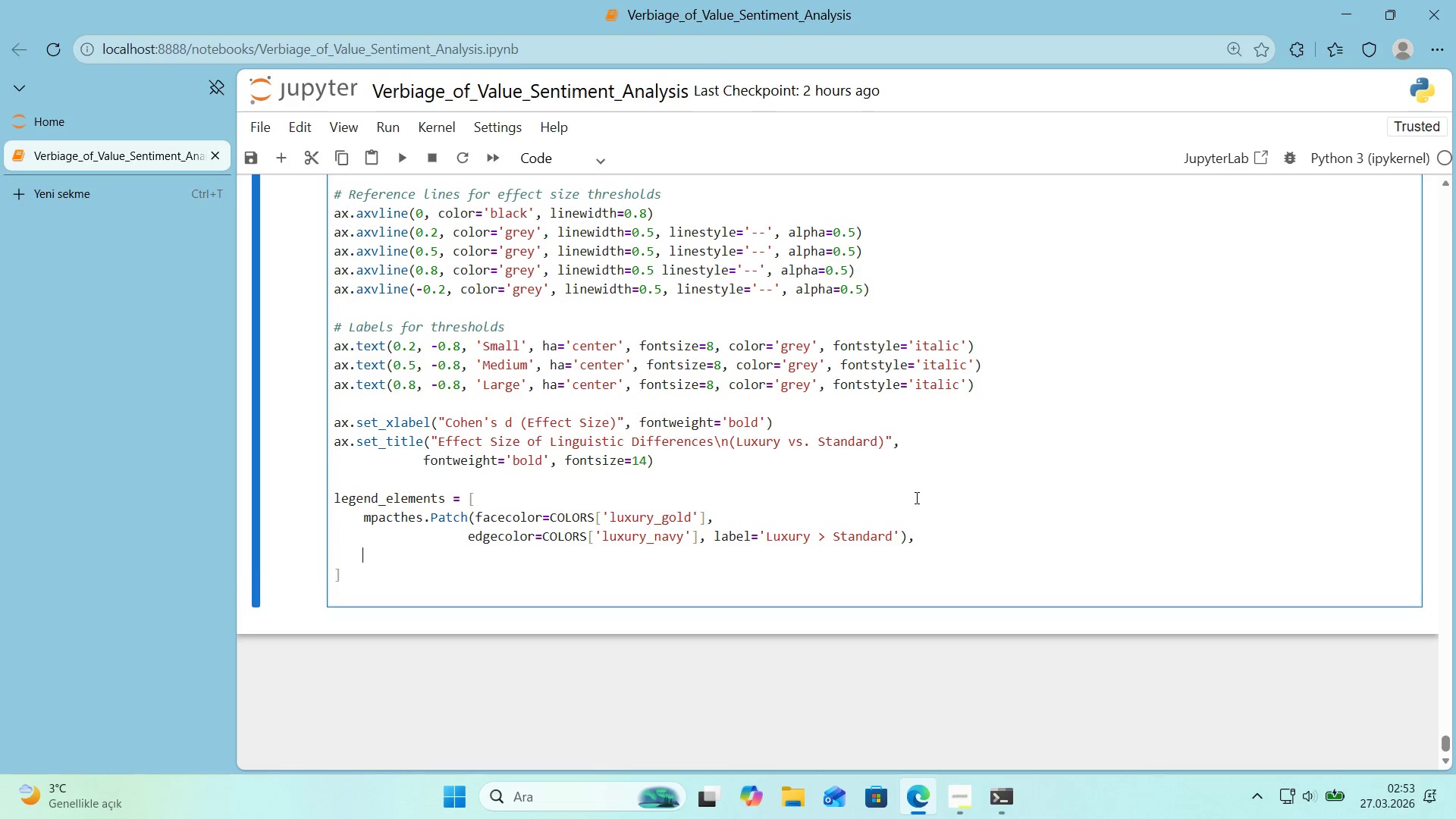 
key(Enter)
 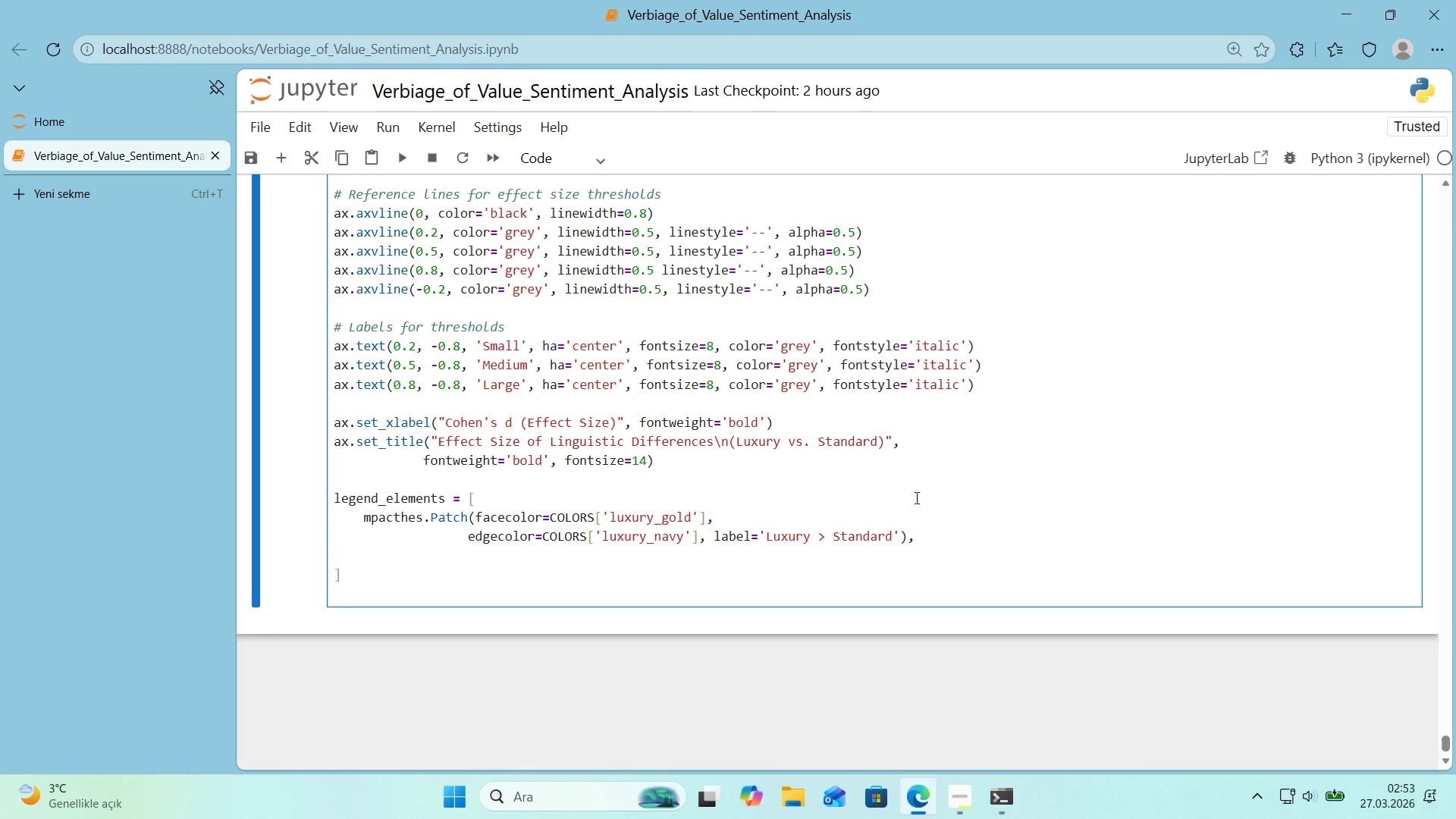 
type(mpatches.Patcg)
key(Backspace)
type(h*()
 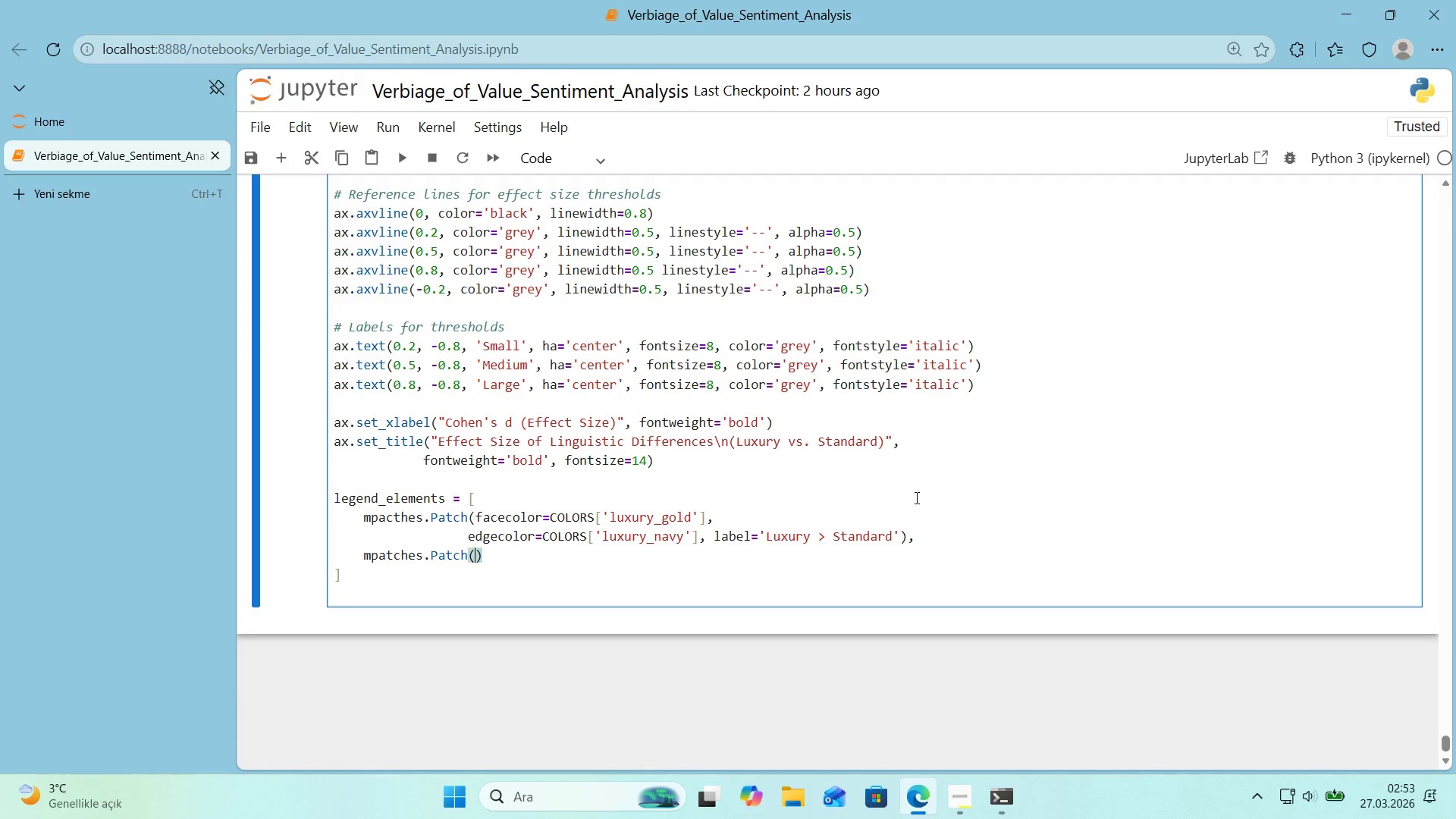 
 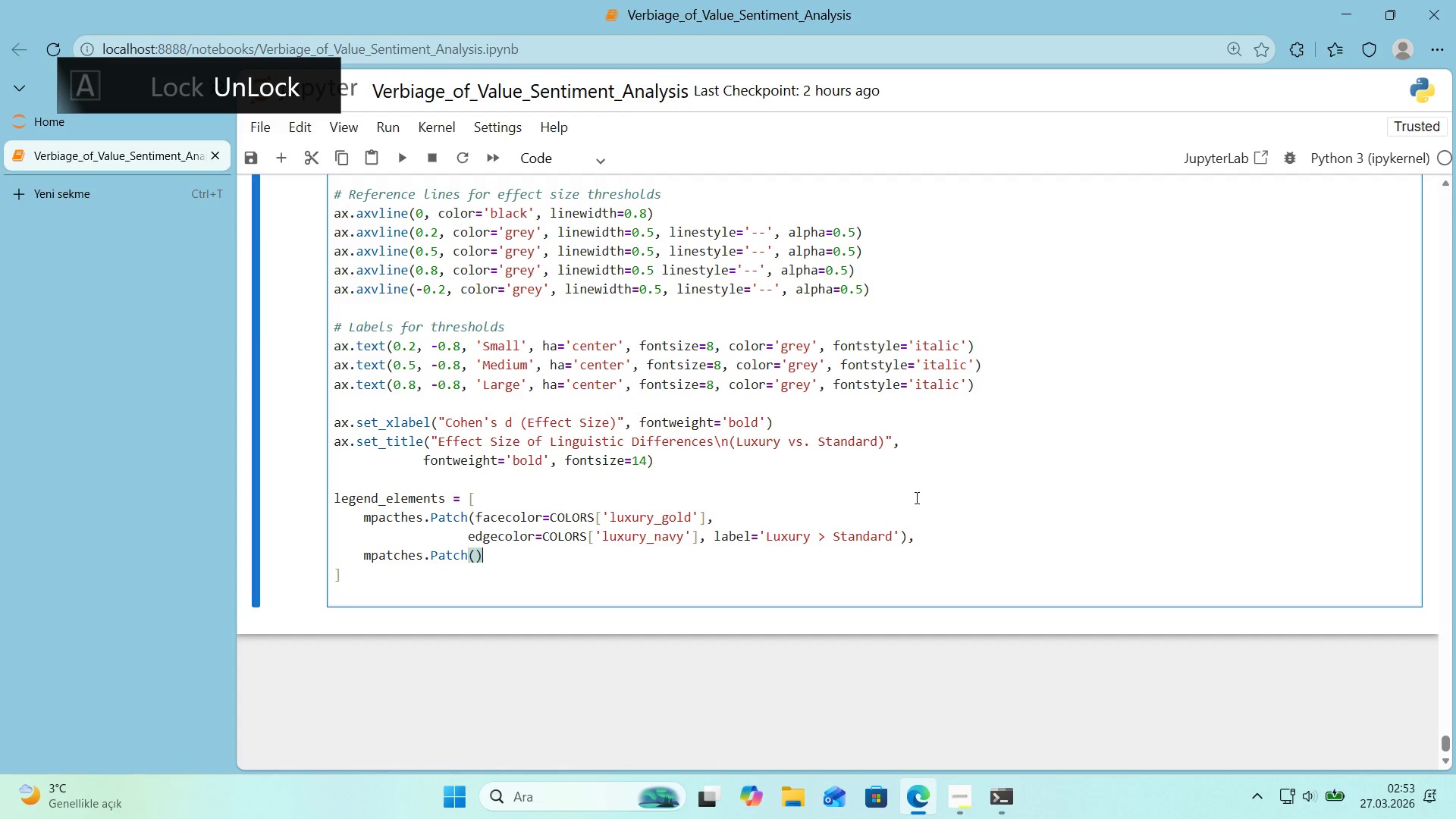 
key(ArrowLeft)
 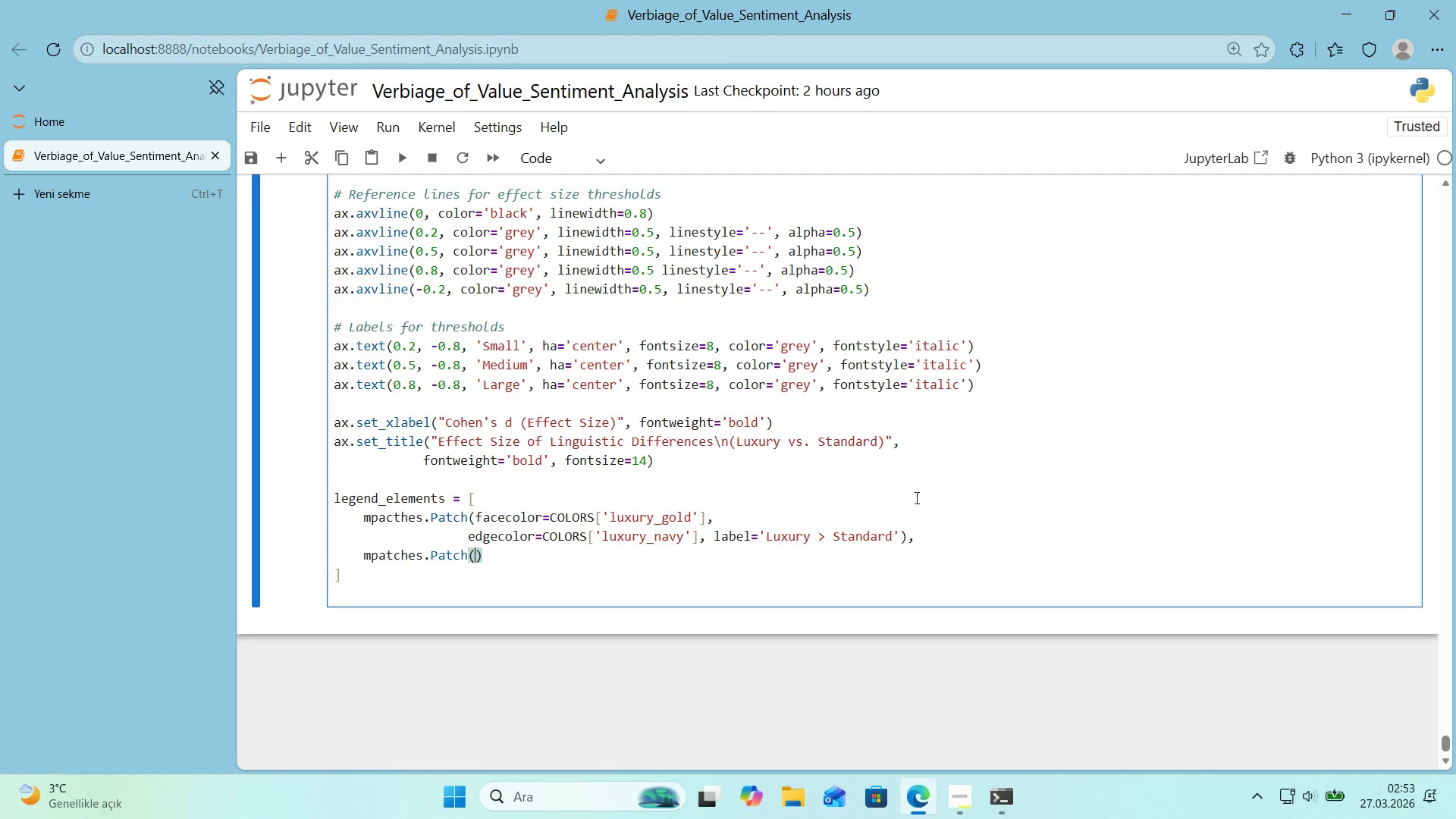 
type(facecolor[IntlYen])
key(Backspace)
type()COLORS)
 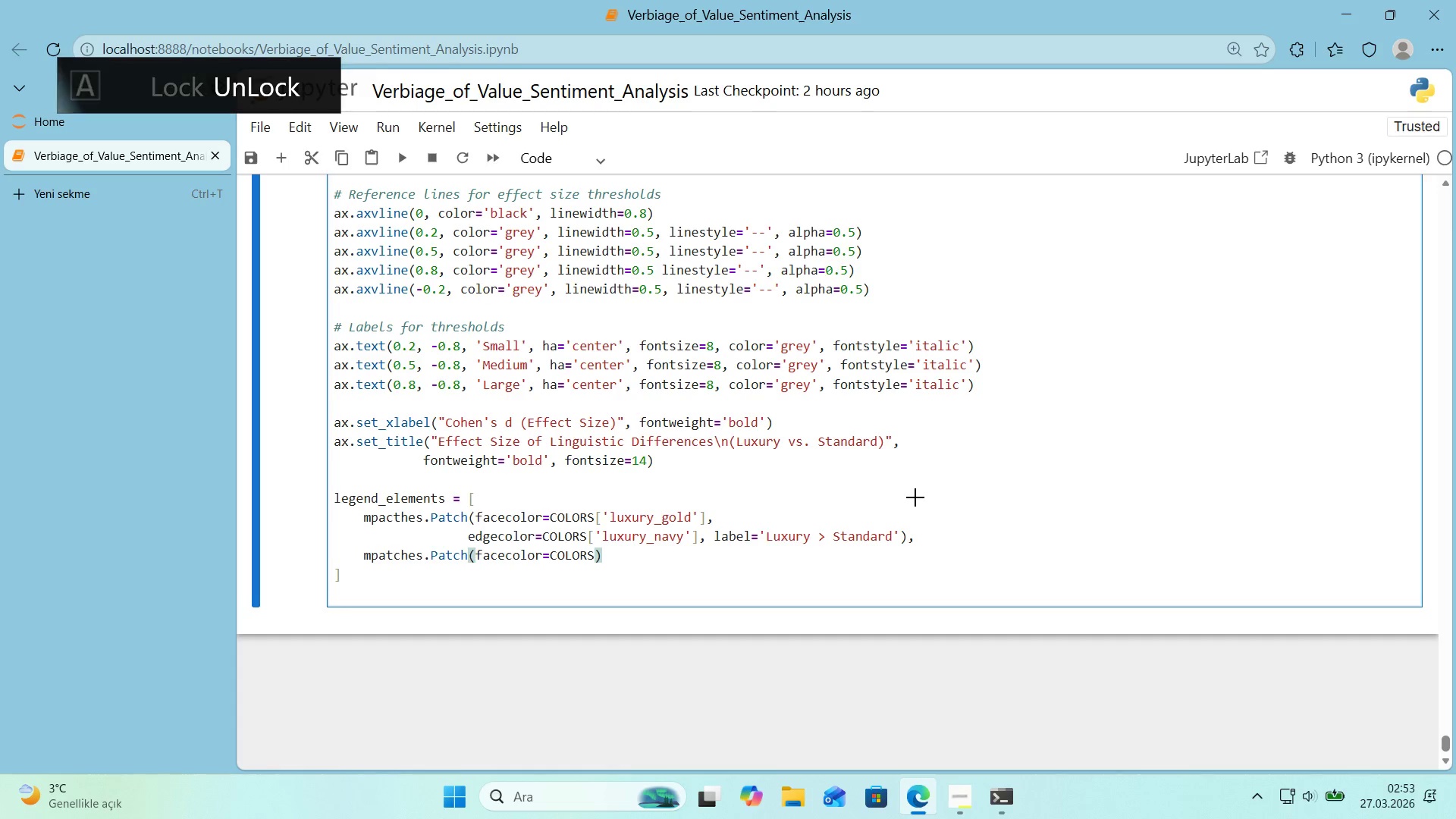 
key(Alt+Control+8)
 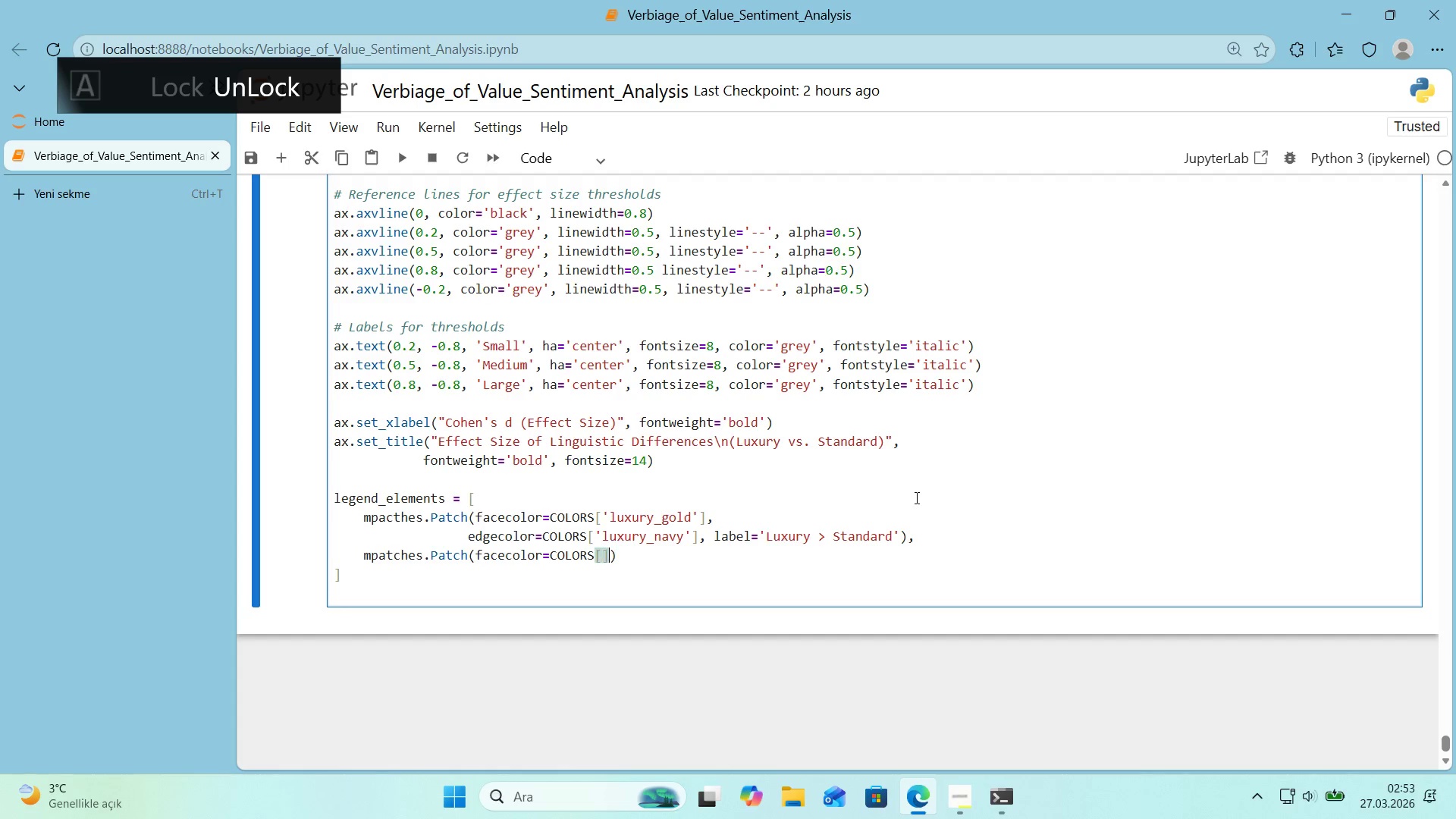 
key(Alt+Control+9)
 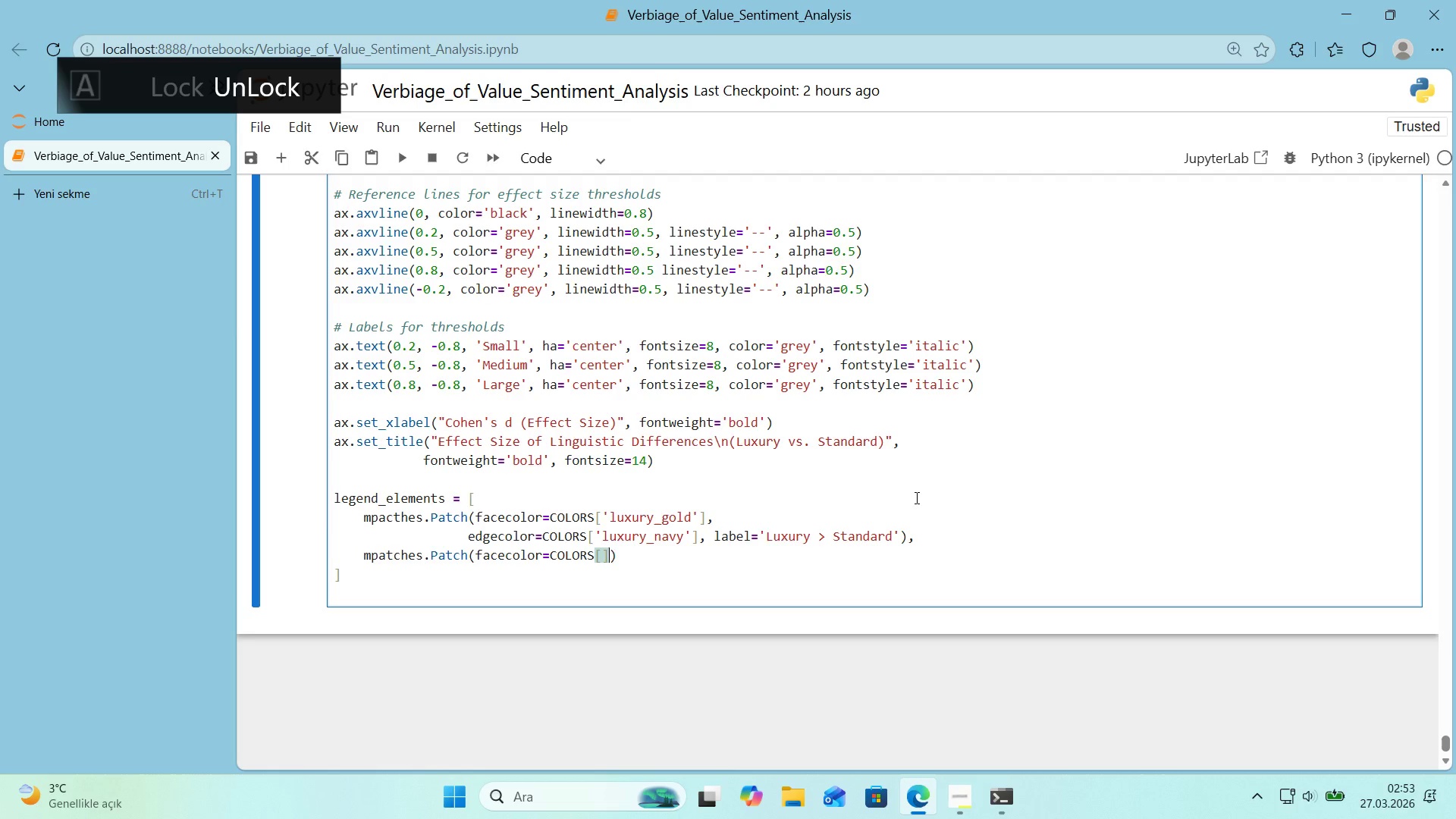 
key(ArrowLeft)
 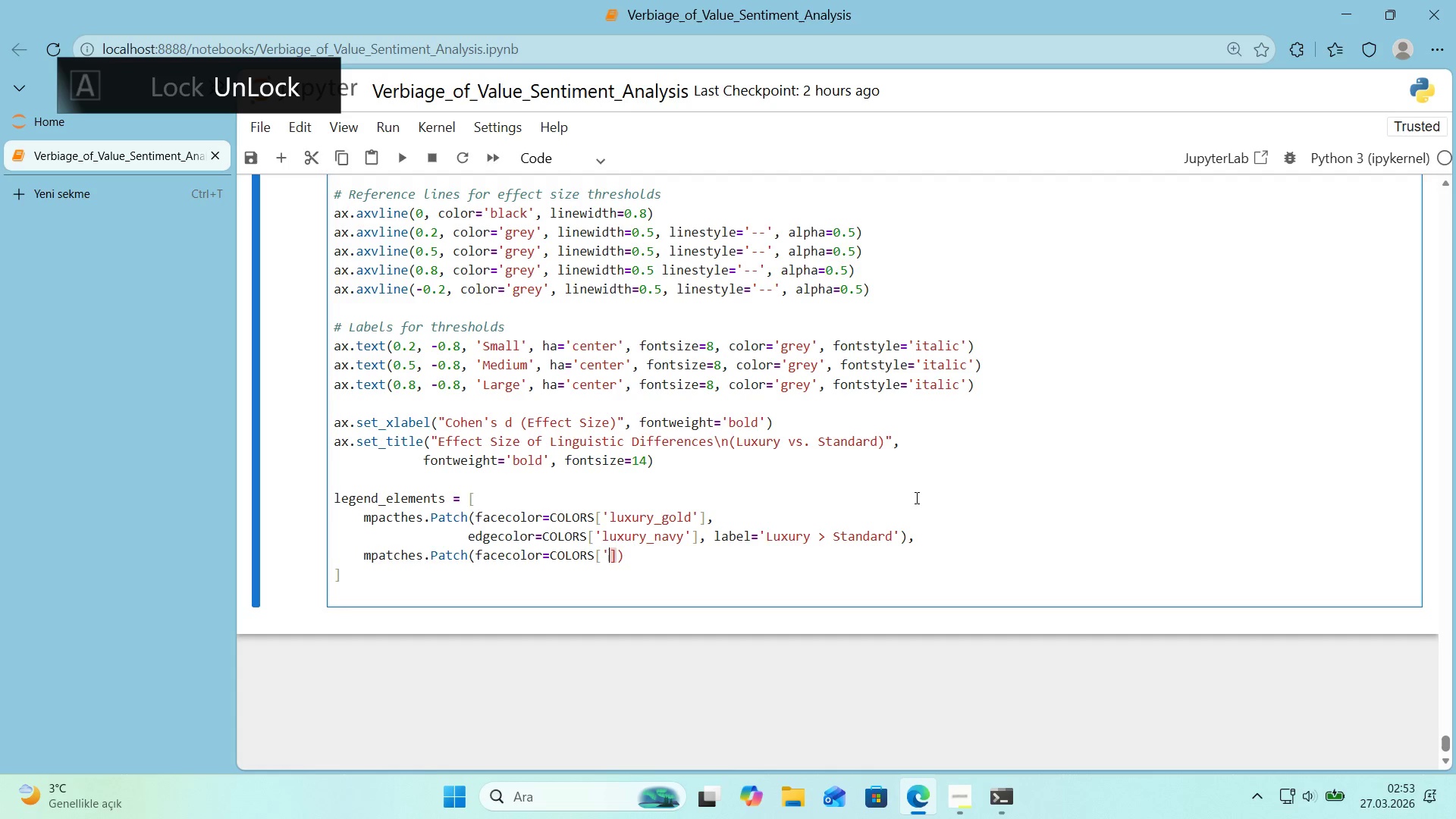 
type(@@)
 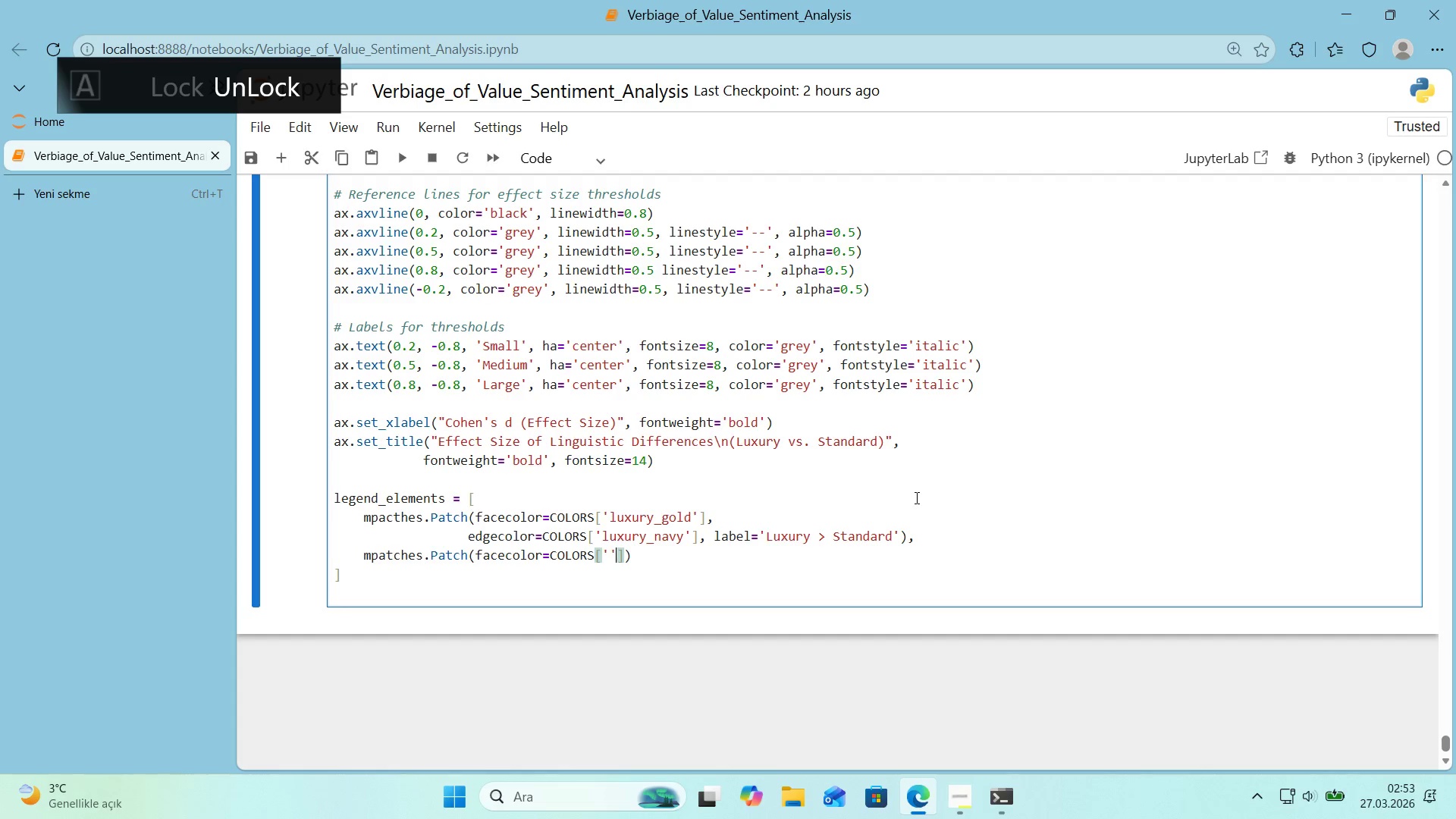 
key(ArrowLeft)
 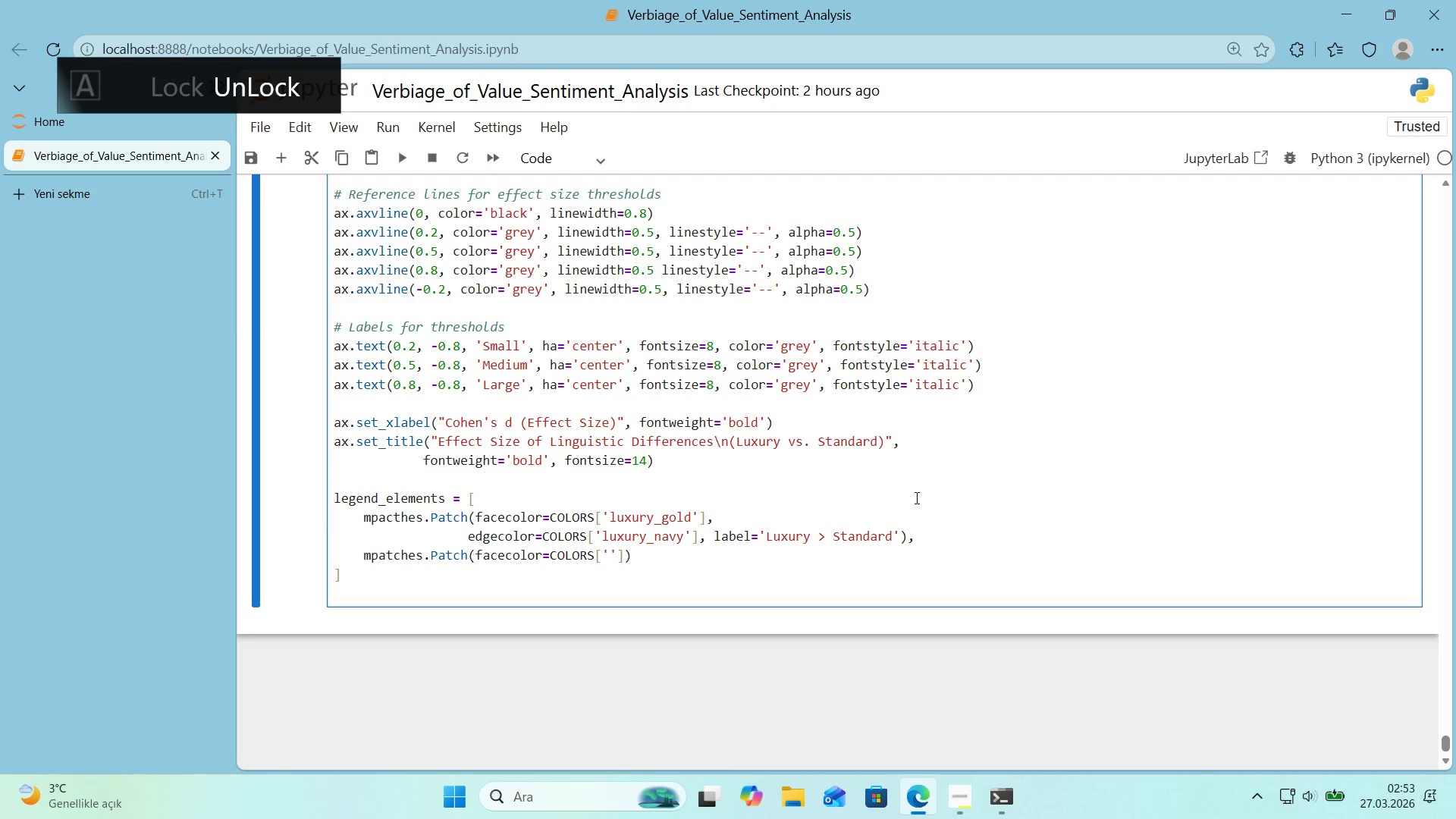 
type(standard_blue)
 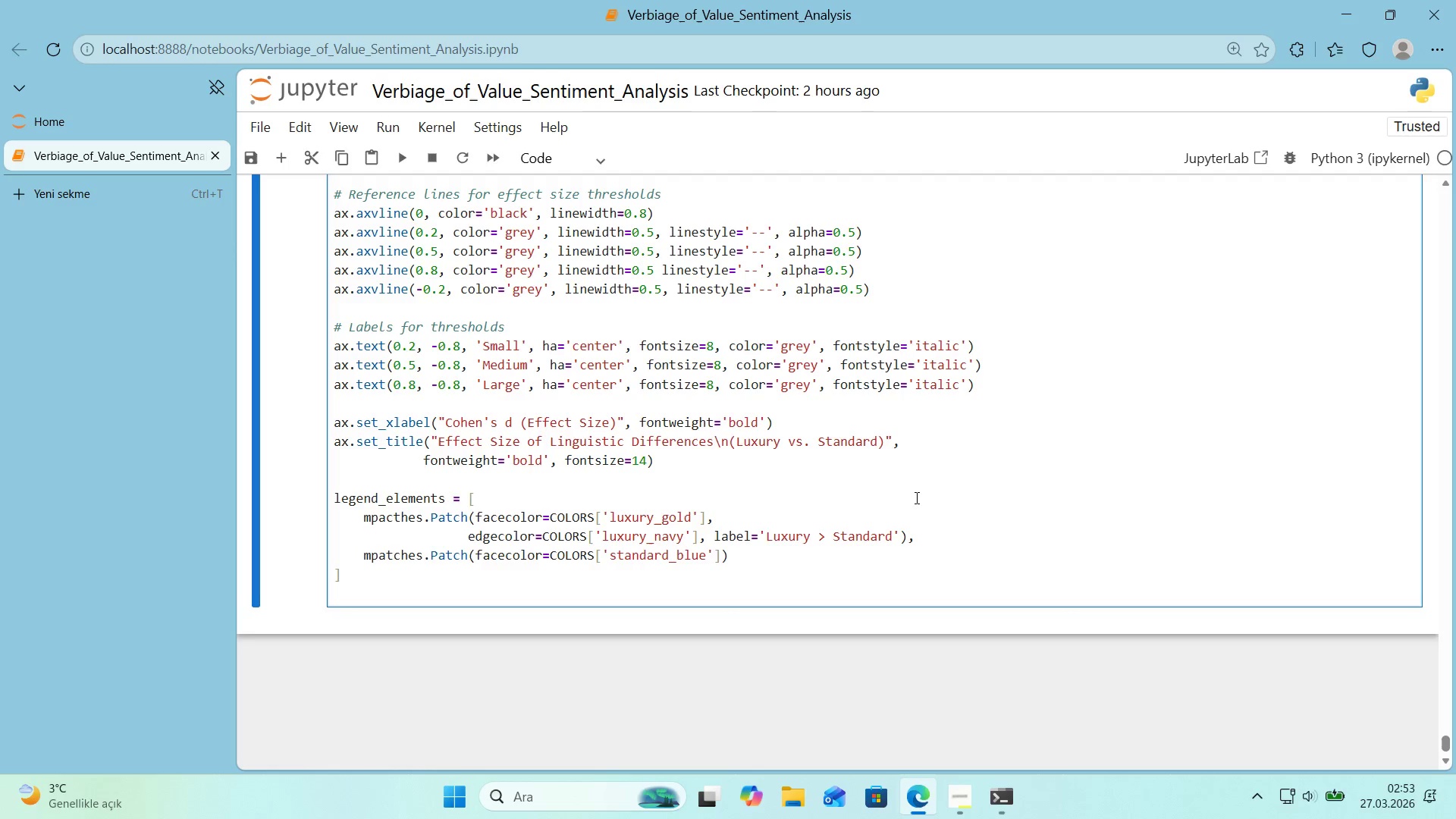 
key(ArrowRight)
 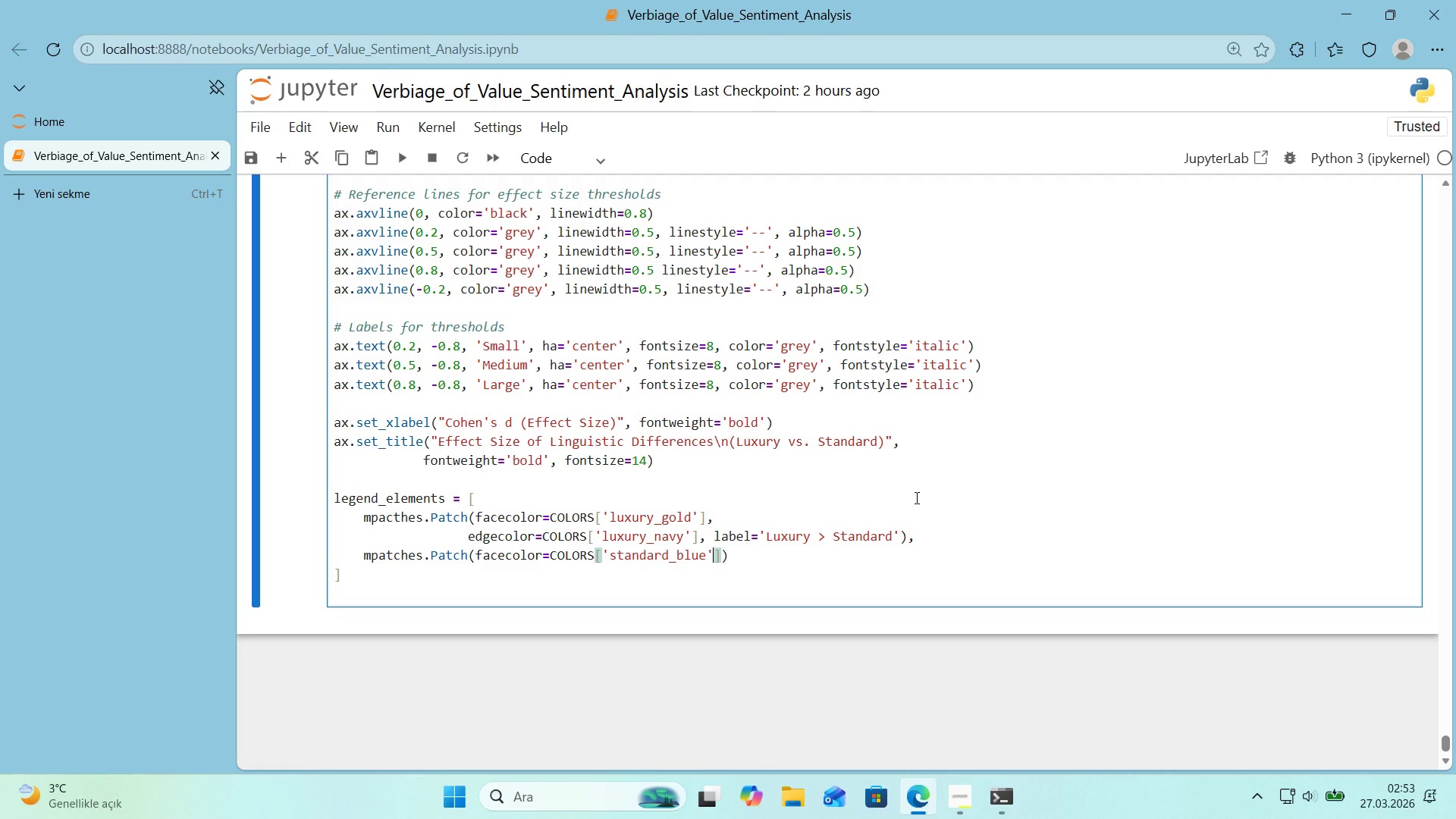 
key(ArrowRight)
 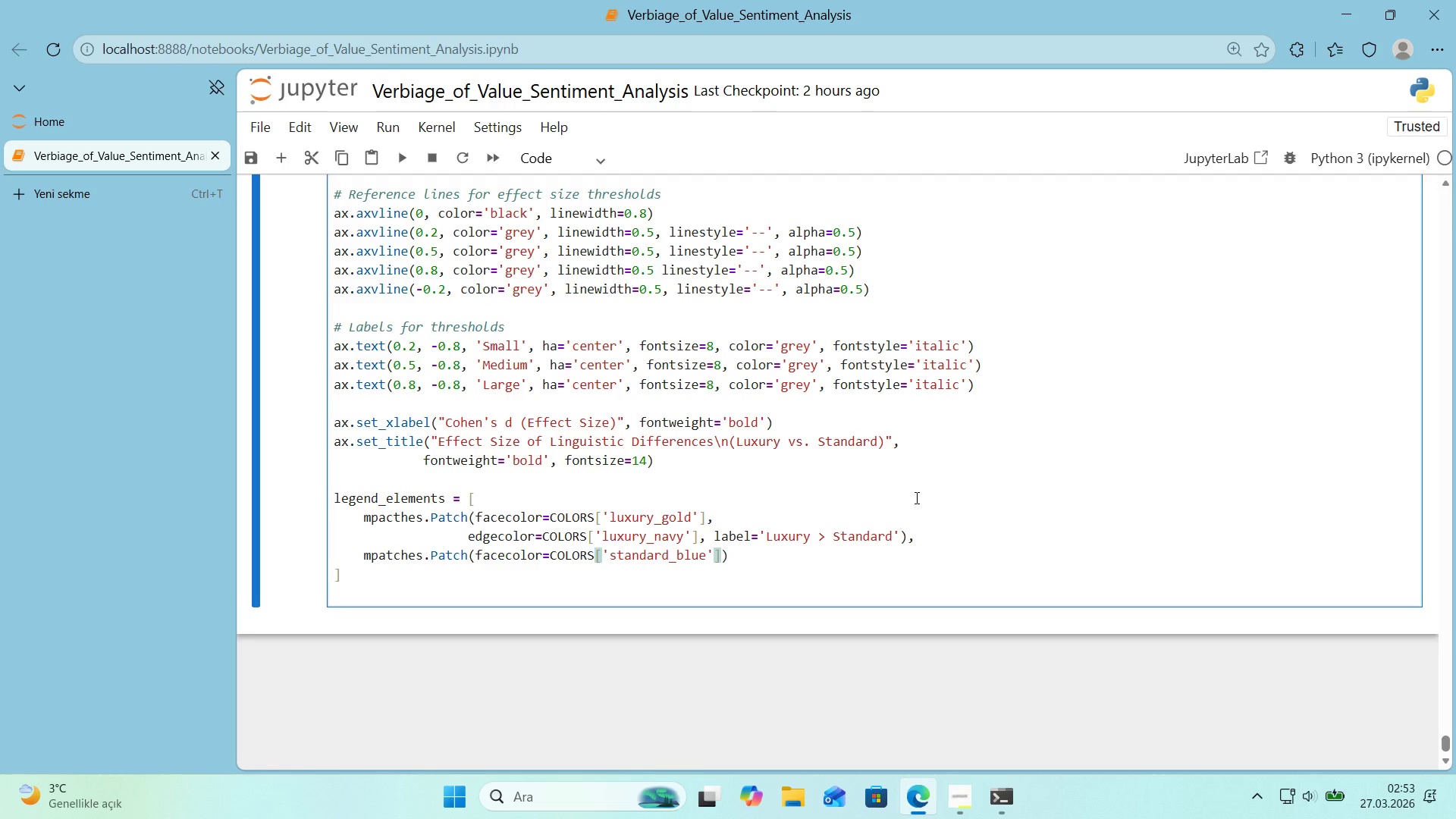 
key(Comma)
 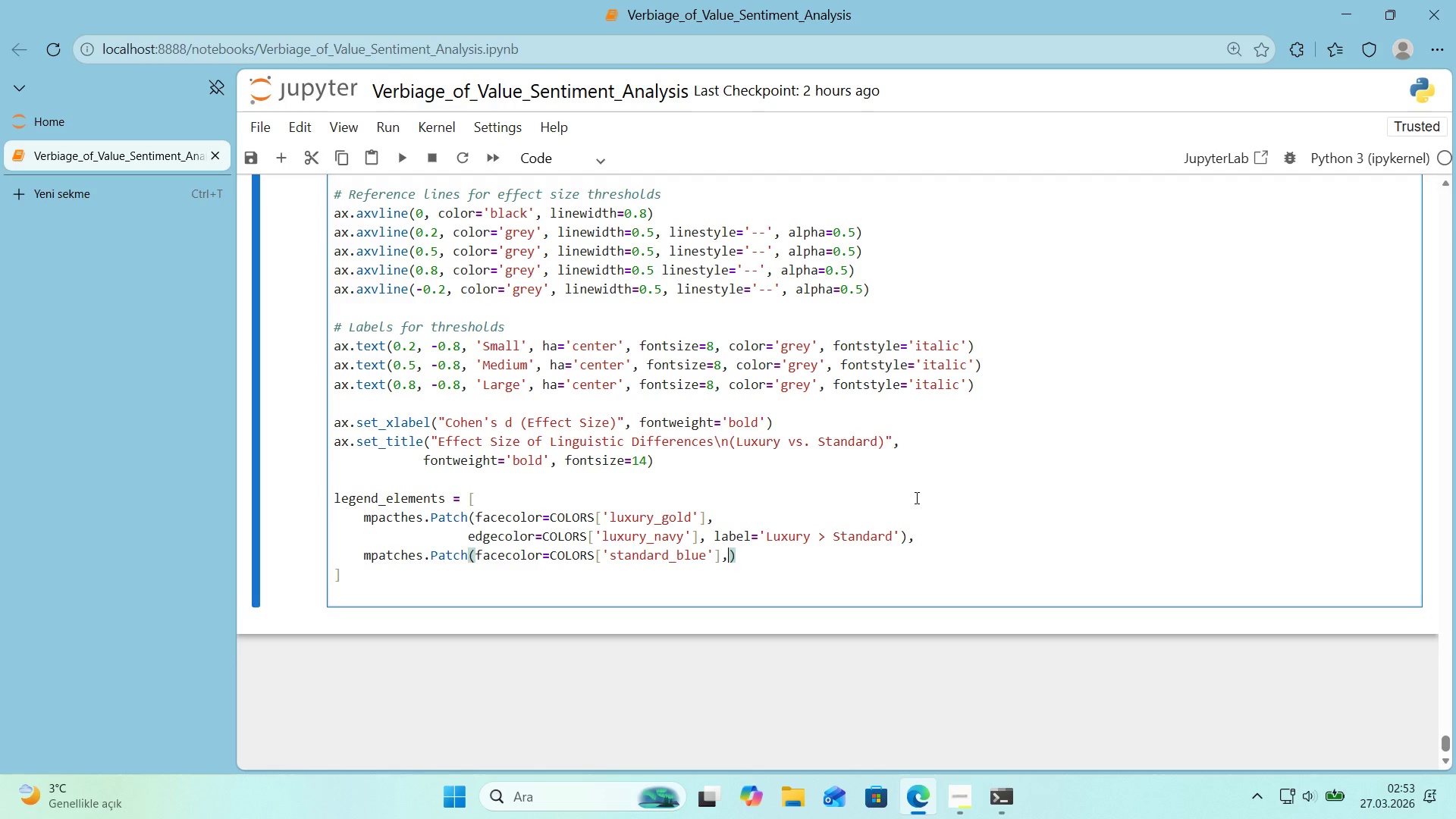 
key(Enter)
 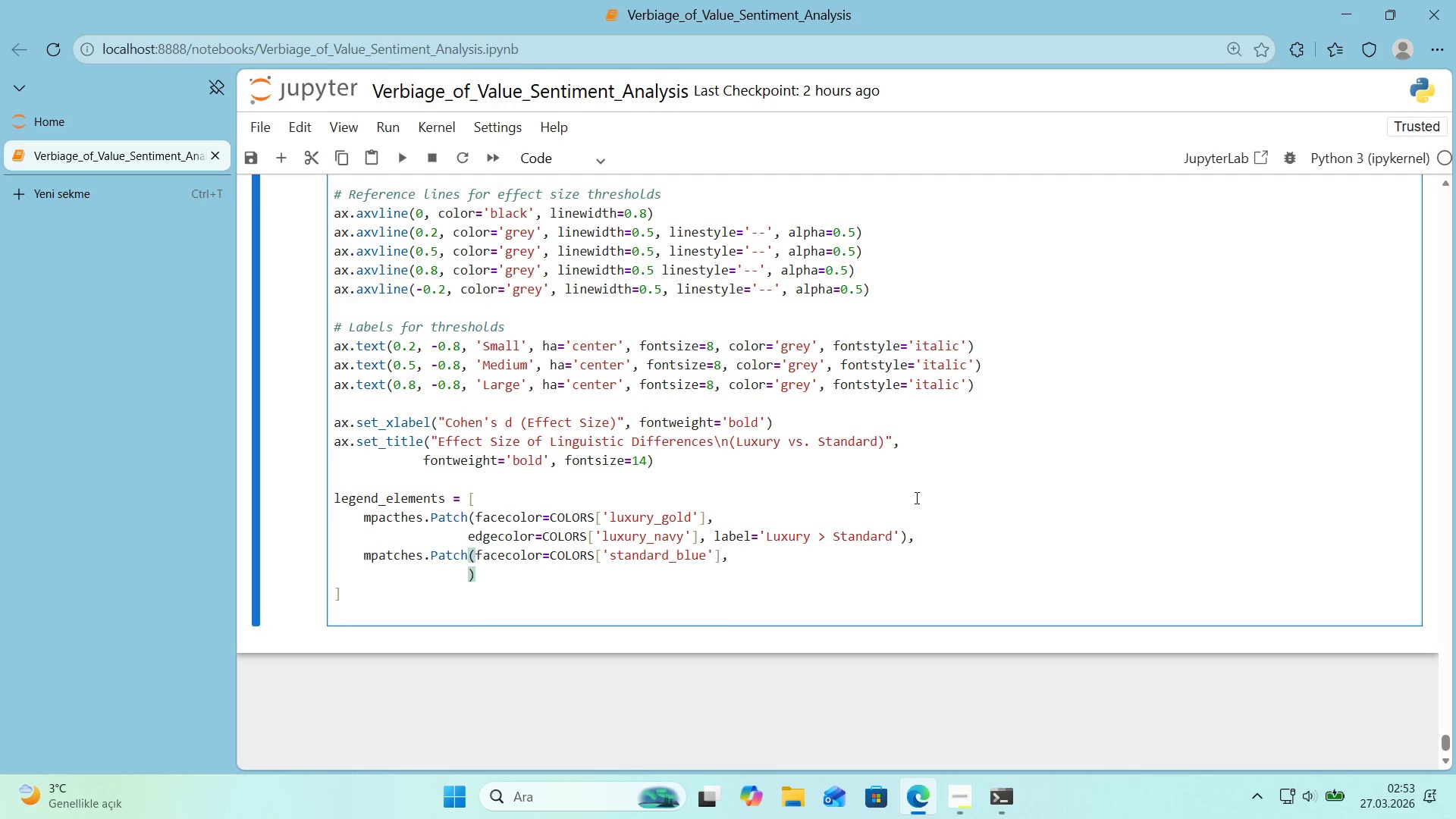 
type(edgecolor)COLORS)
 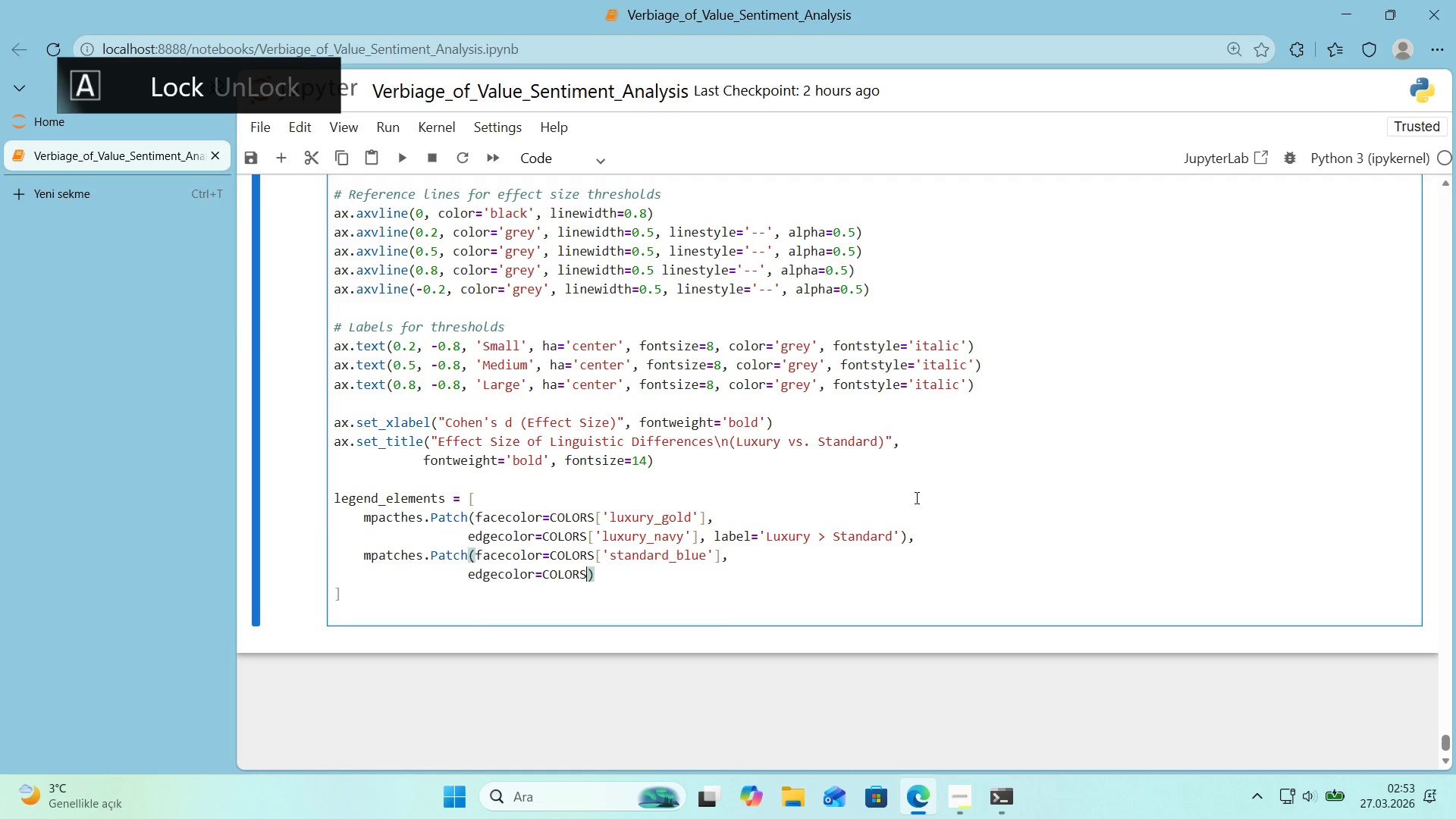 
key(Alt+Control+8)
 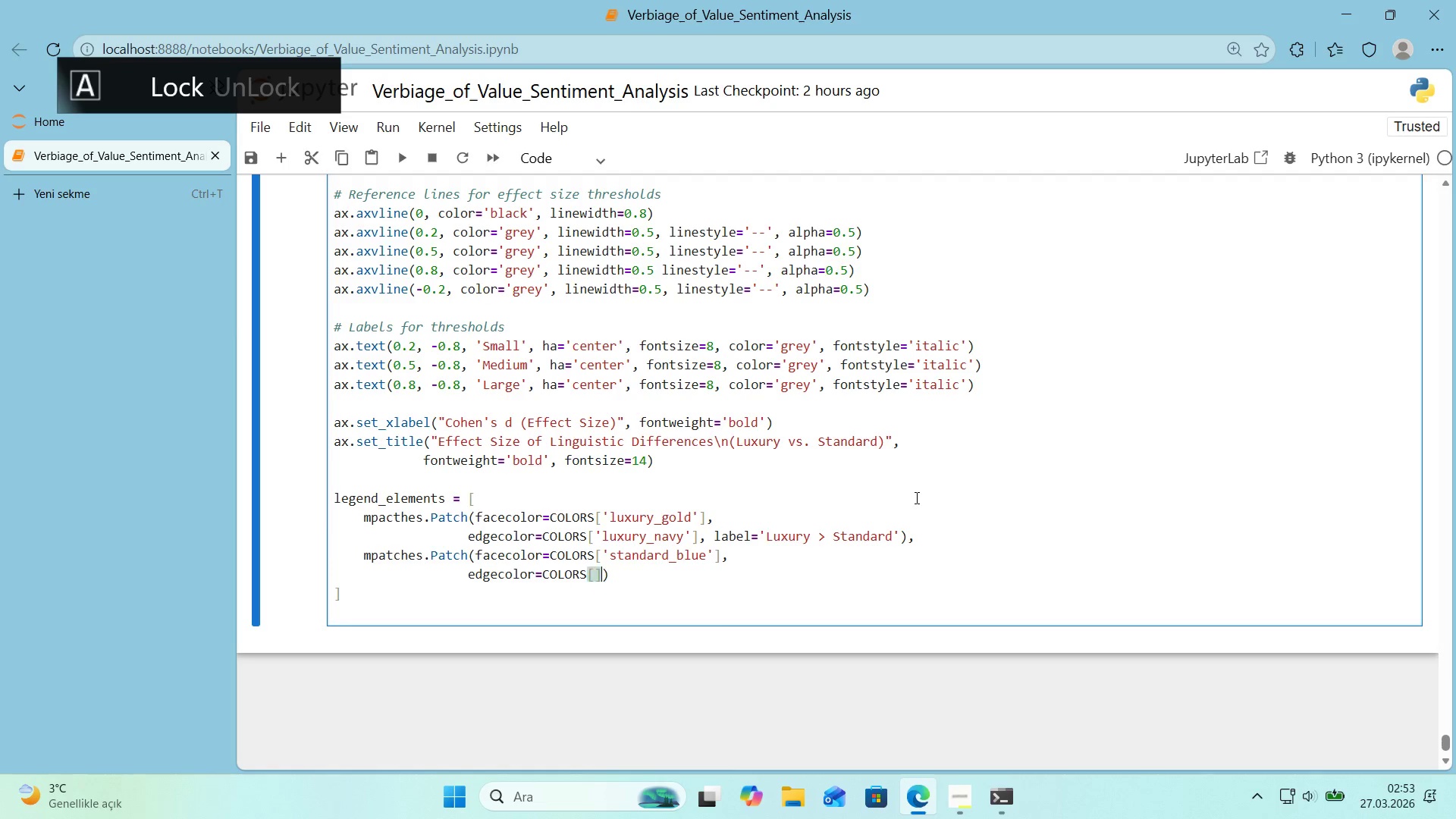 
key(Alt+Control+9)
 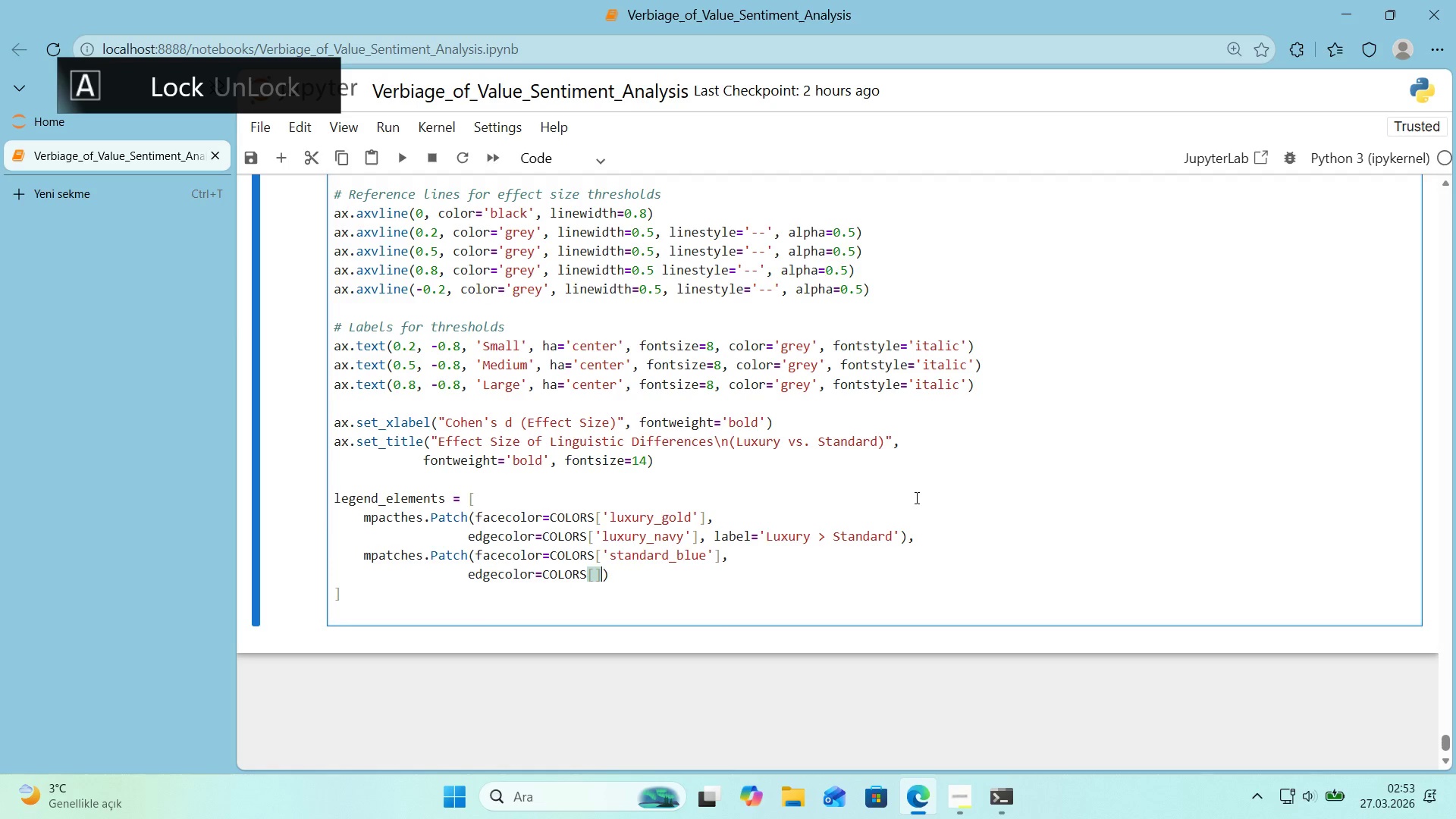 
key(ArrowLeft)
 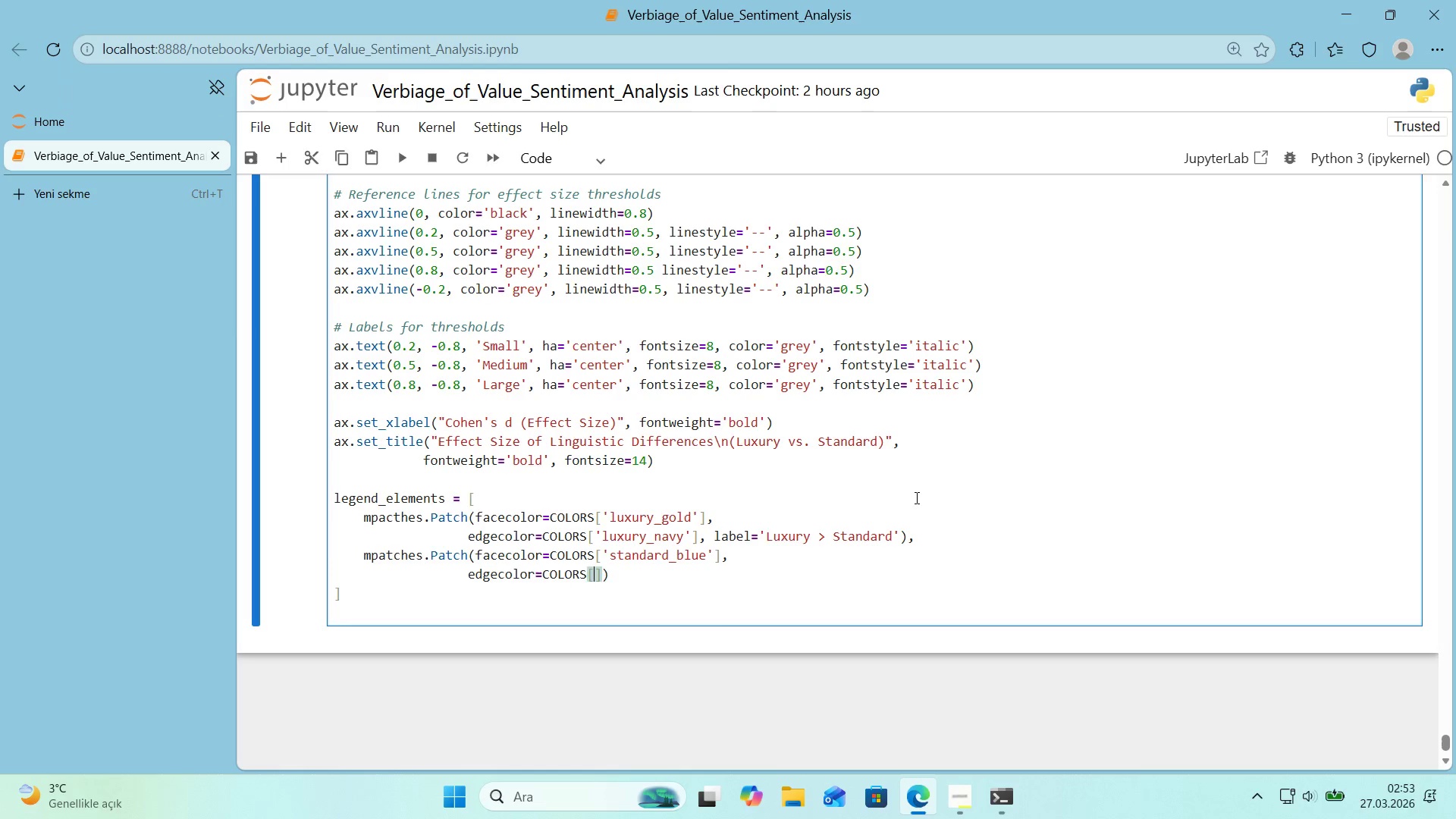 
type(@@)
 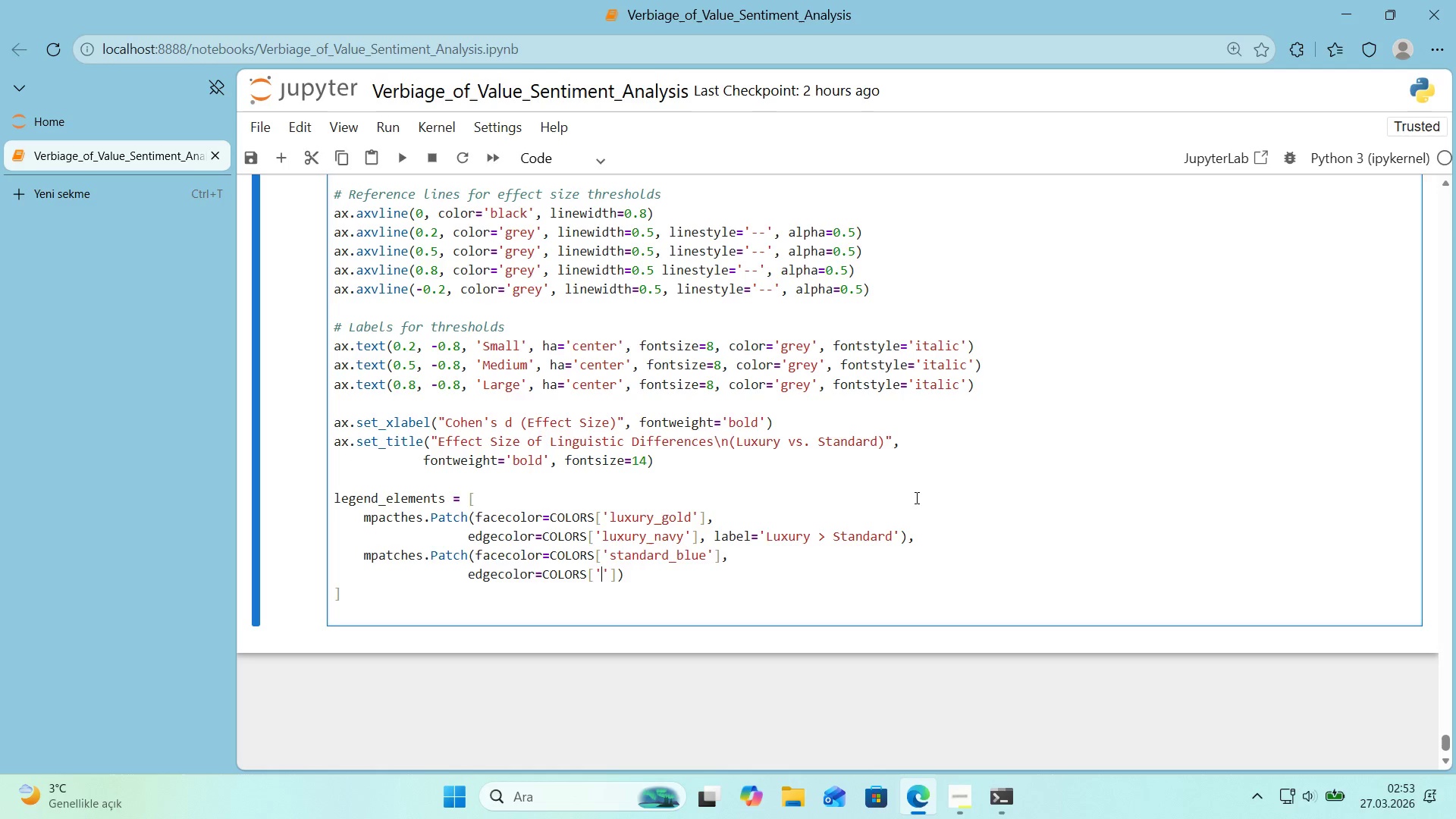 
key(ArrowLeft)
 